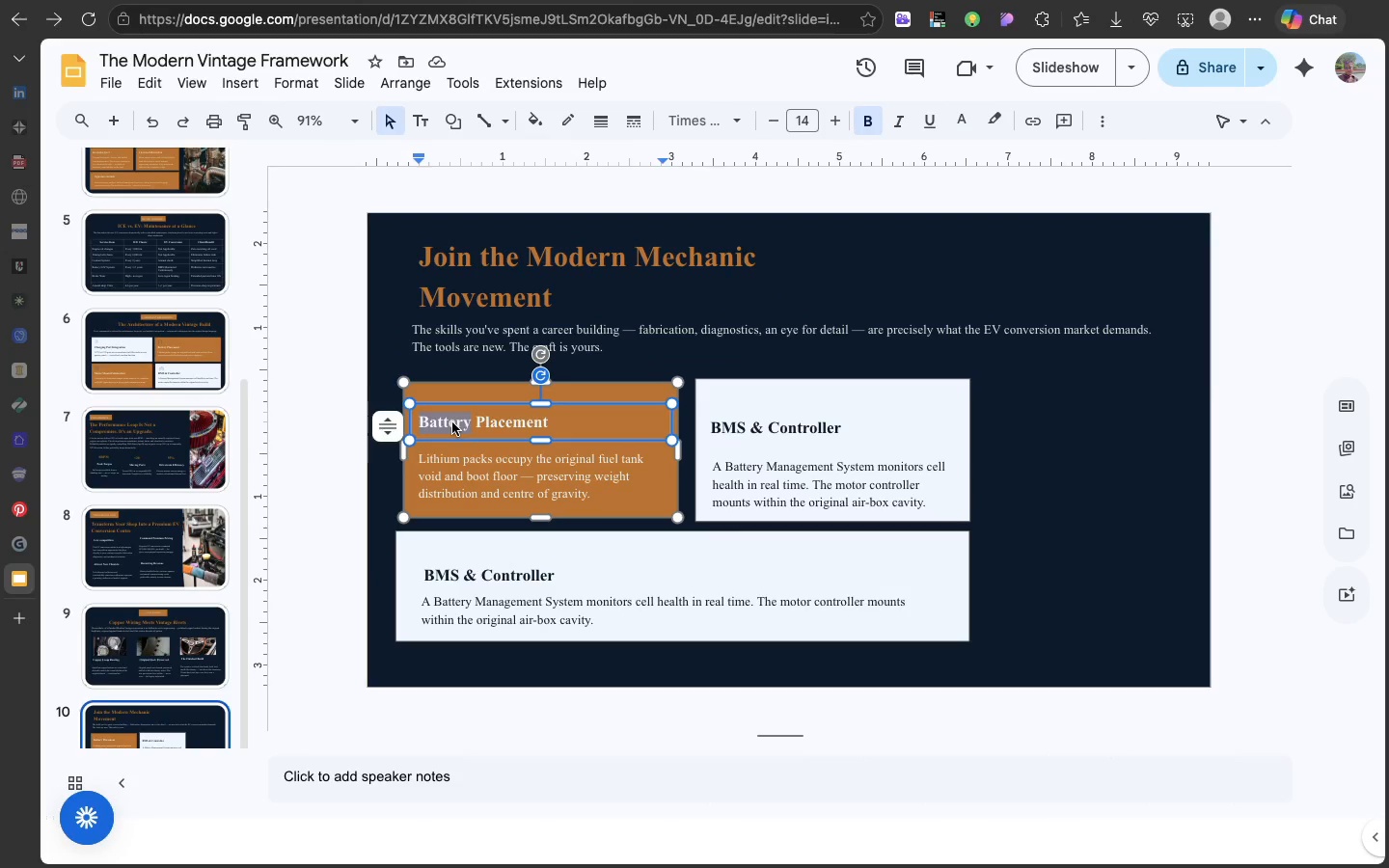 
double_click([452, 422])
 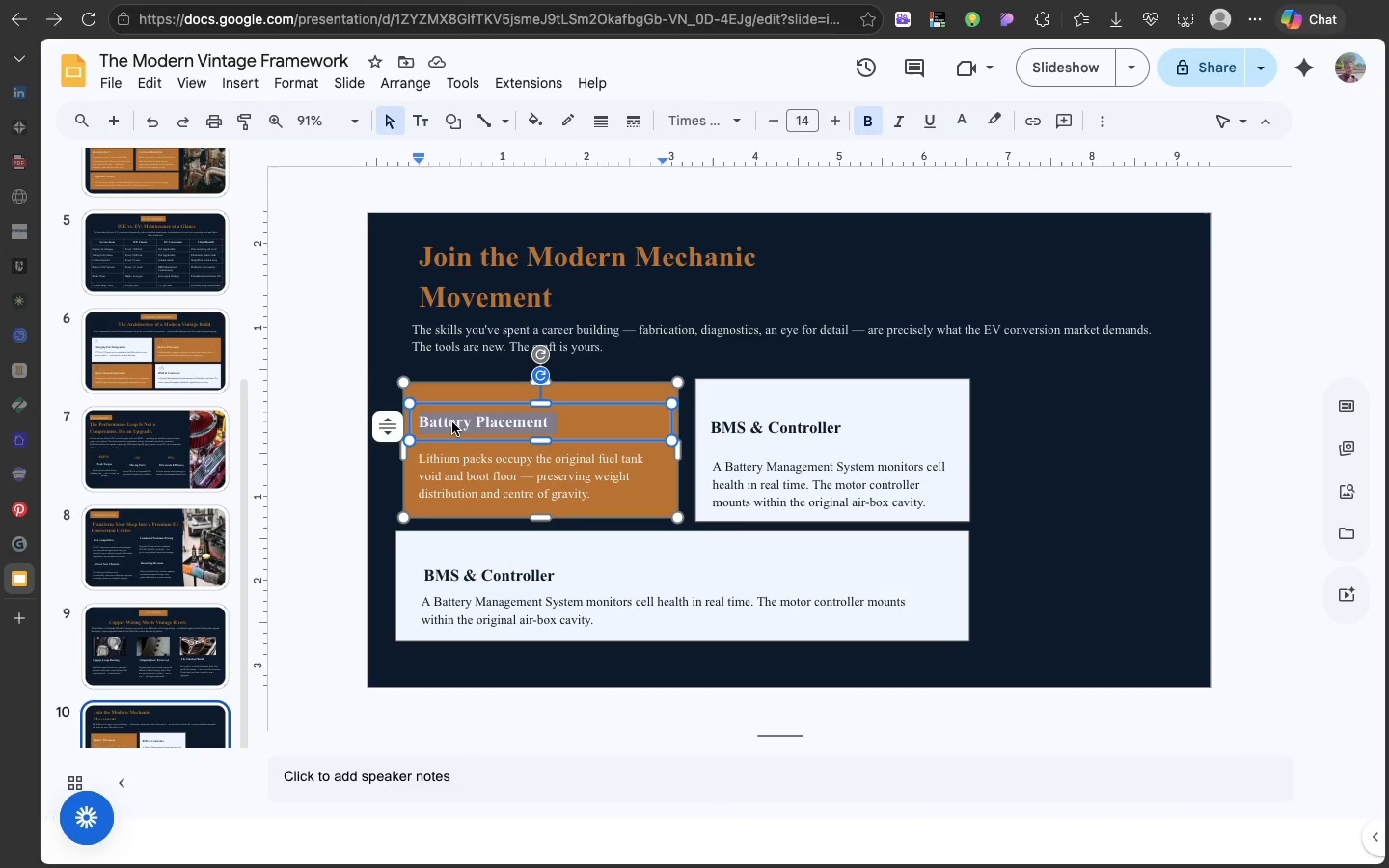 
triple_click([452, 422])
 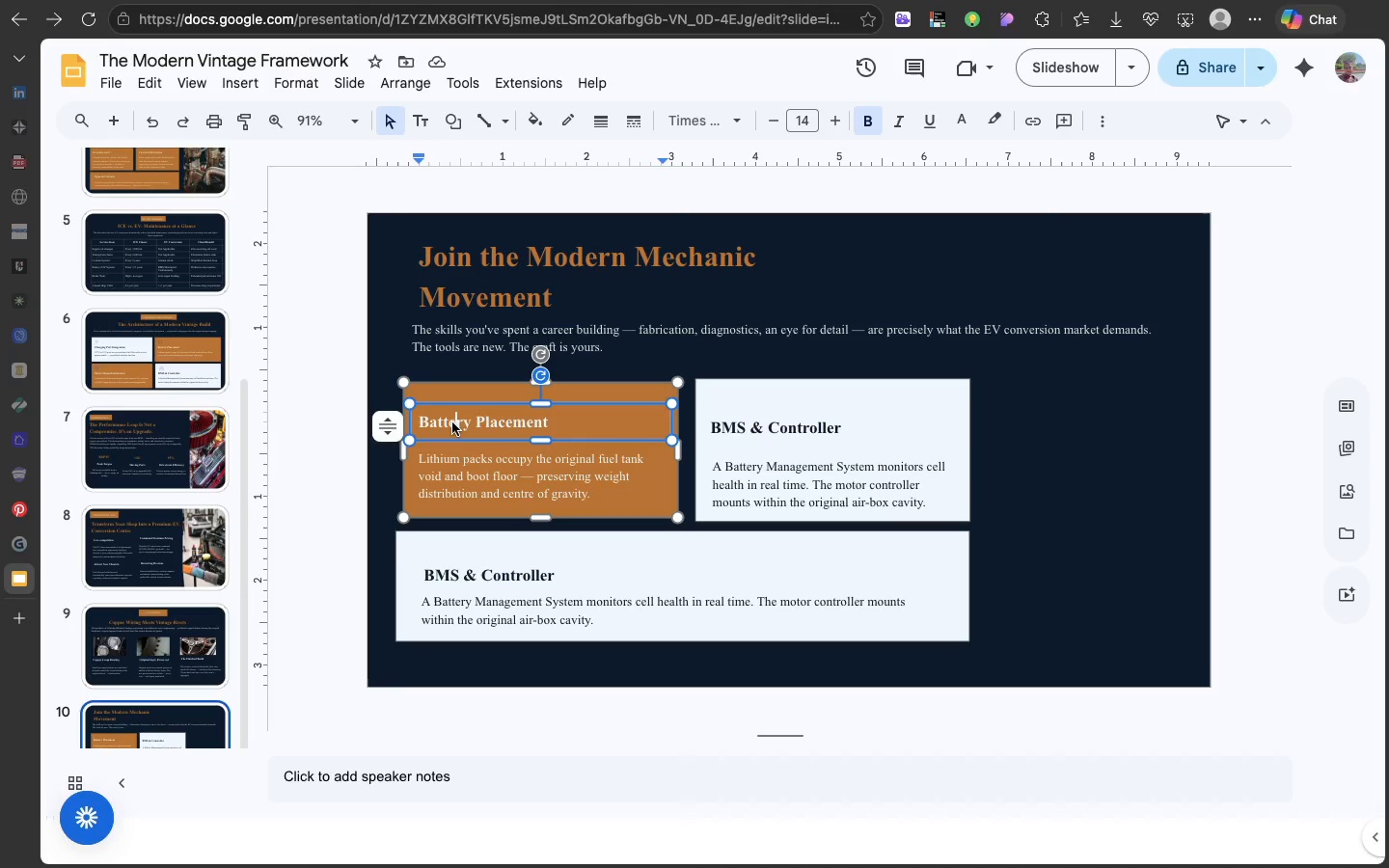 
triple_click([452, 422])
 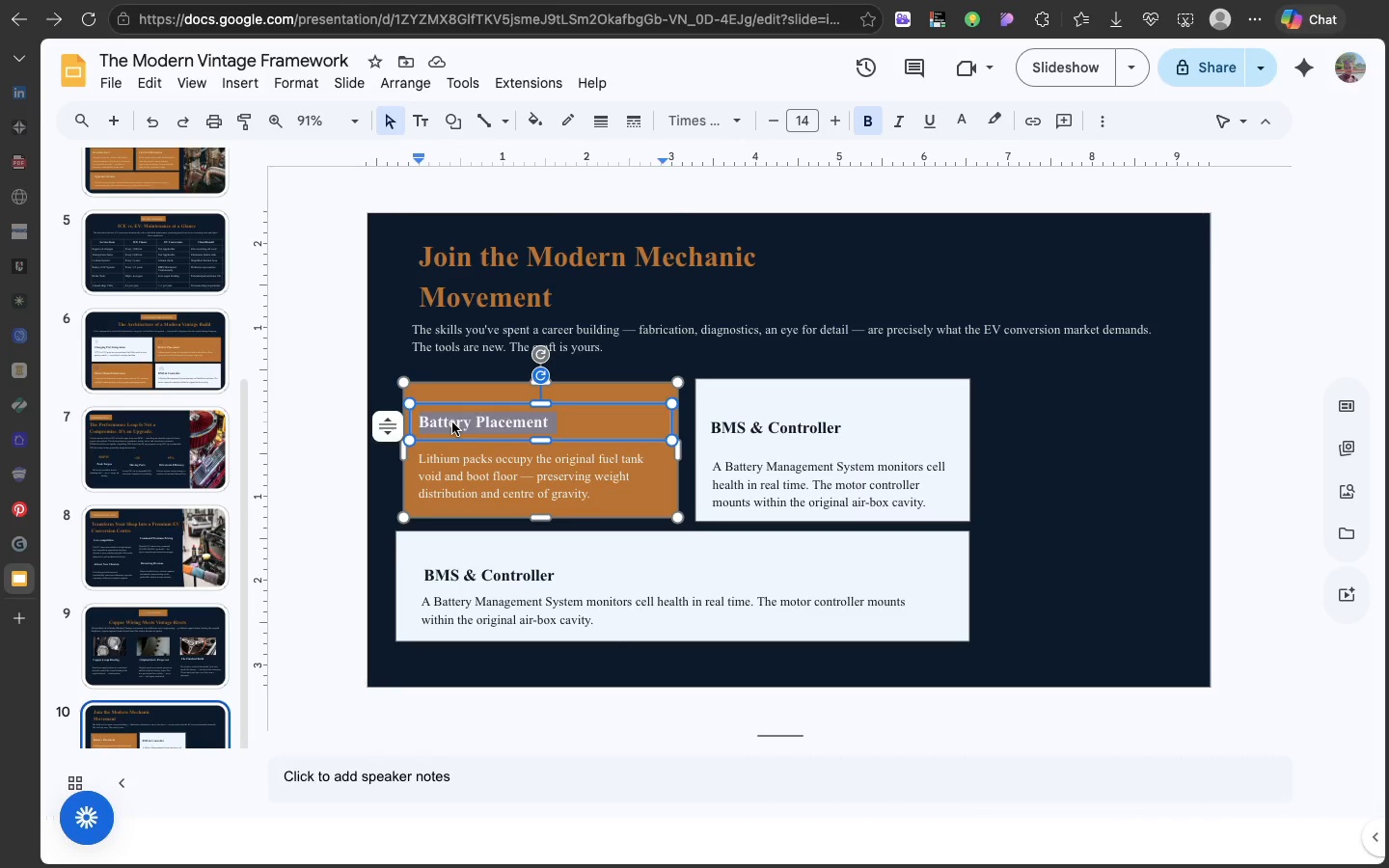 
double_click([452, 422])
 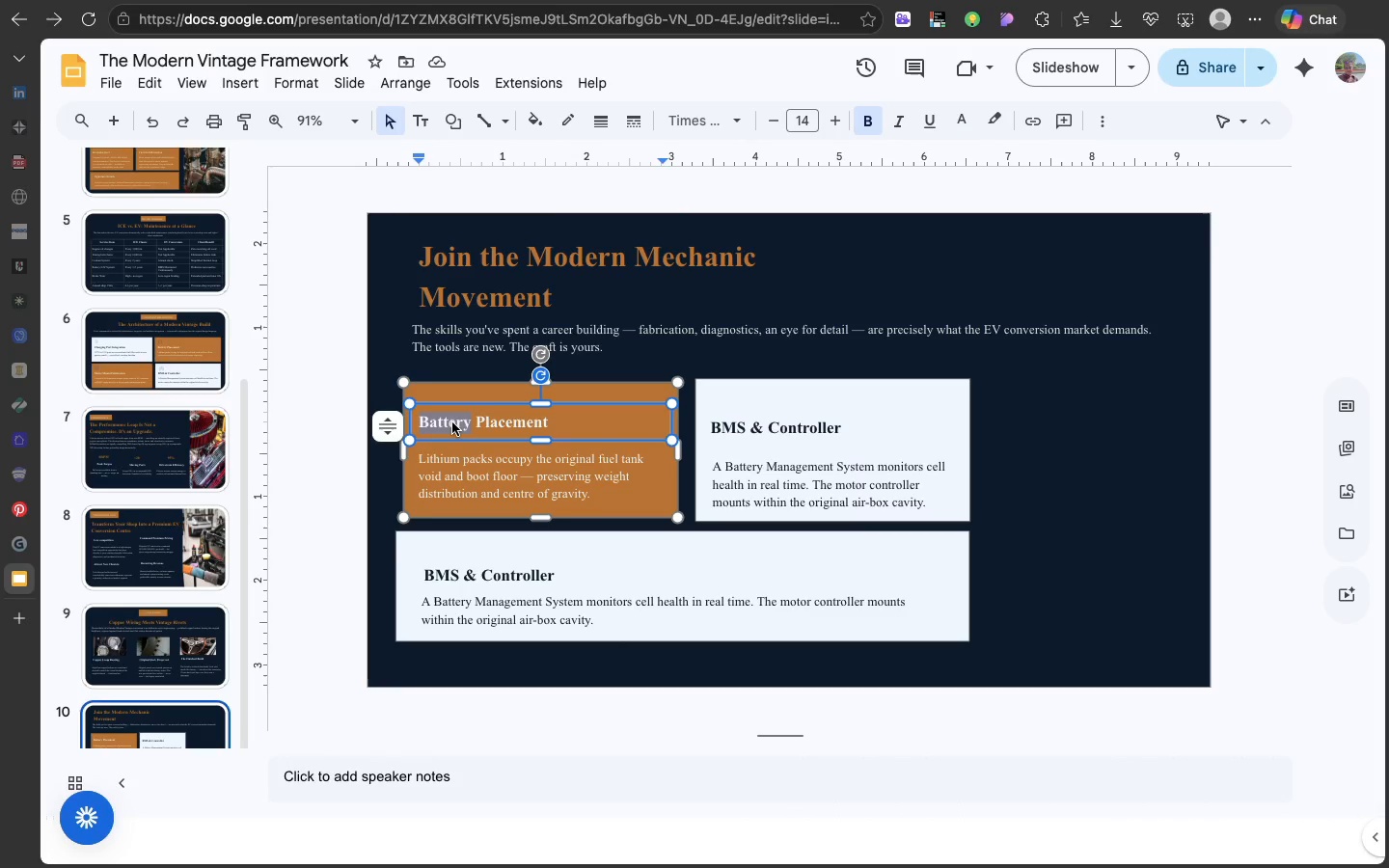 
triple_click([452, 422])
 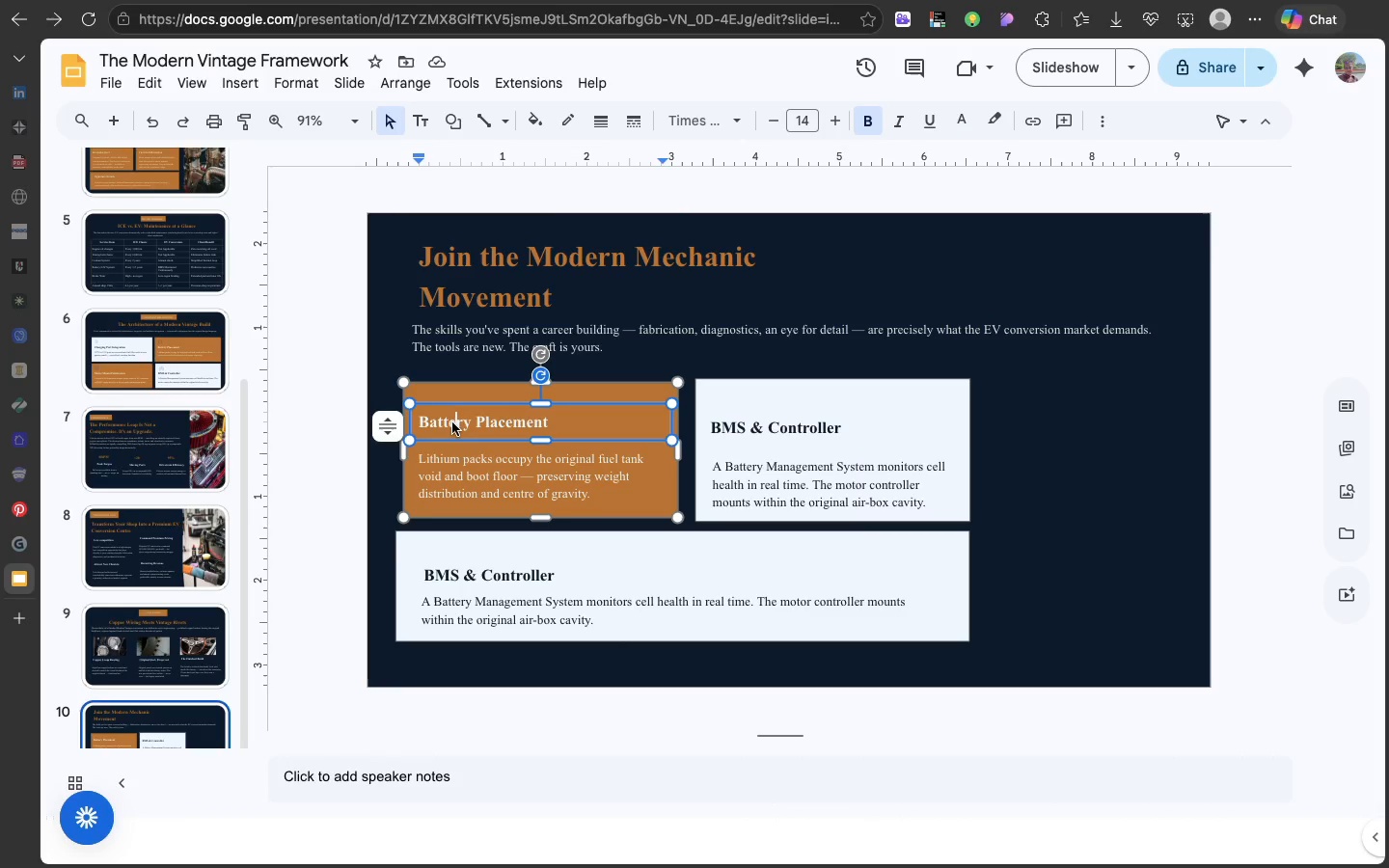 
left_click([452, 422])
 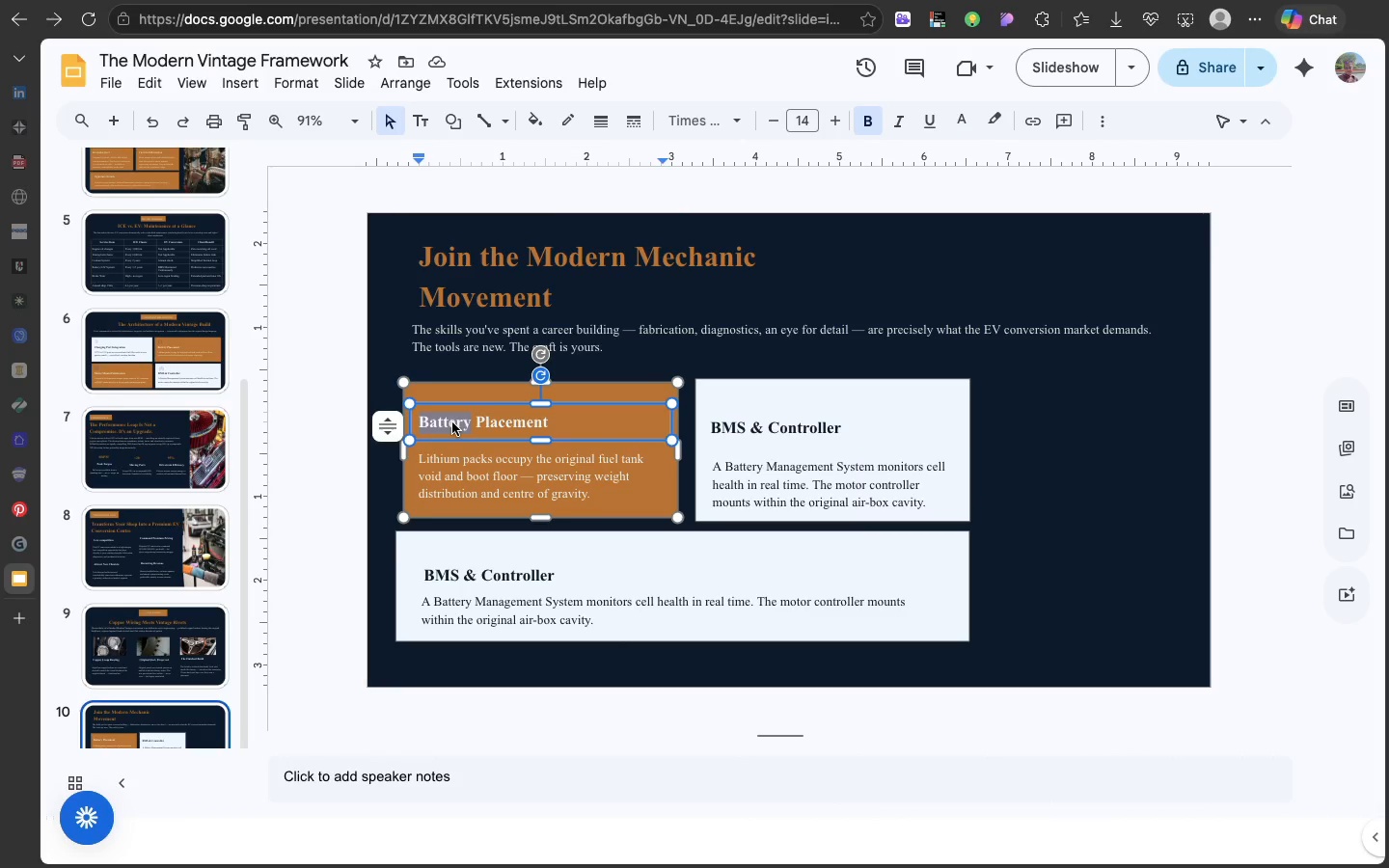 
double_click([452, 422])
 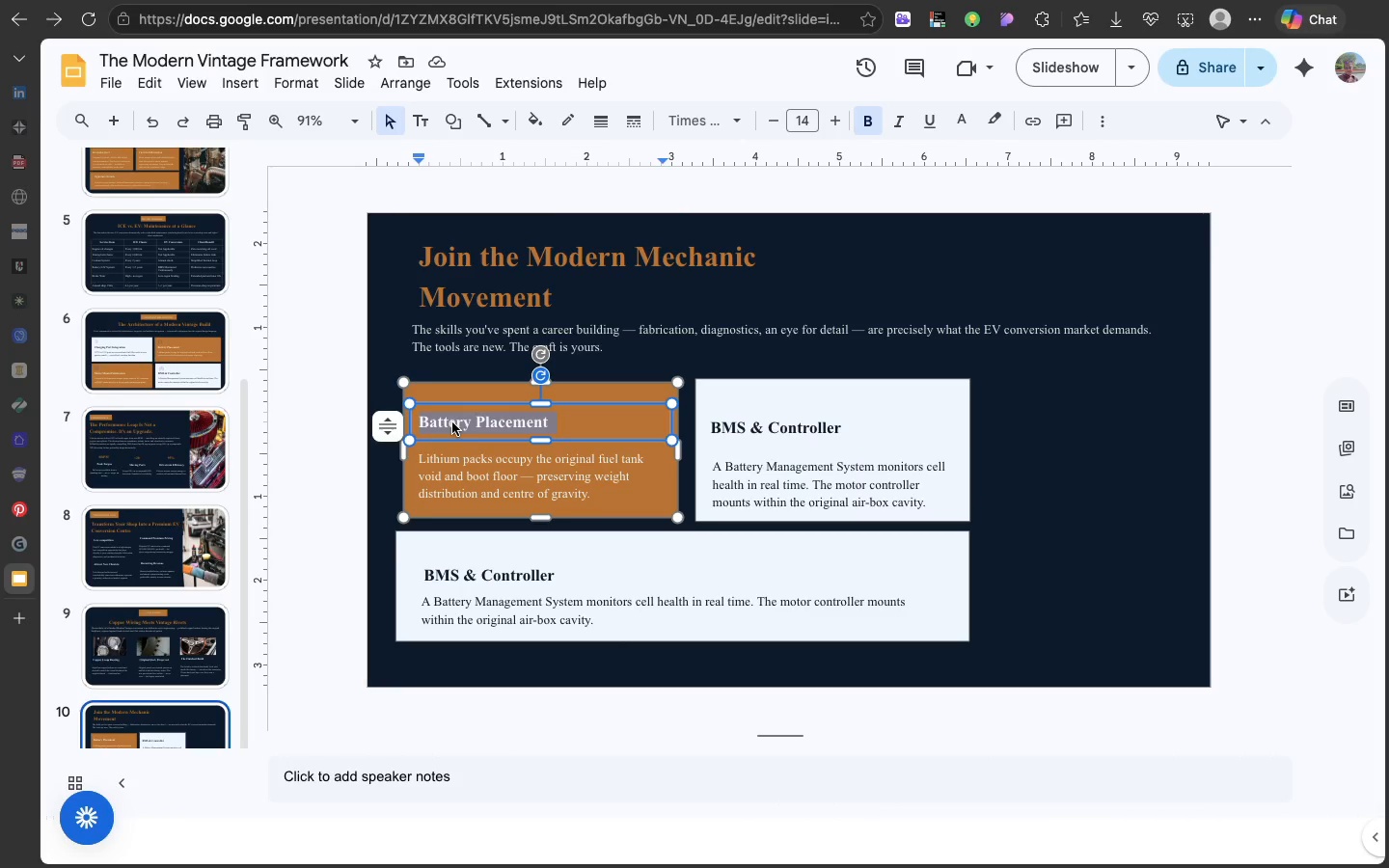 
triple_click([452, 422])
 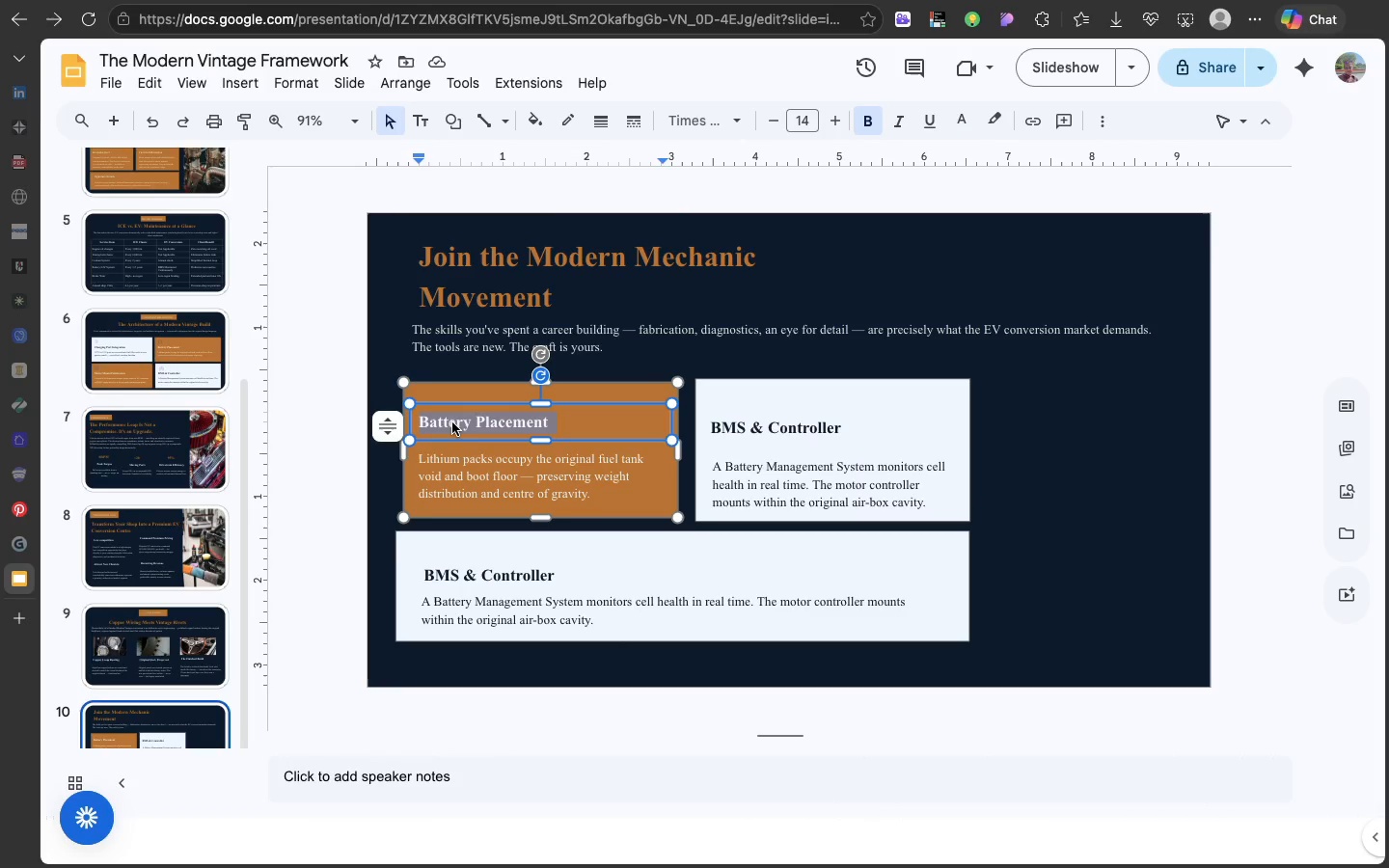 
key(Meta+V)
 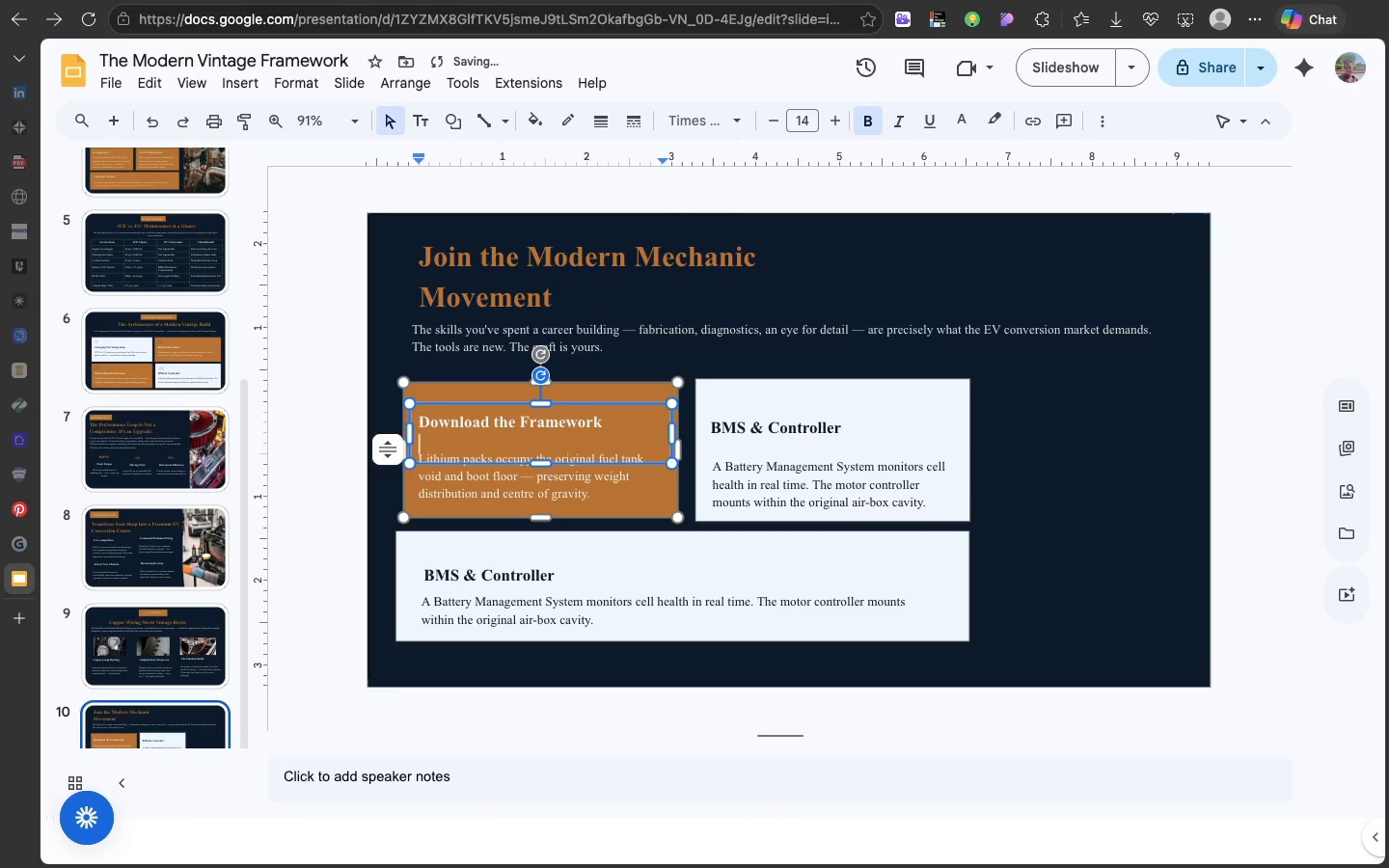 
key(Backspace)
 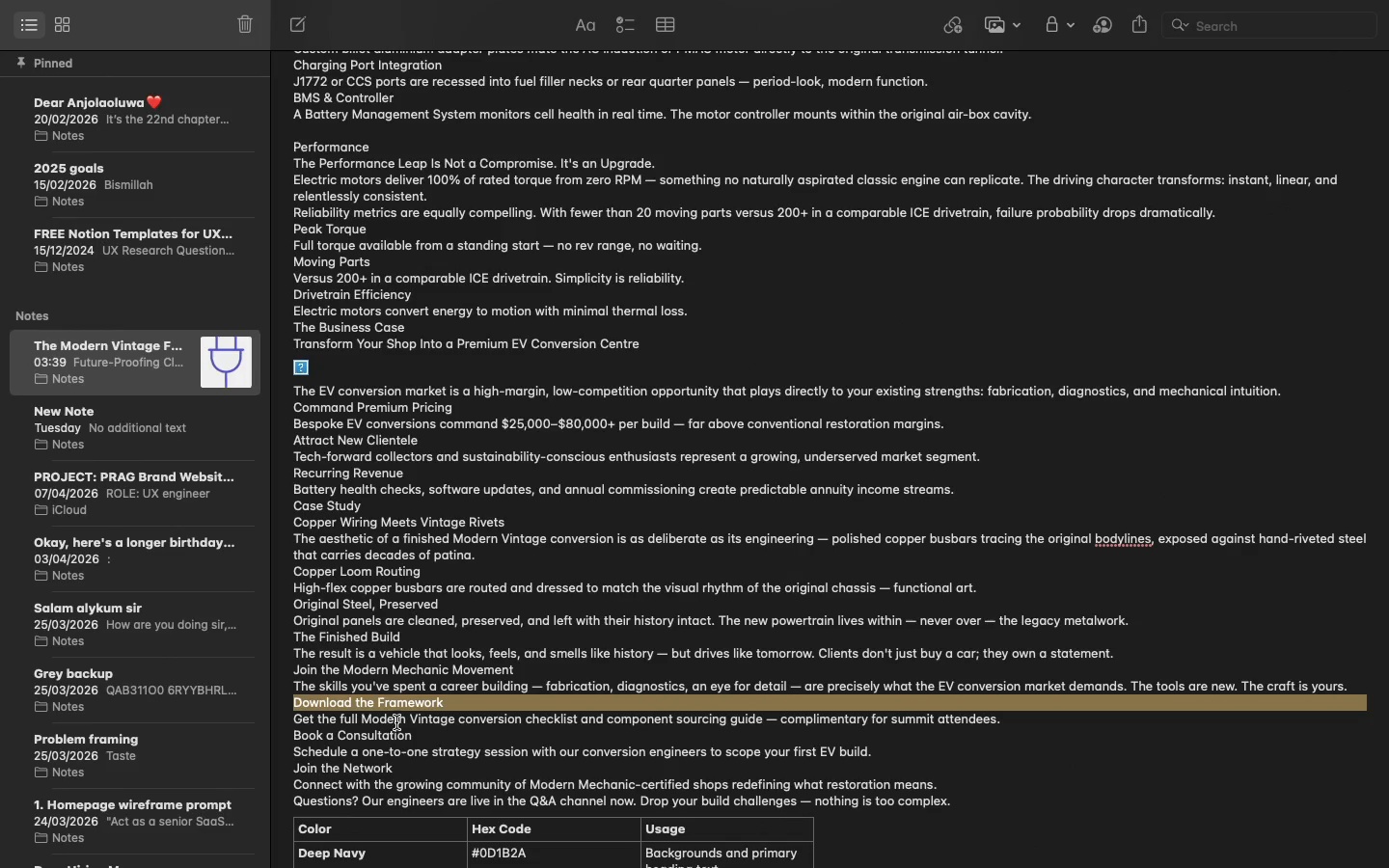 
double_click([396, 722])
 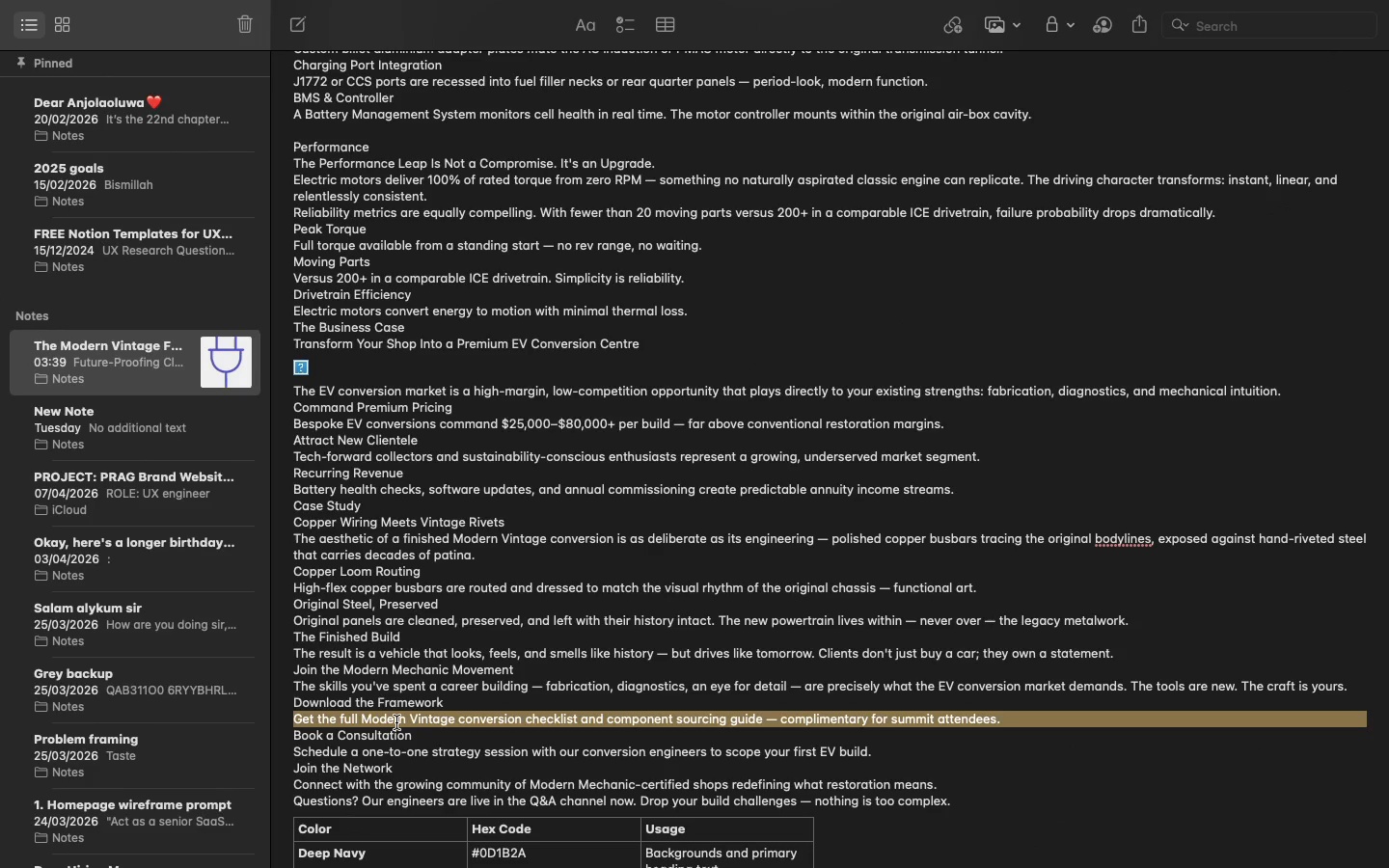 
triple_click([396, 722])
 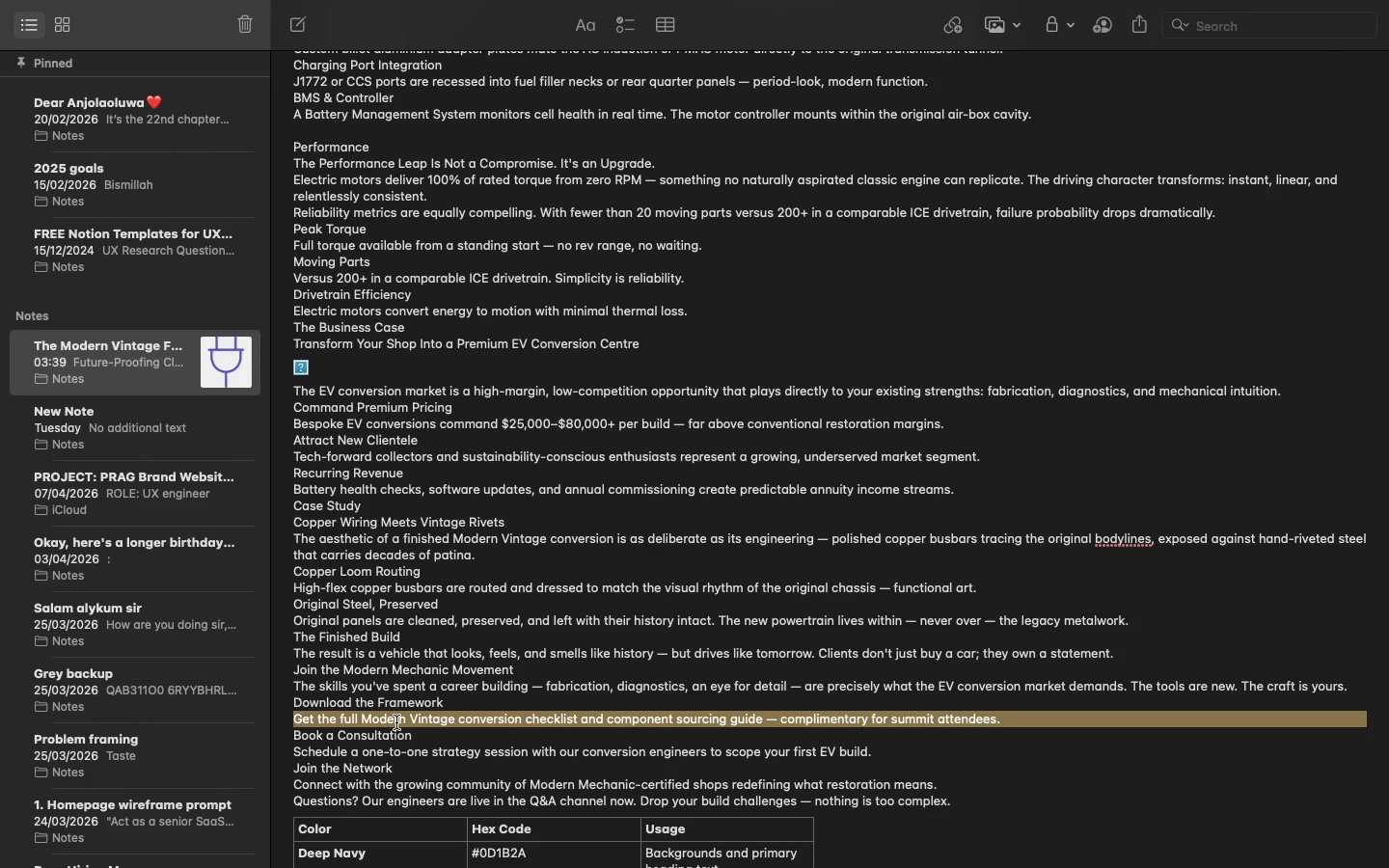 
hold_key(key=CommandLeft, duration=0.85)
 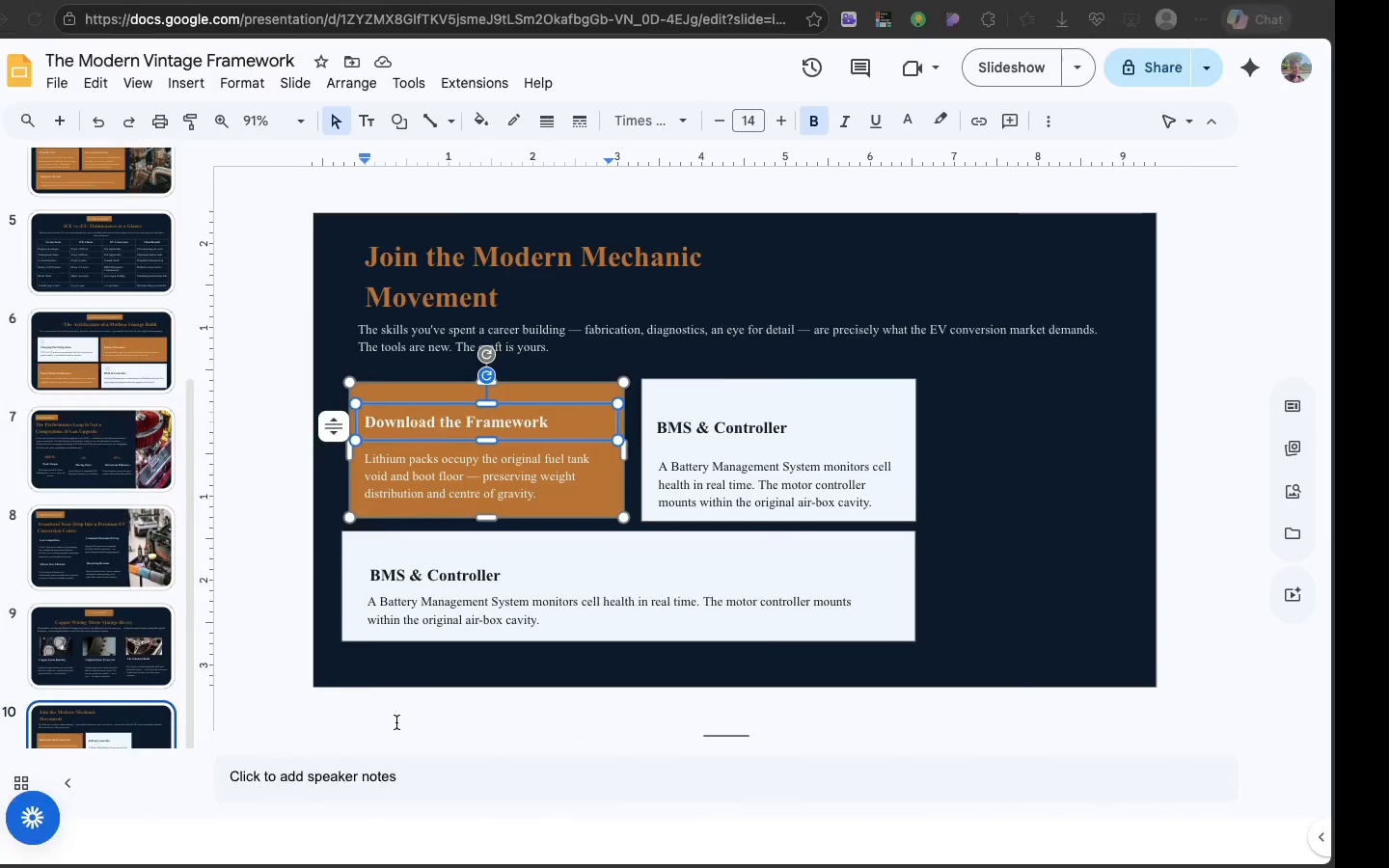 
hold_key(key=C, duration=0.37)
 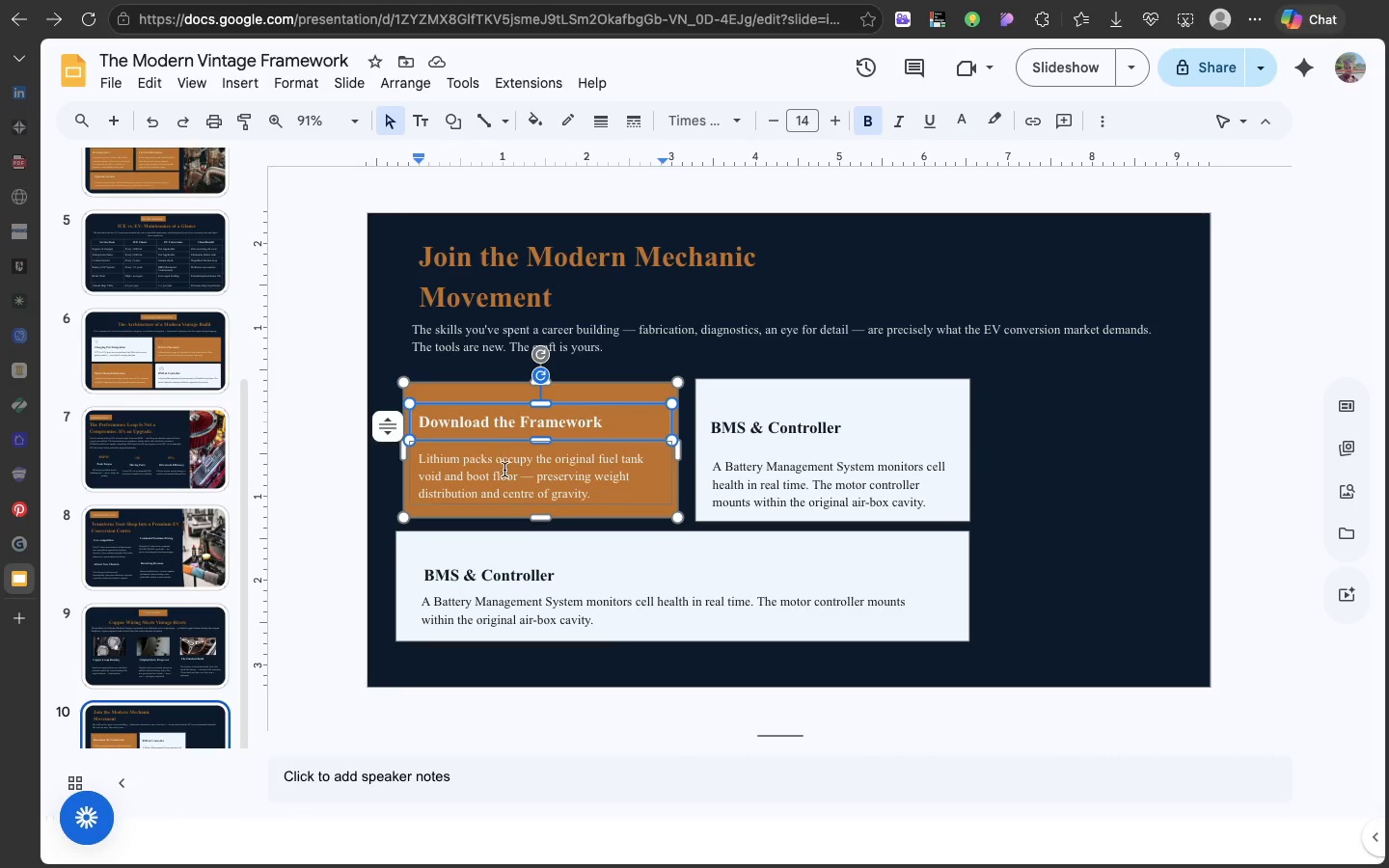 
double_click([504, 470])
 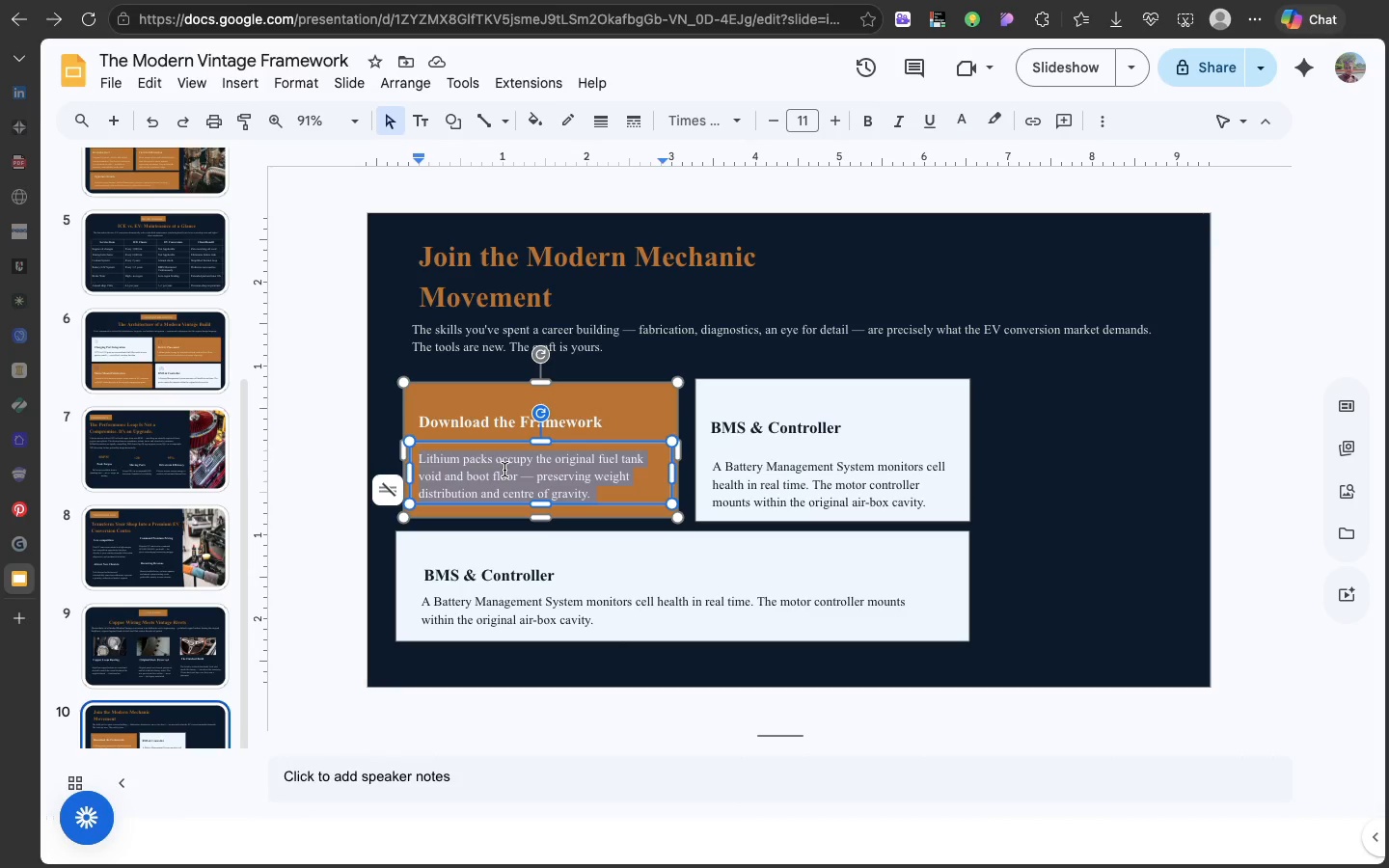 
triple_click([504, 470])
 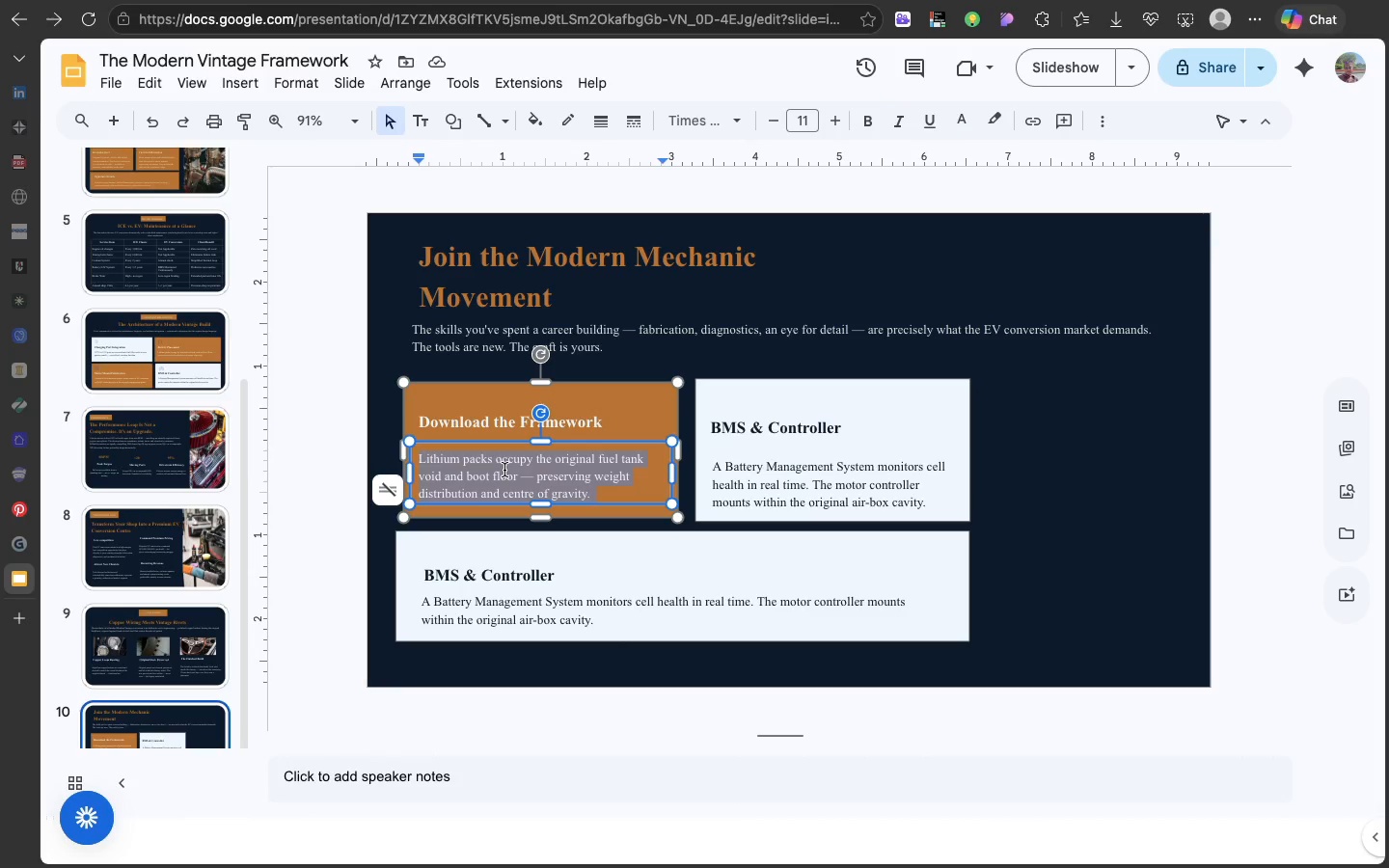 
key(Meta+V)
 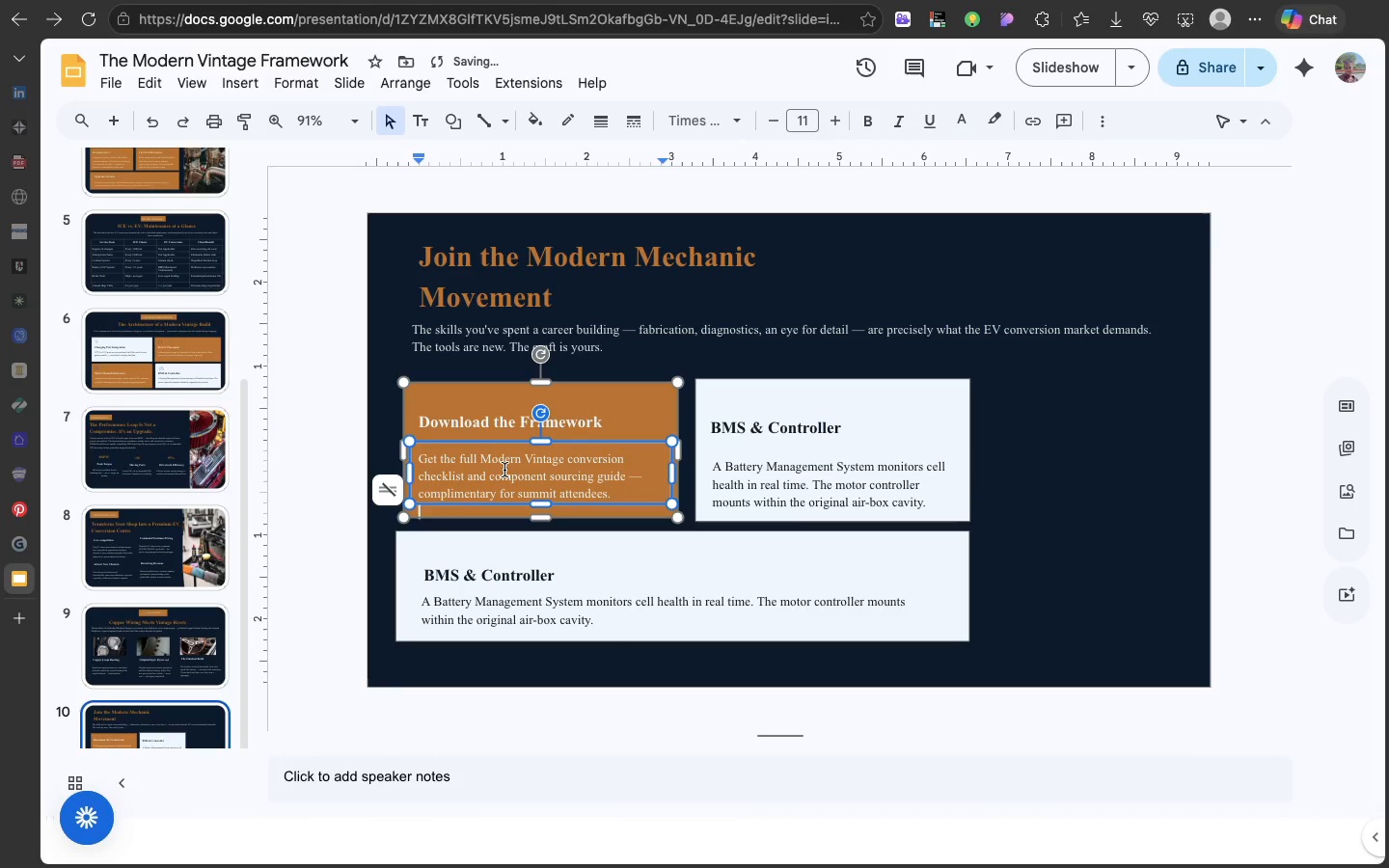 
key(Backspace)
 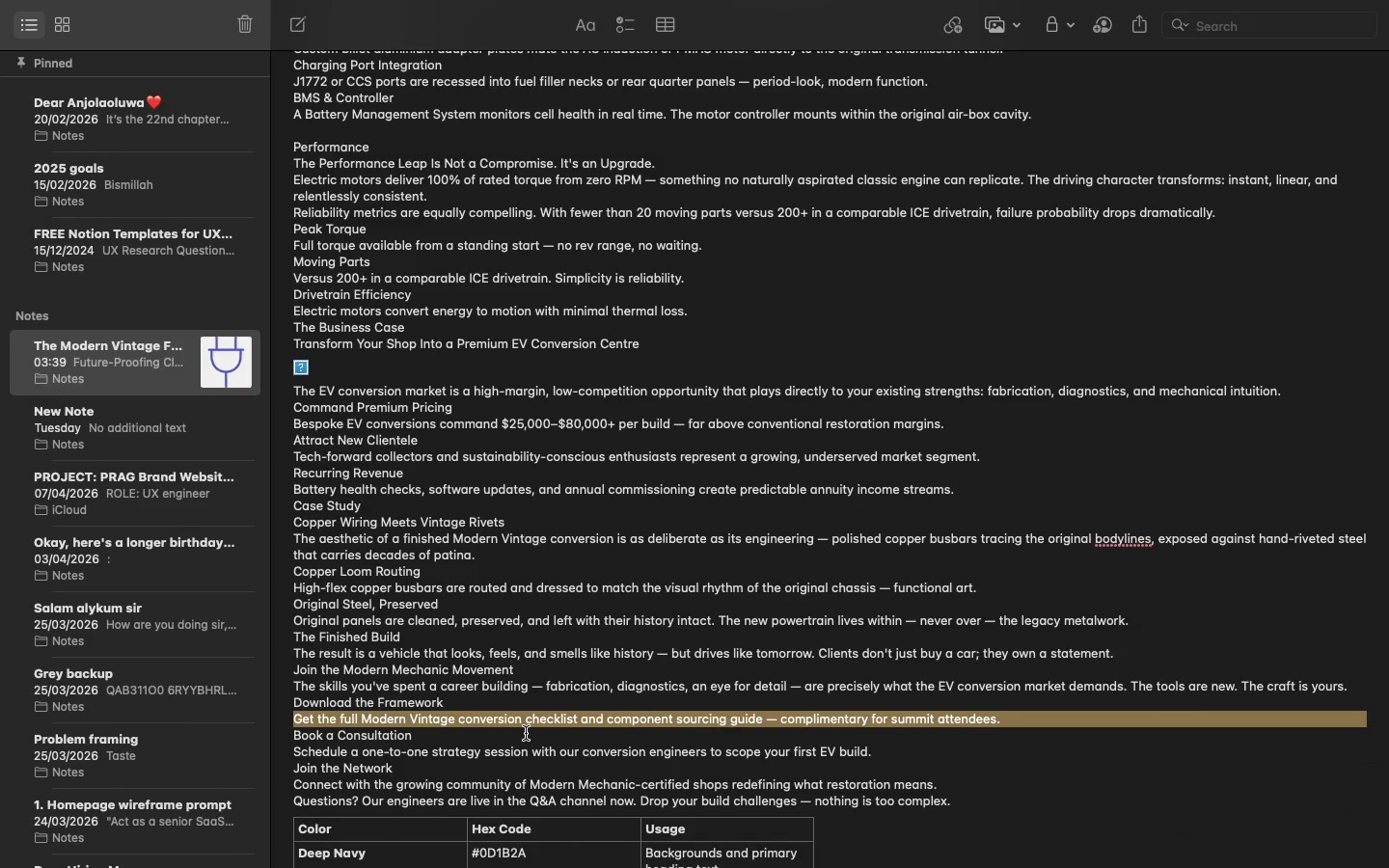 
wait(9.3)
 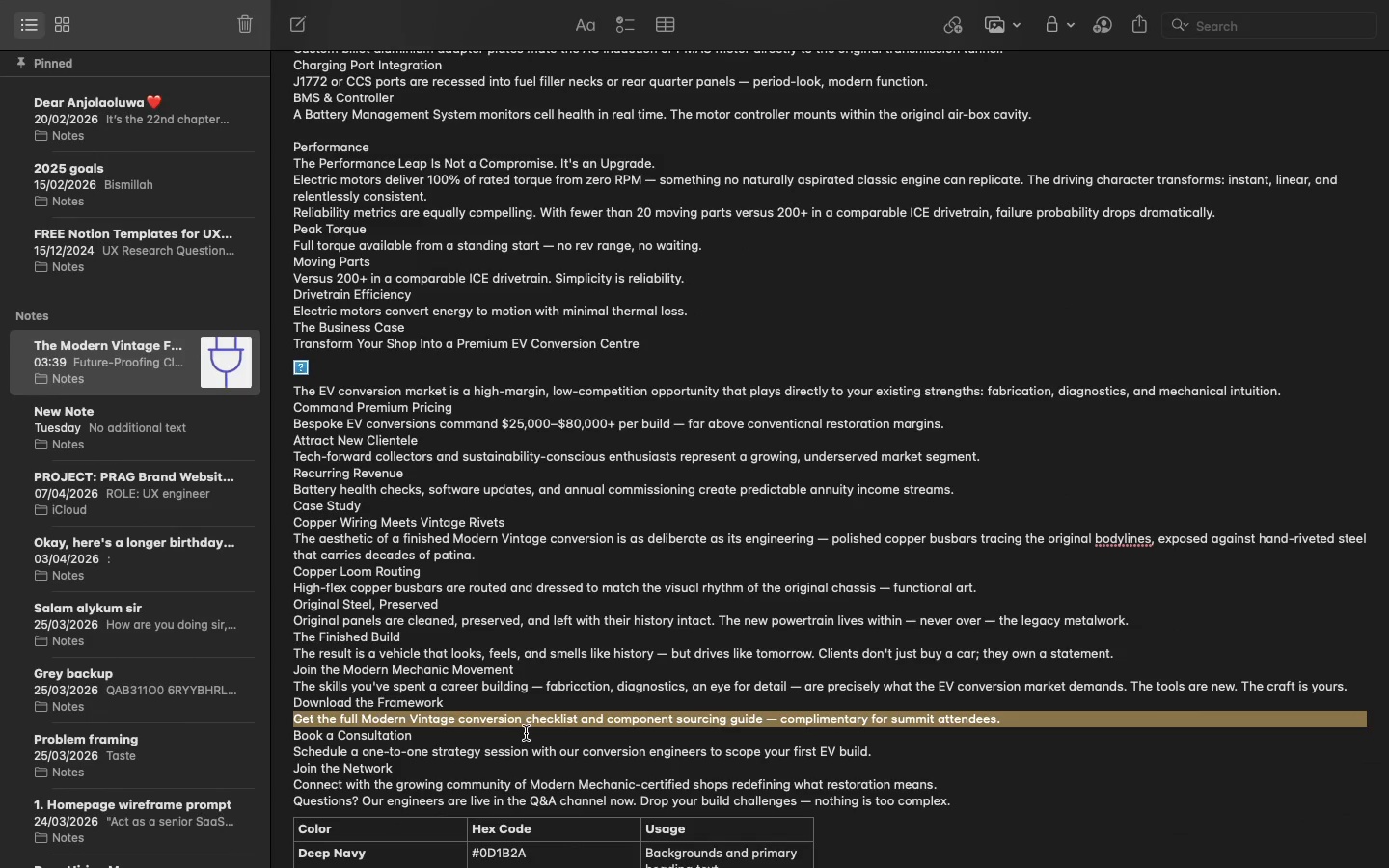 
double_click([392, 735])
 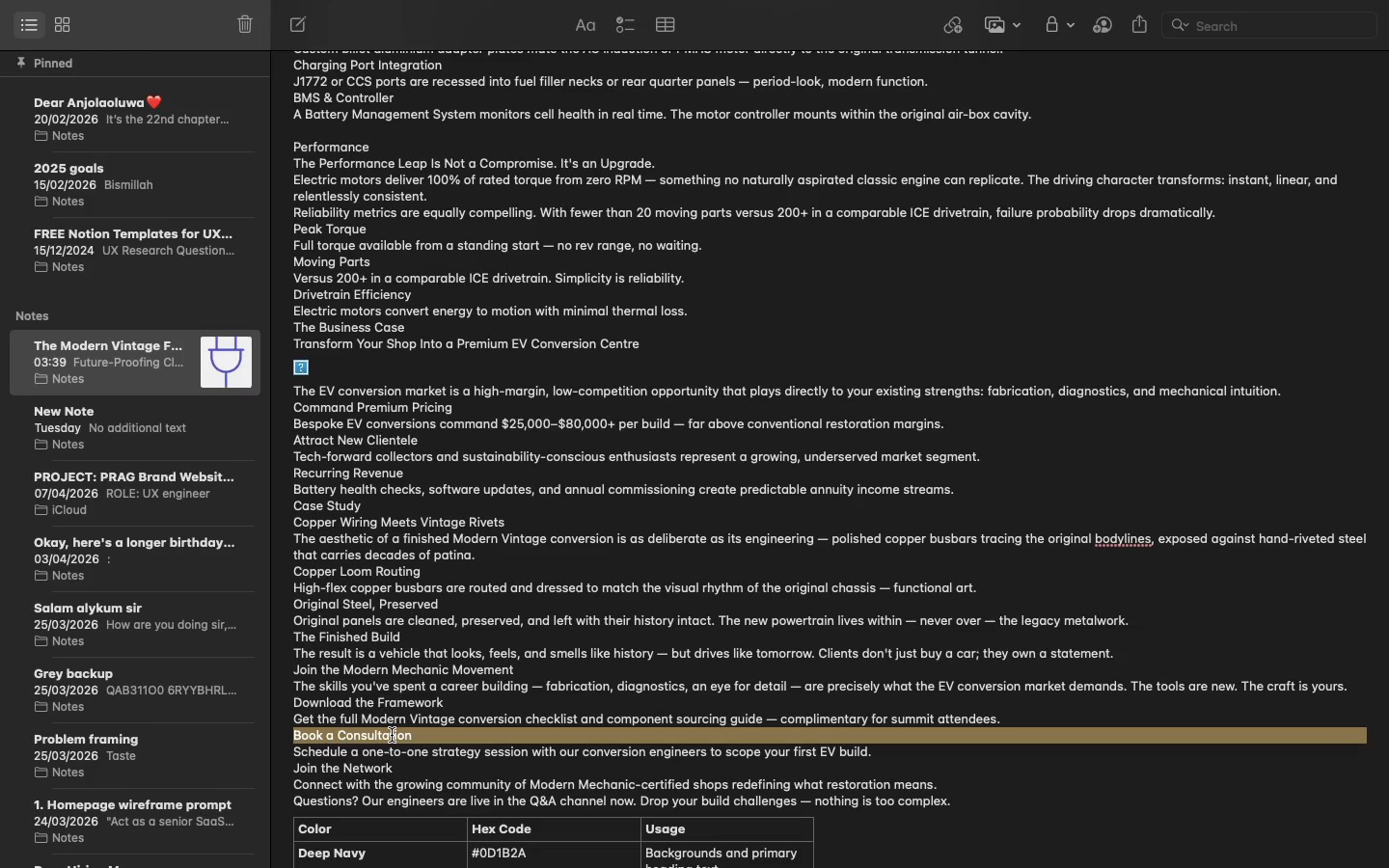 
triple_click([392, 735])
 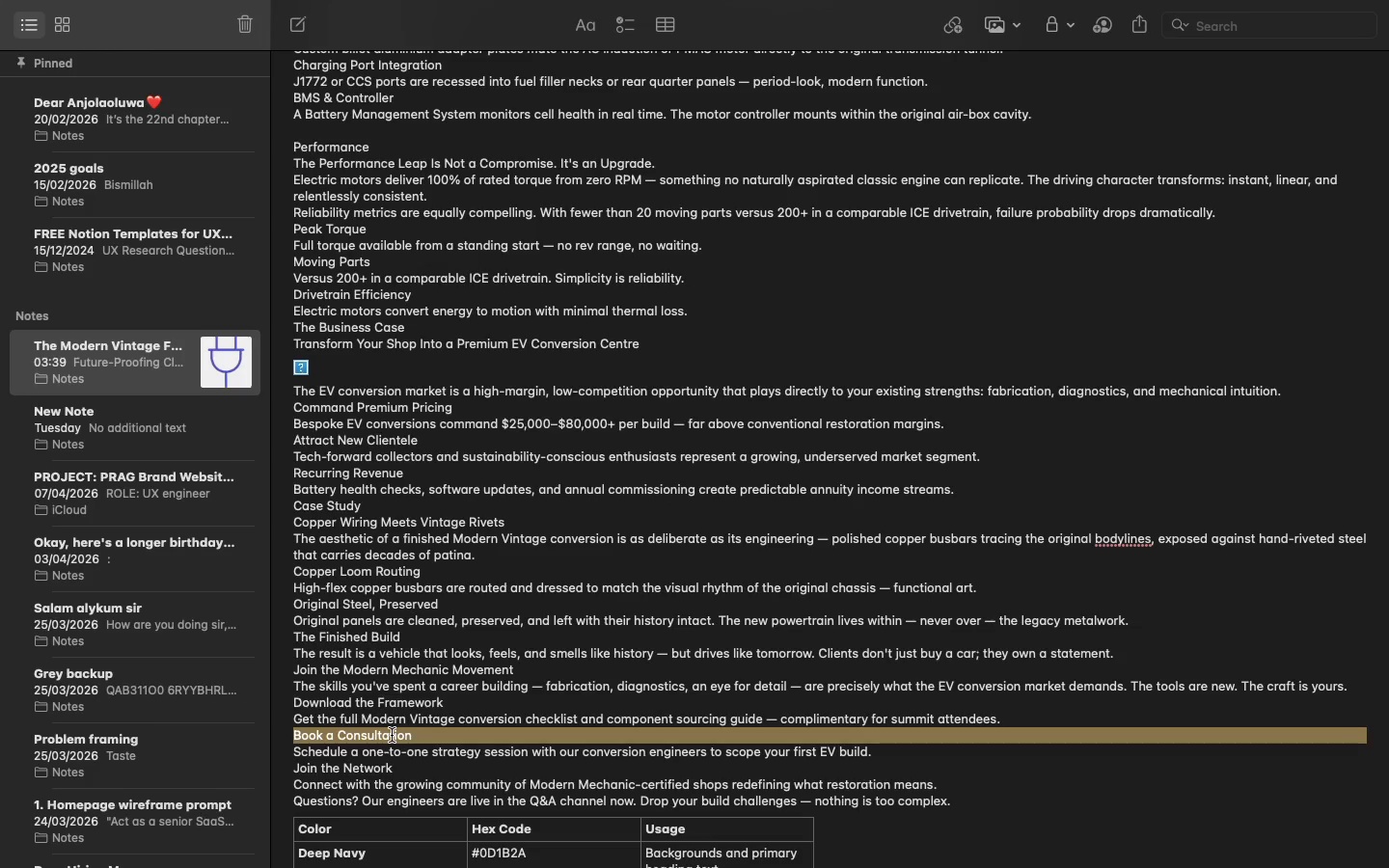 
hold_key(key=CommandLeft, duration=1.0)
 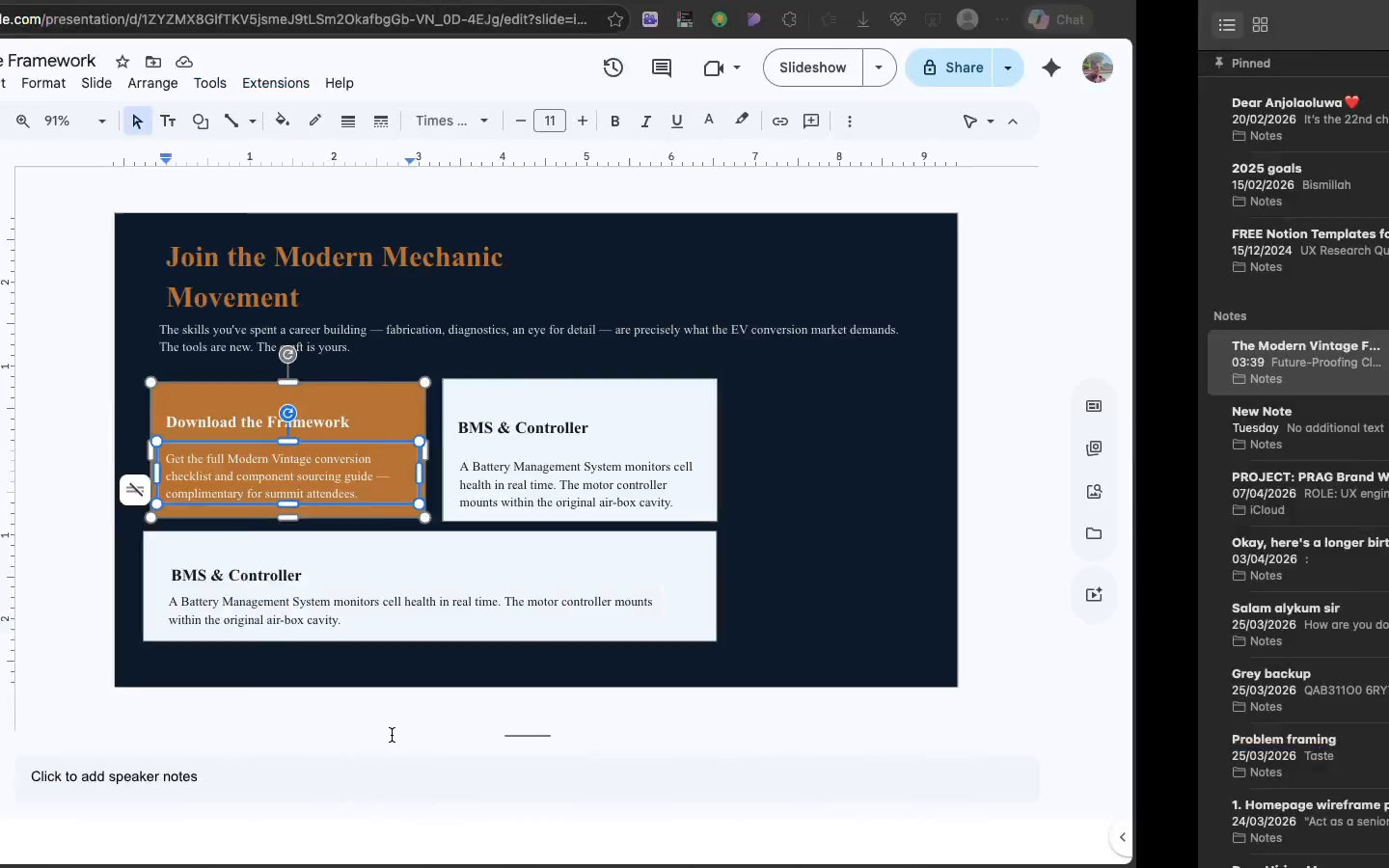 
hold_key(key=C, duration=0.42)
 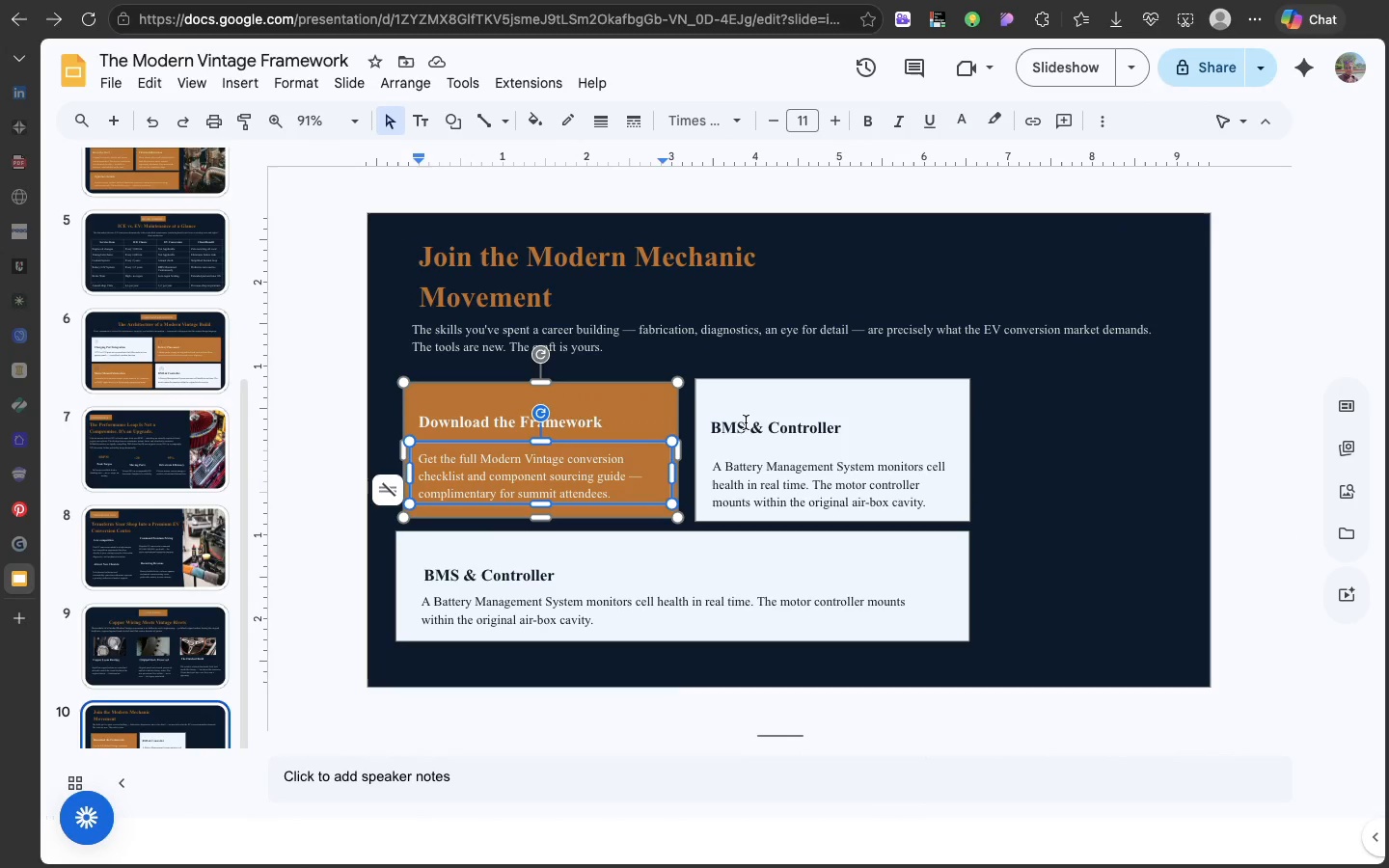 
double_click([744, 428])
 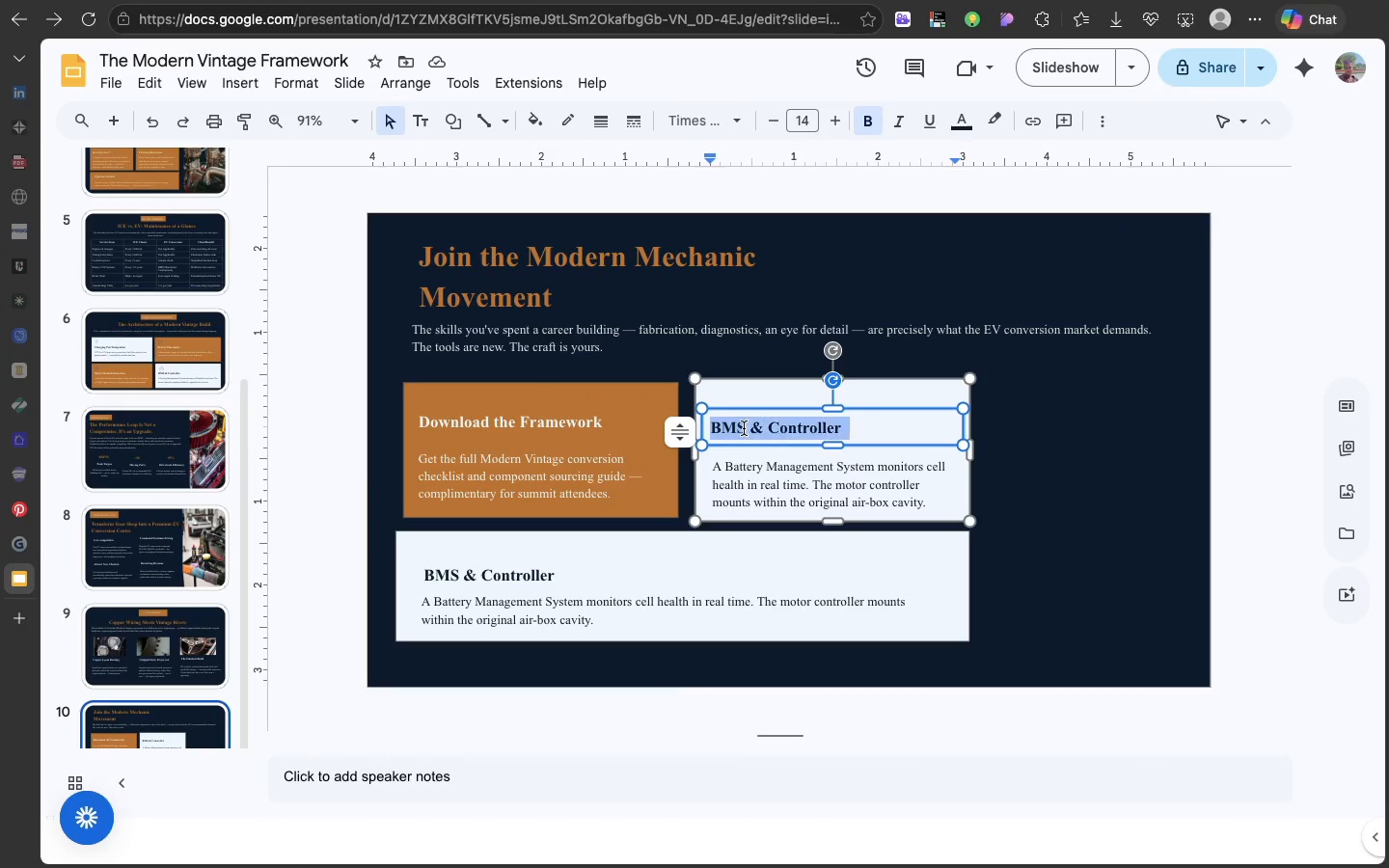 
triple_click([744, 428])
 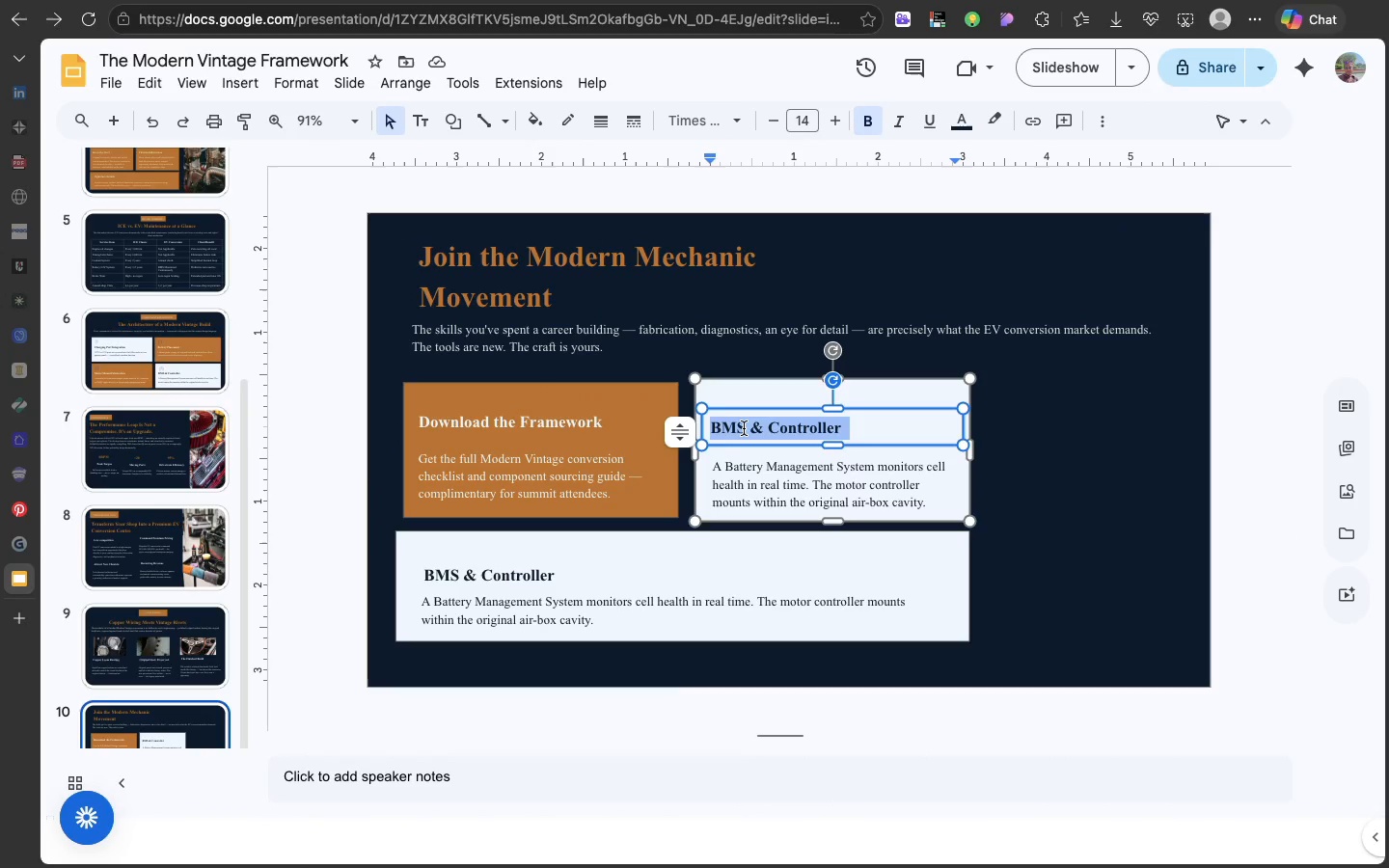 
key(Meta+V)
 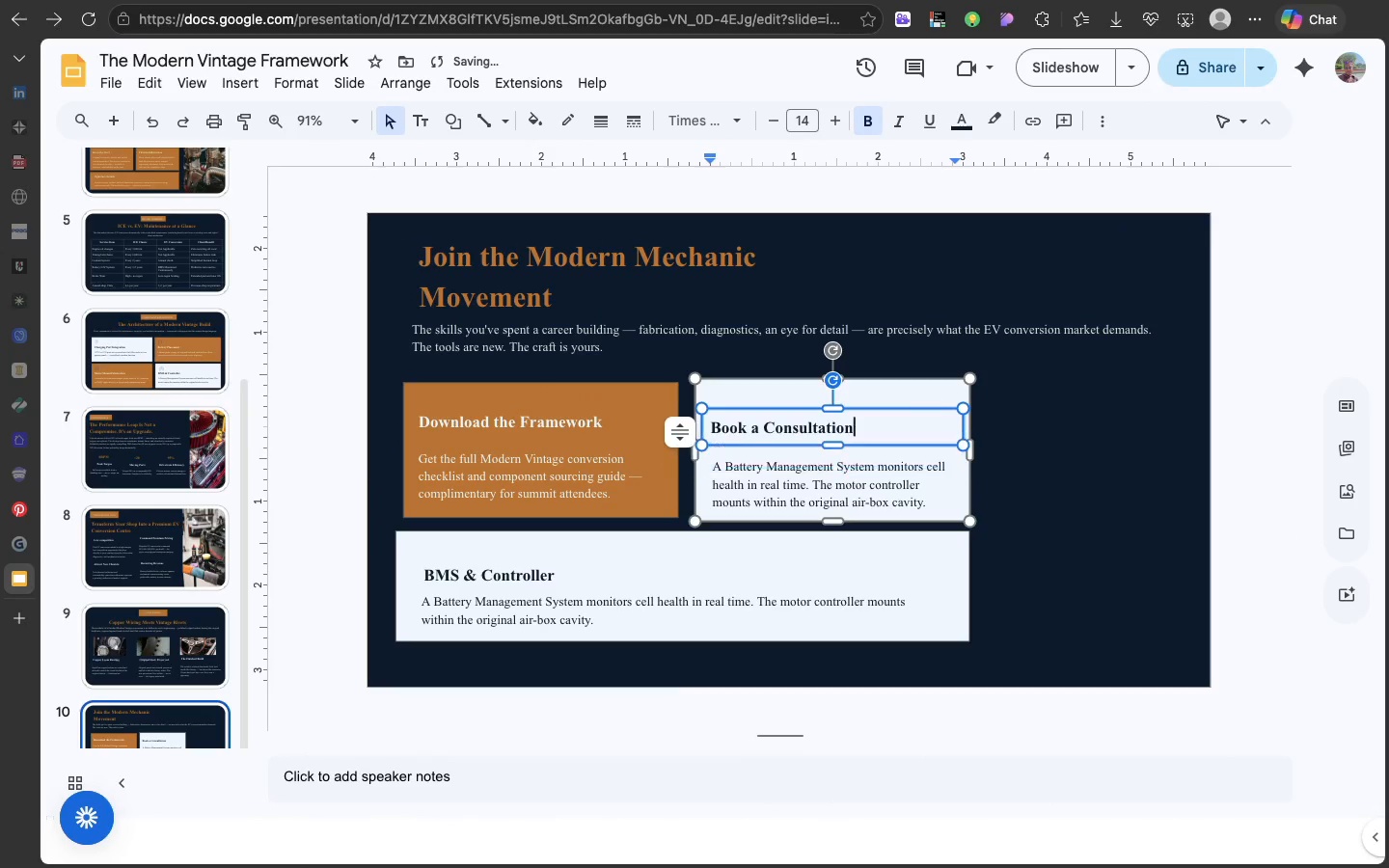 
key(Backspace)
 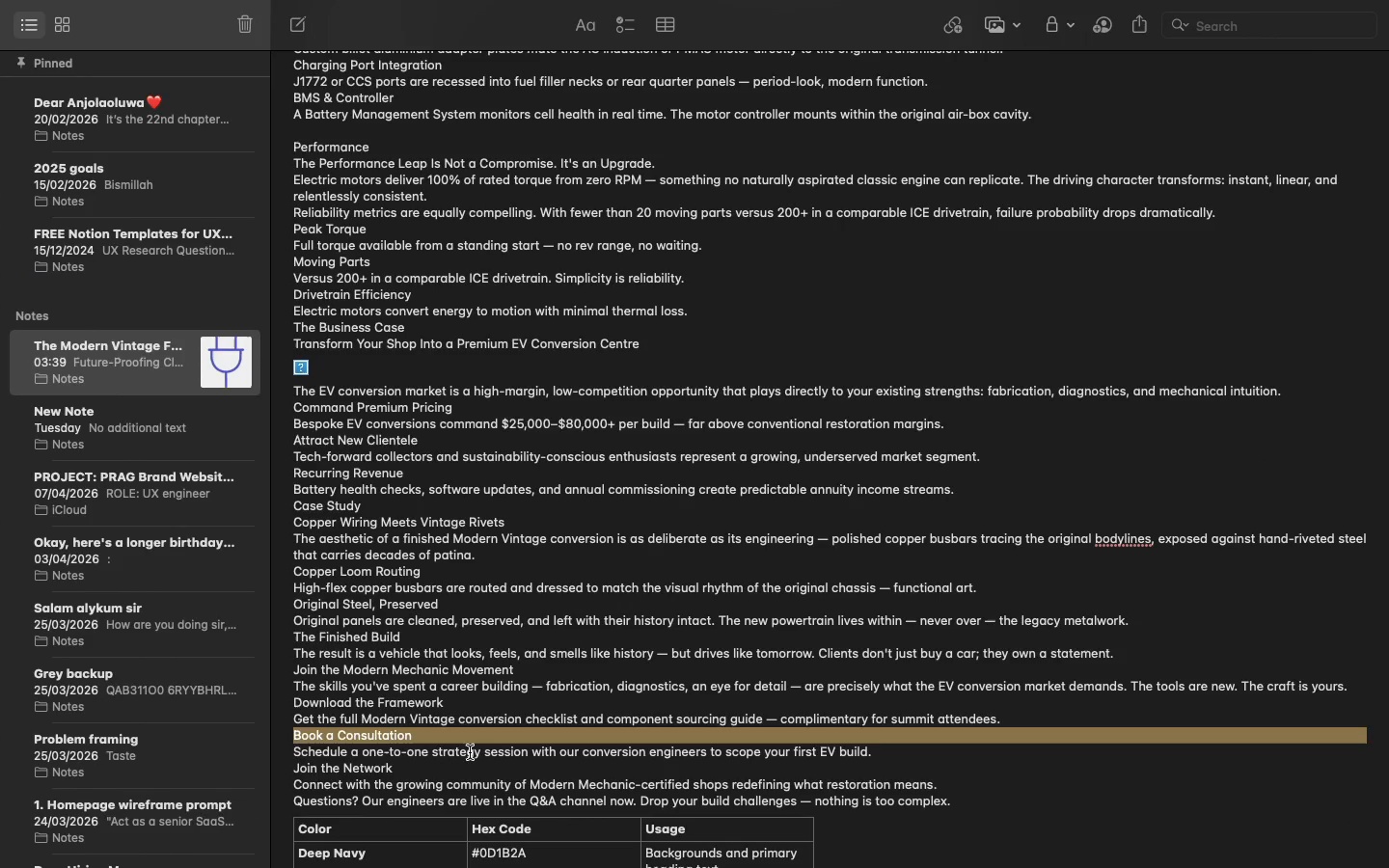 
double_click([470, 752])
 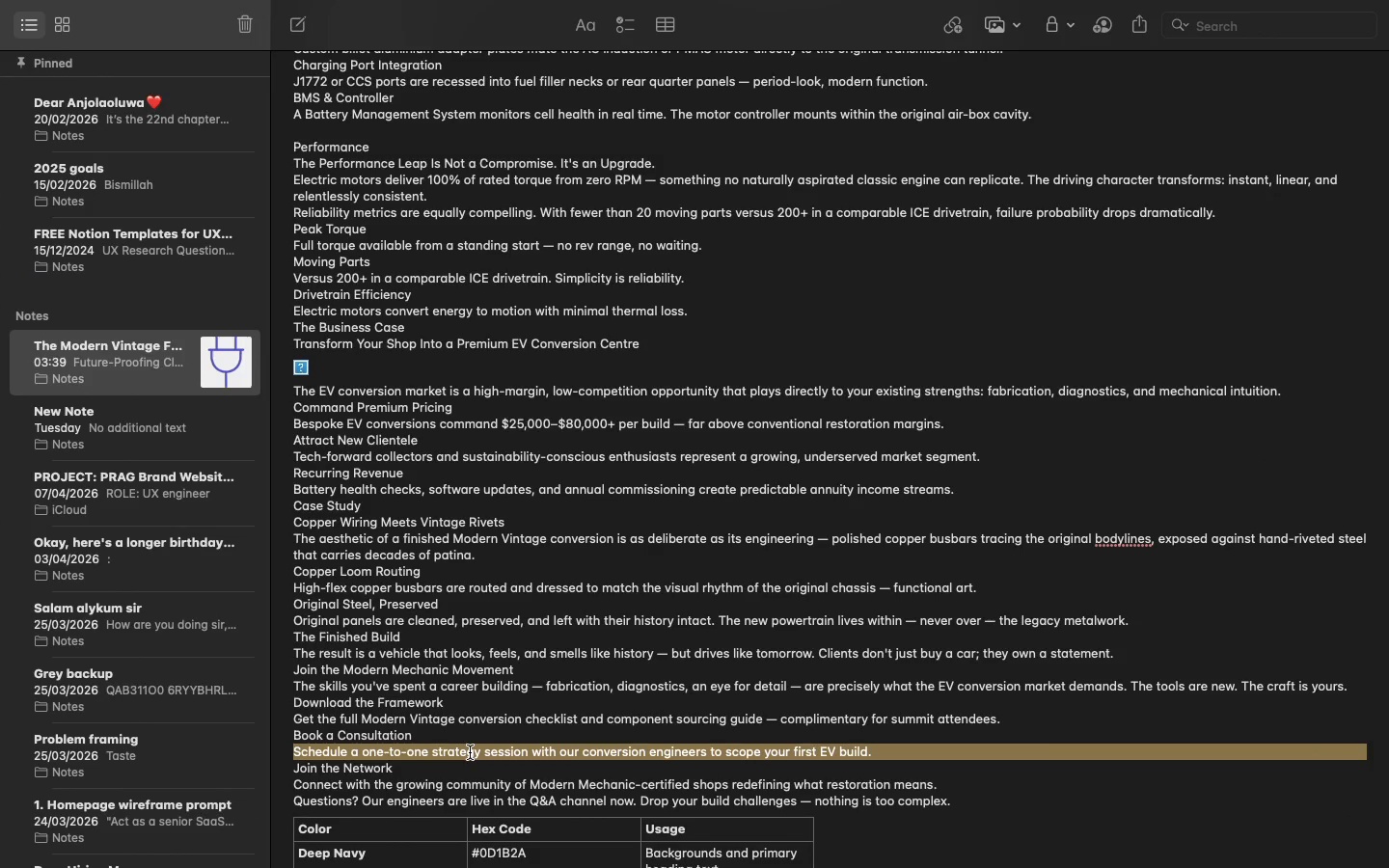 
triple_click([470, 752])
 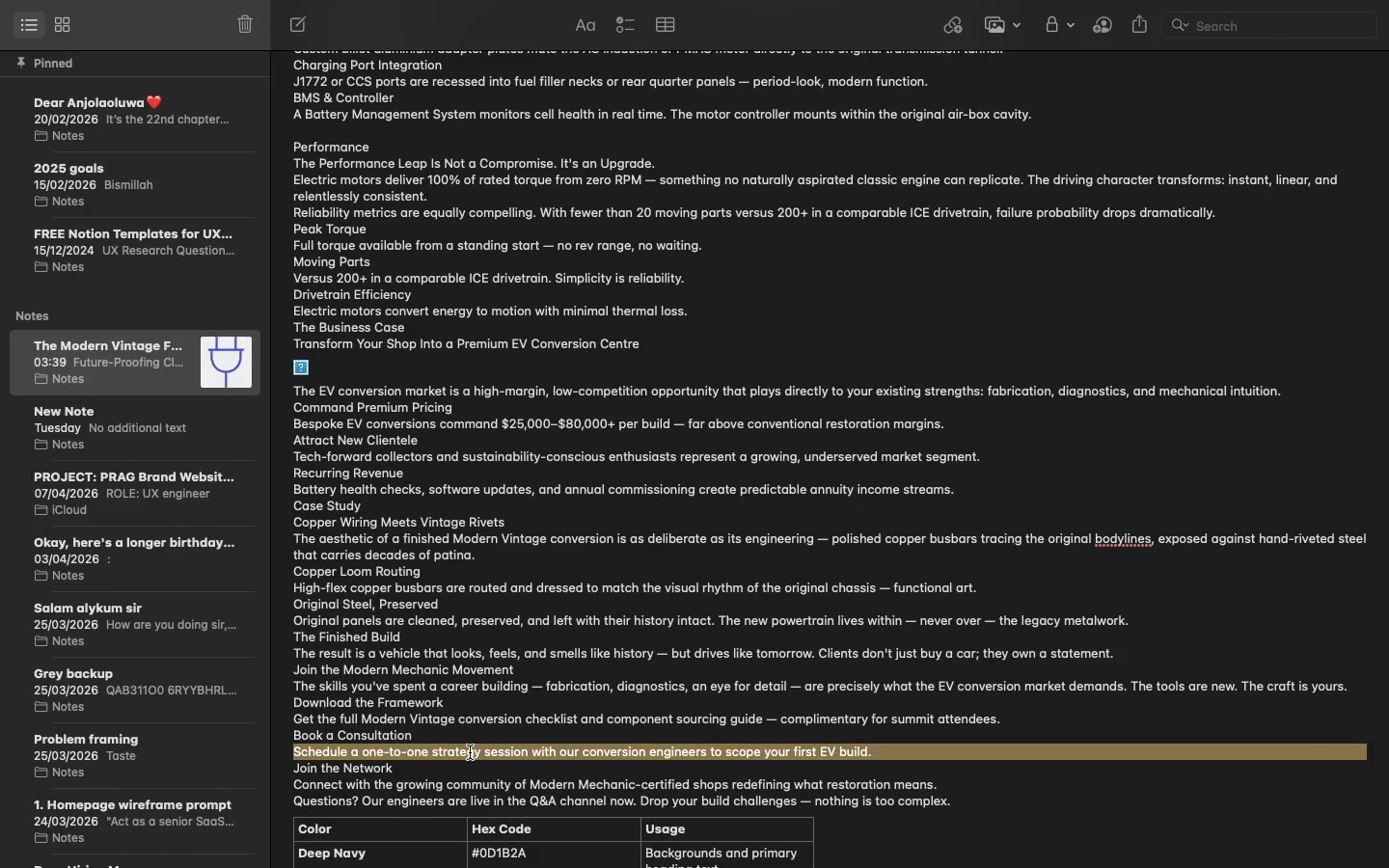 
key(Meta+C)
 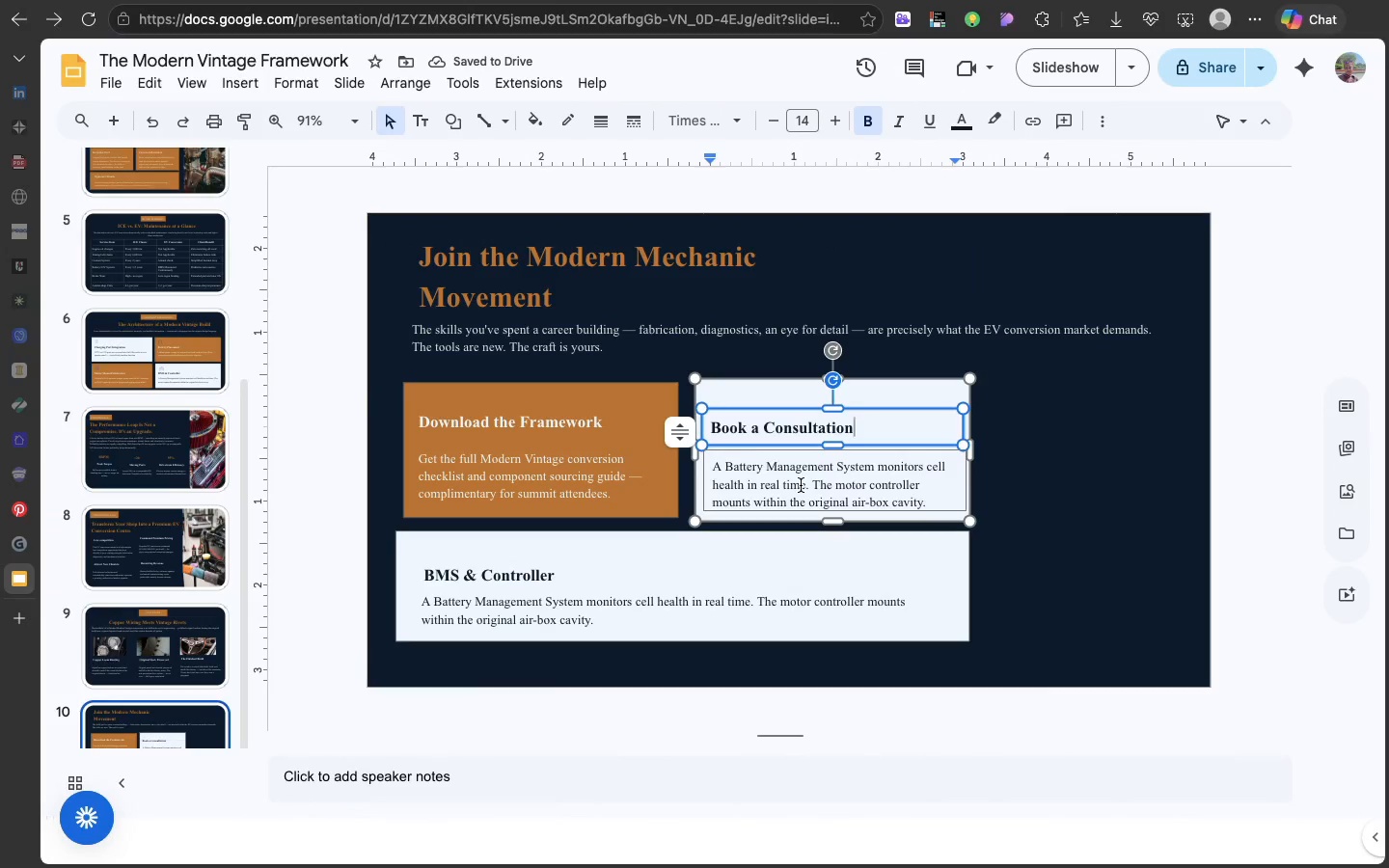 
double_click([801, 485])
 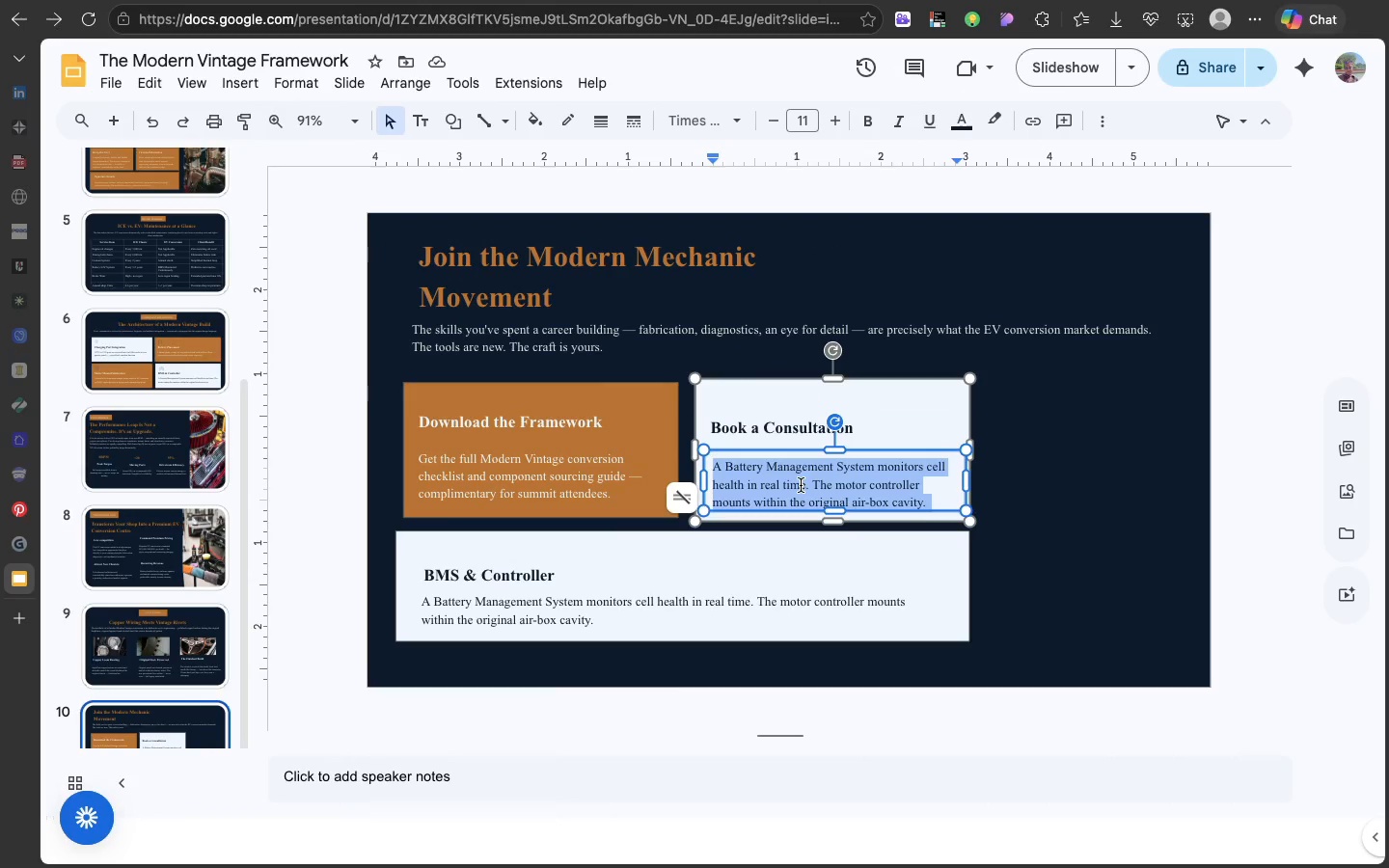 
triple_click([801, 485])
 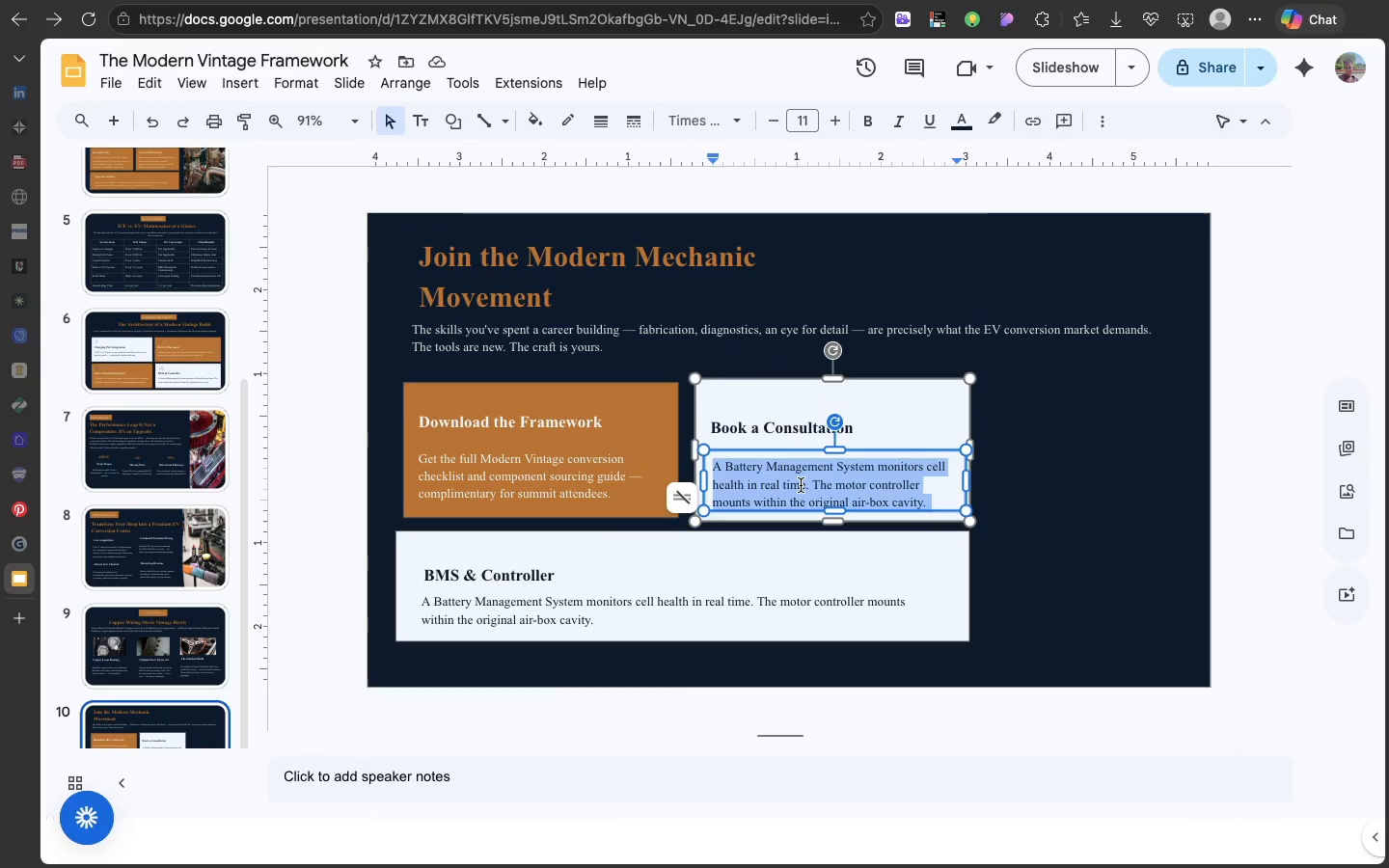 
key(Meta+V)
 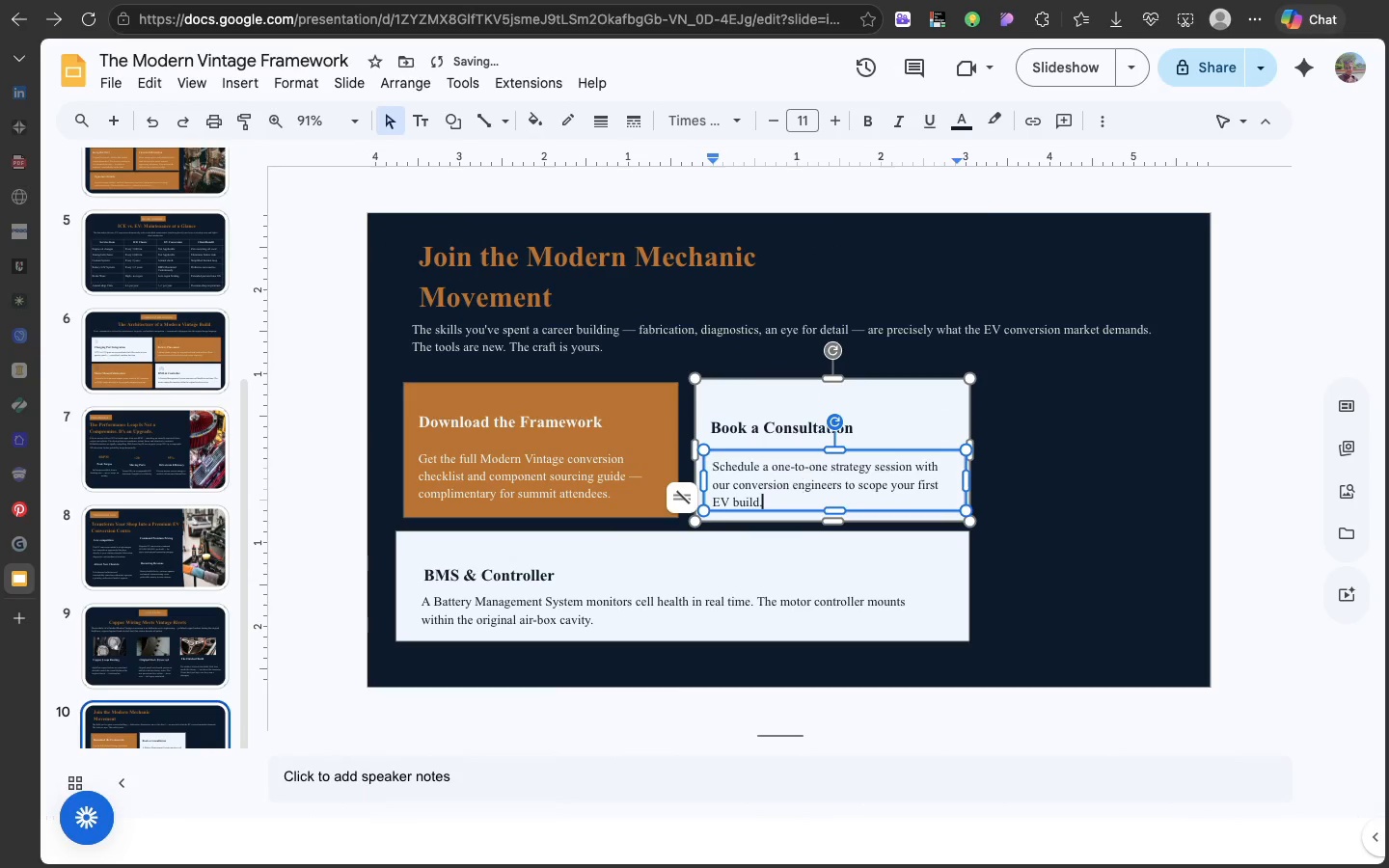 
key(Backspace)
 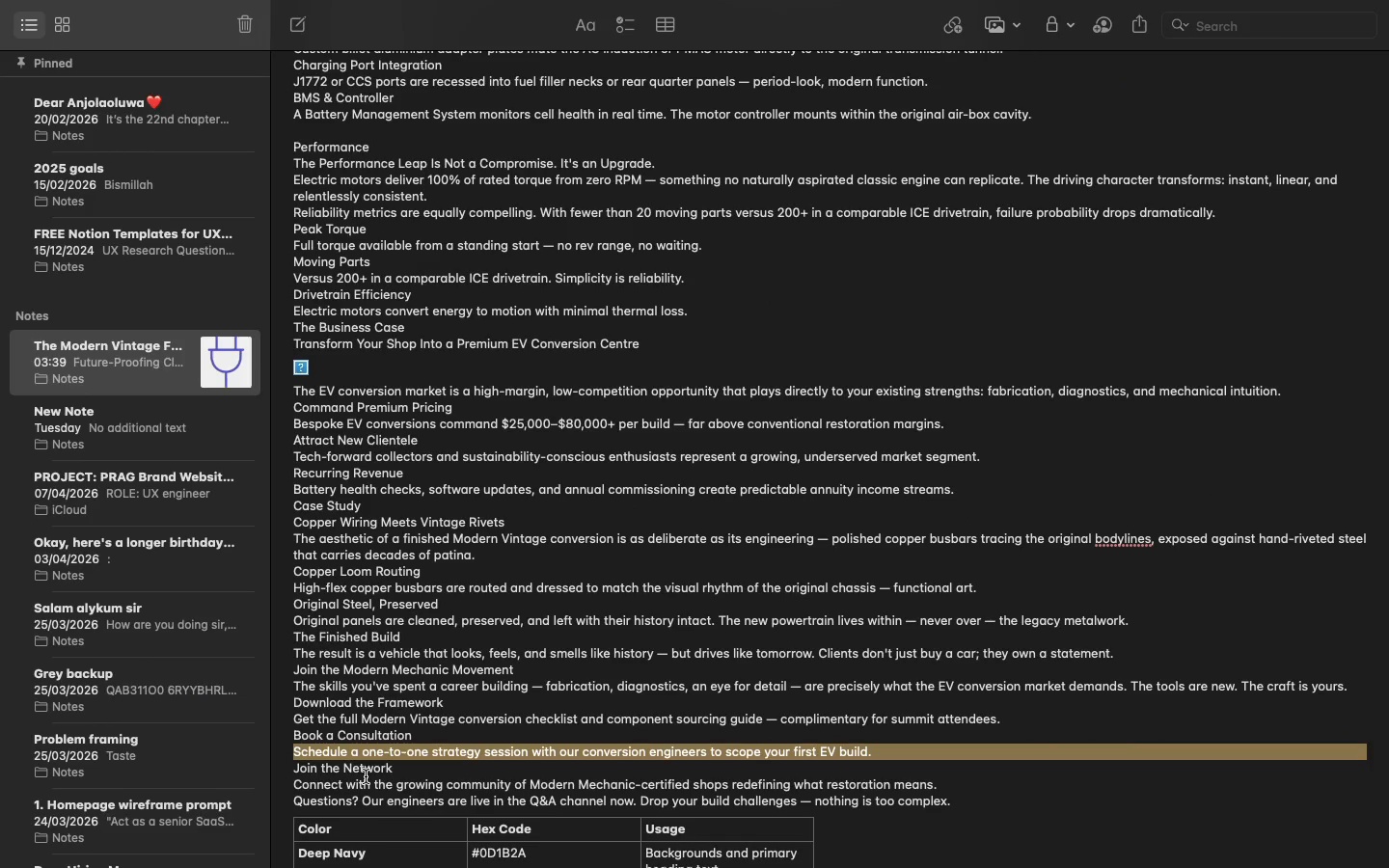 
double_click([366, 769])
 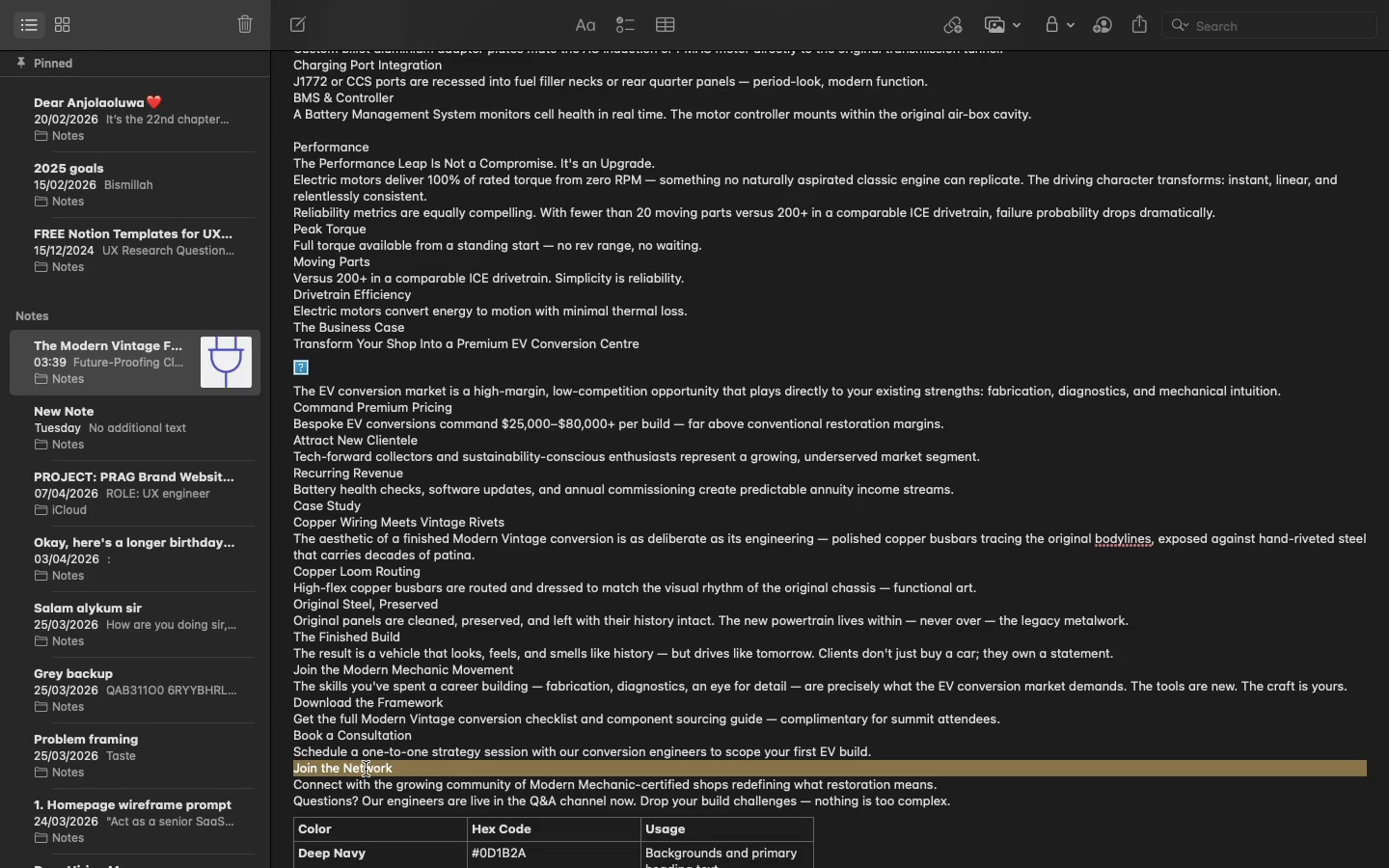 
triple_click([366, 769])
 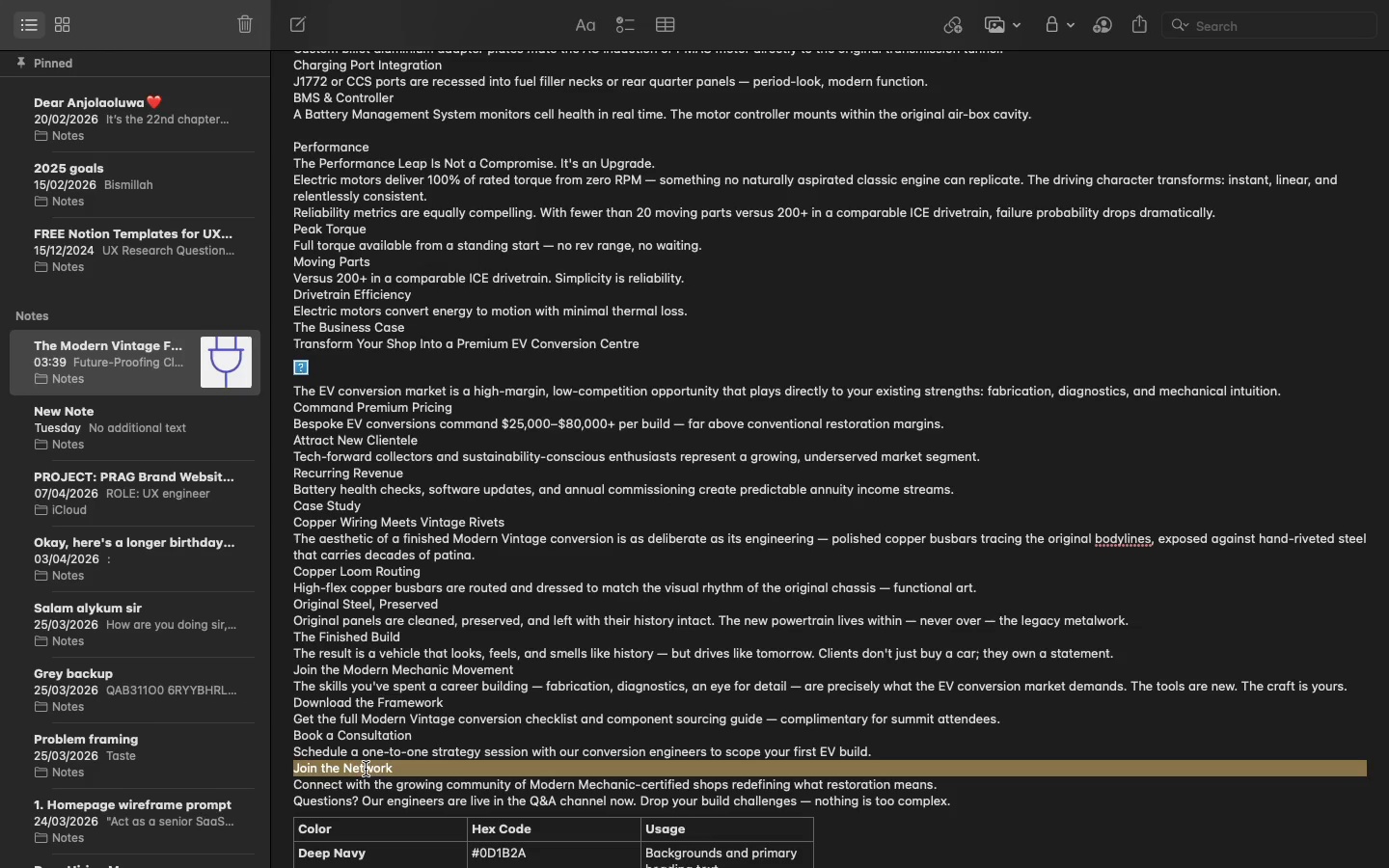 
key(Meta+C)
 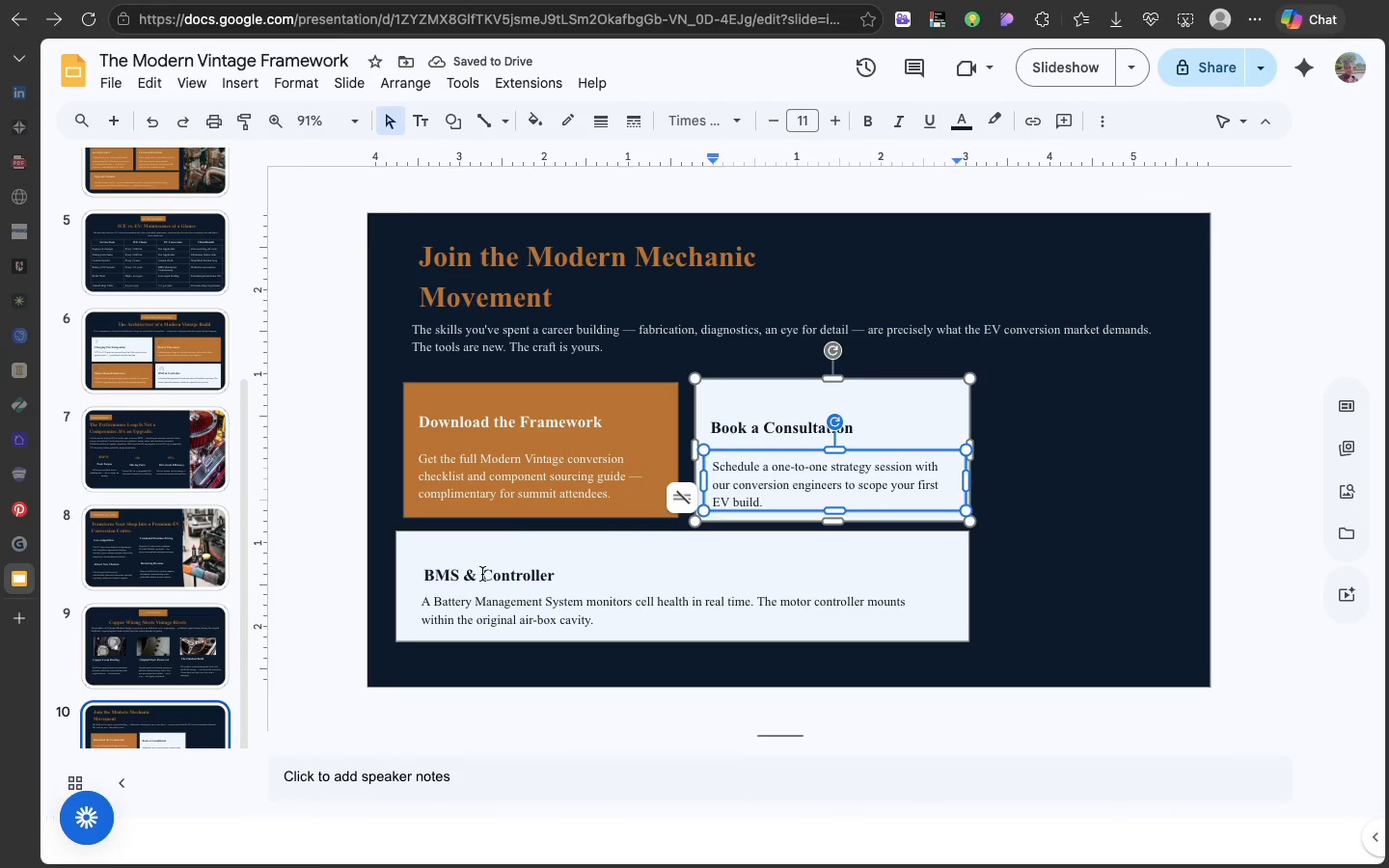 
double_click([481, 574])
 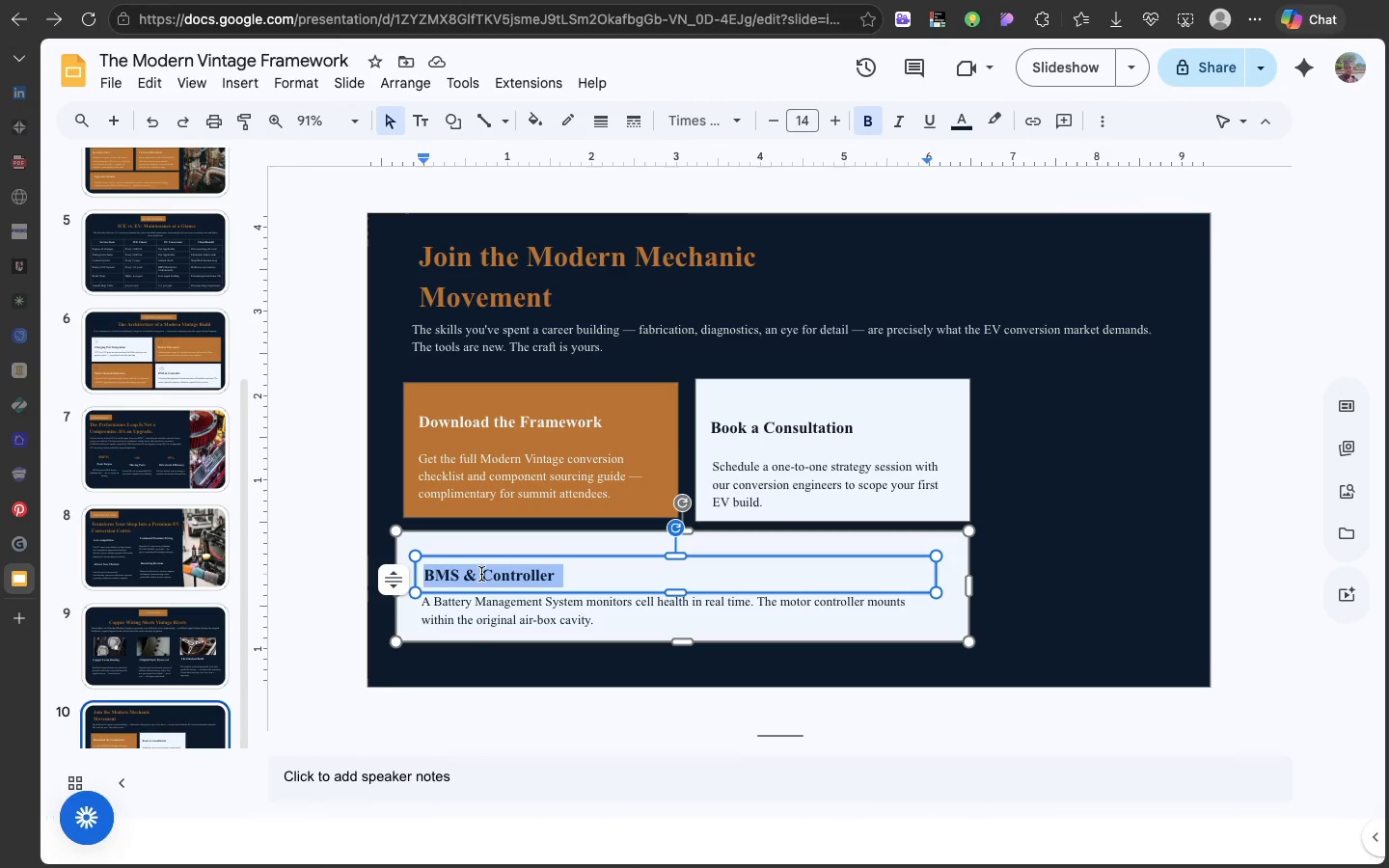 
triple_click([481, 574])
 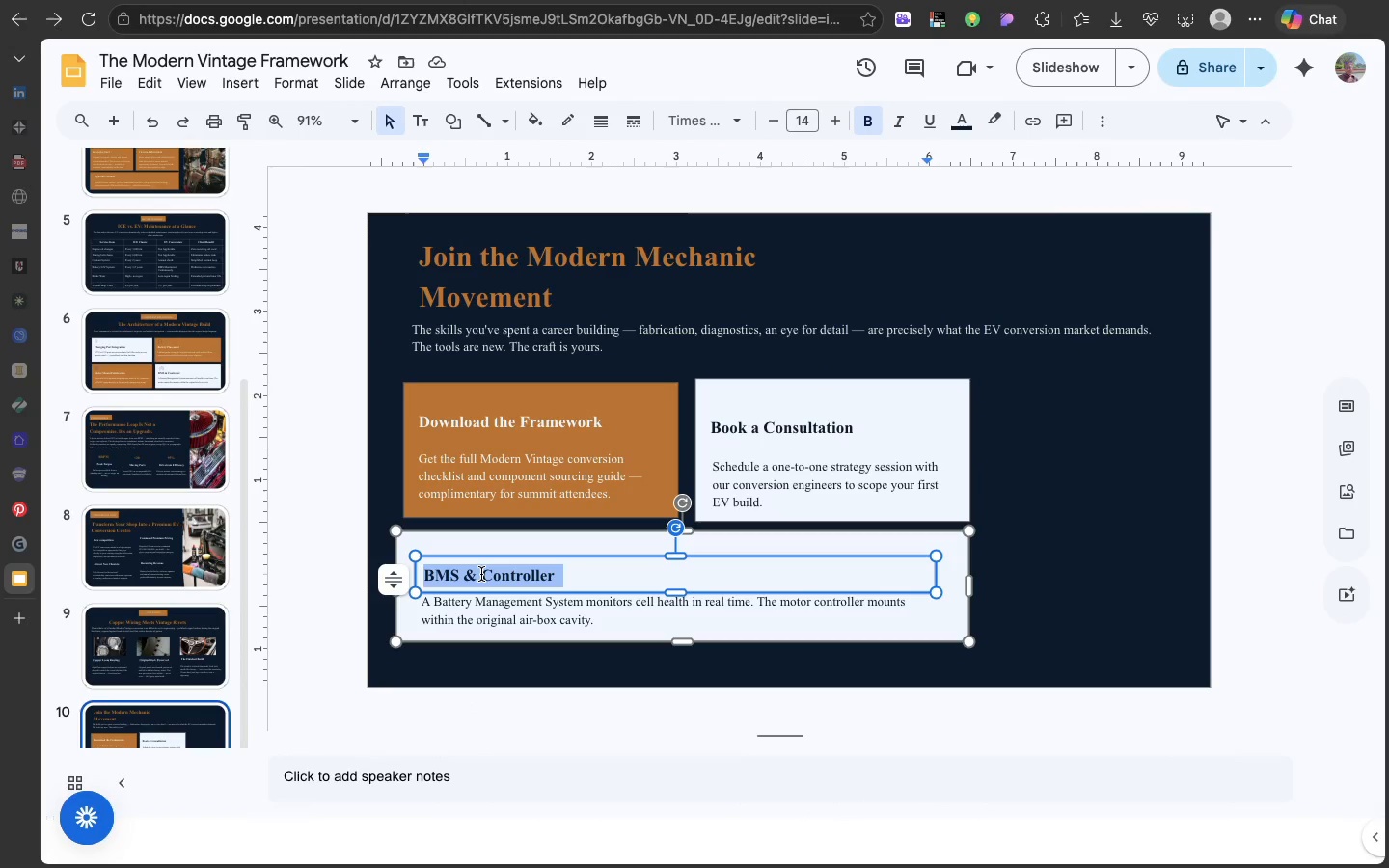 
key(Meta+V)
 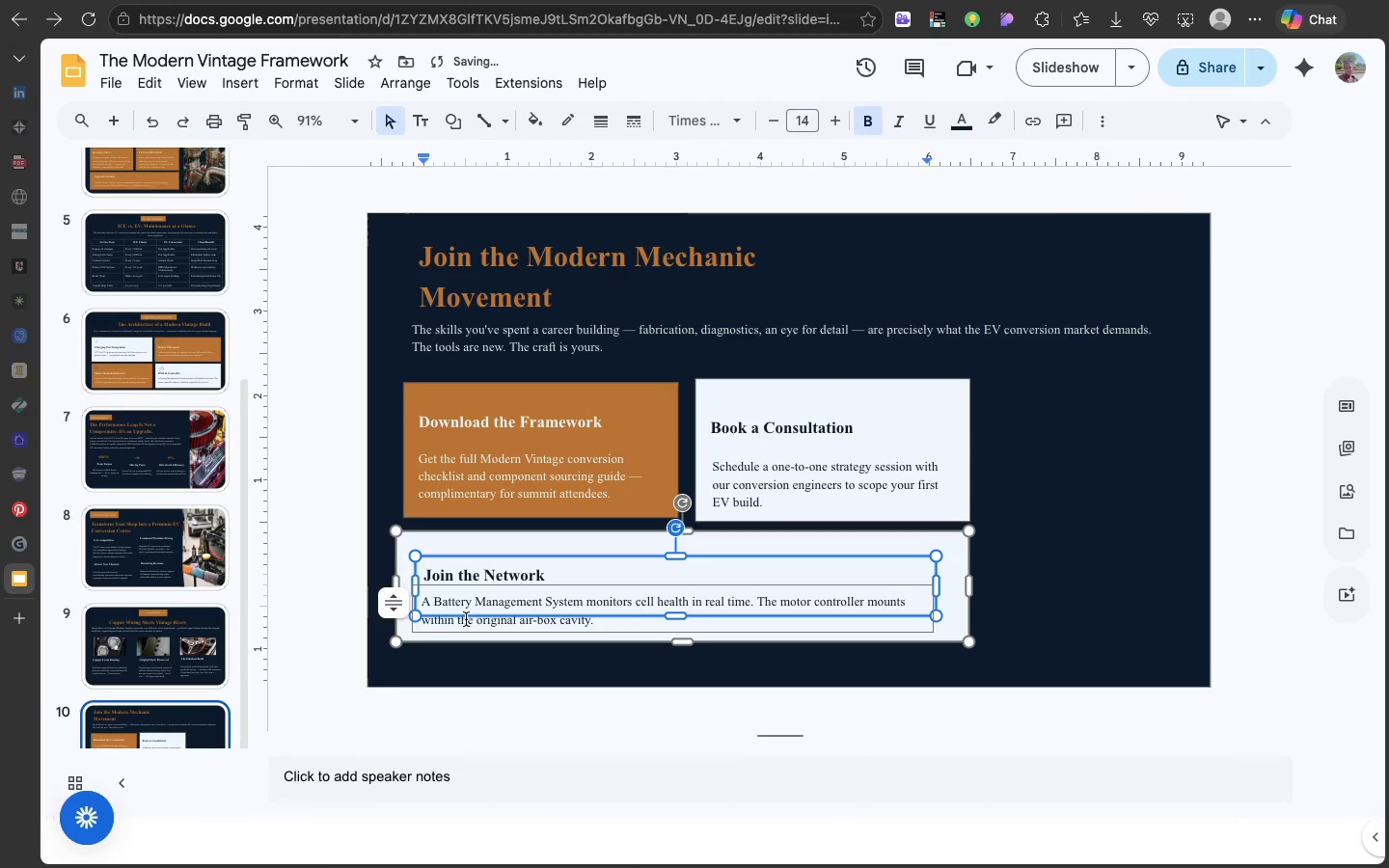 
key(Meta+Z)
 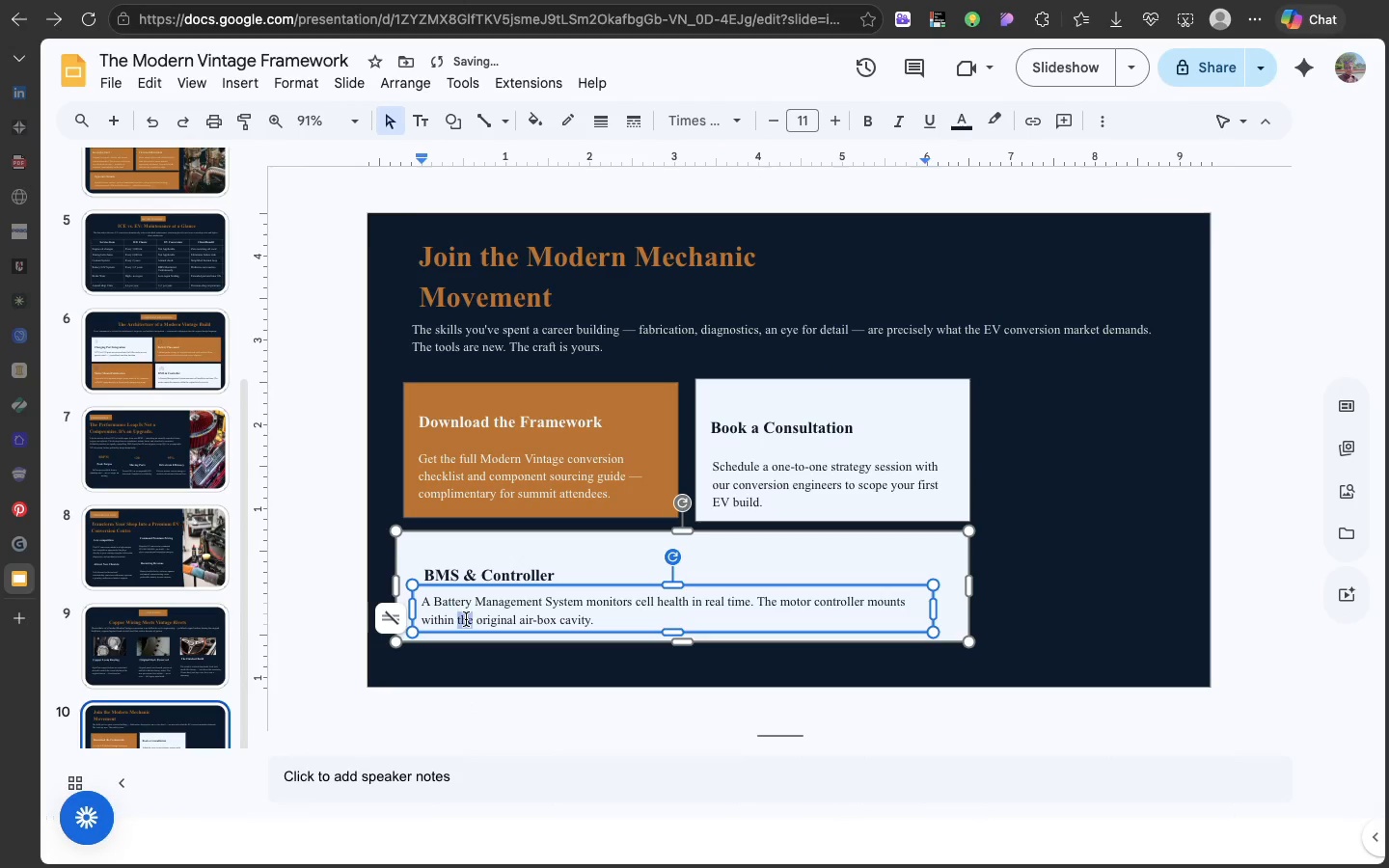 
double_click([466, 619])
 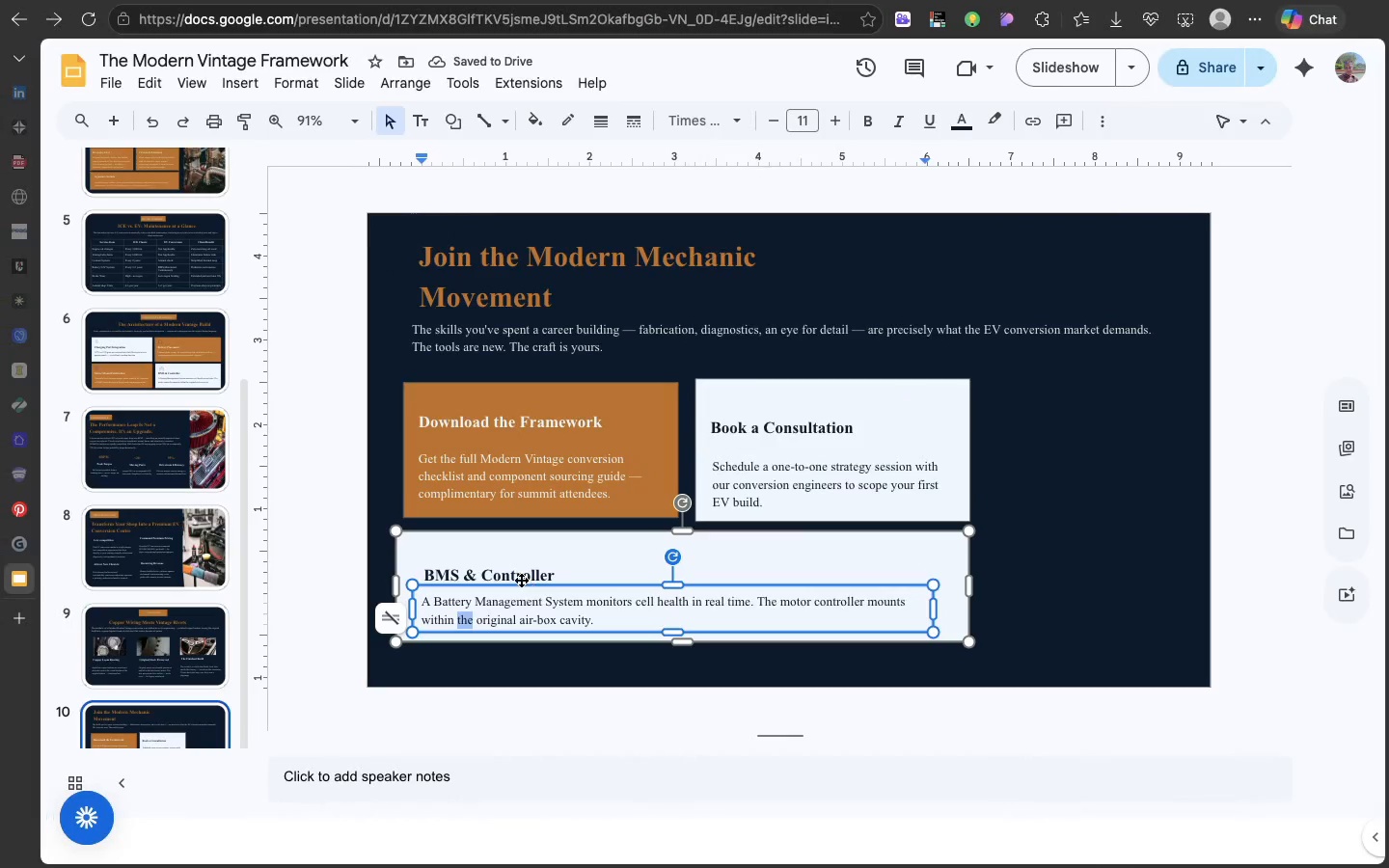 
double_click([519, 578])
 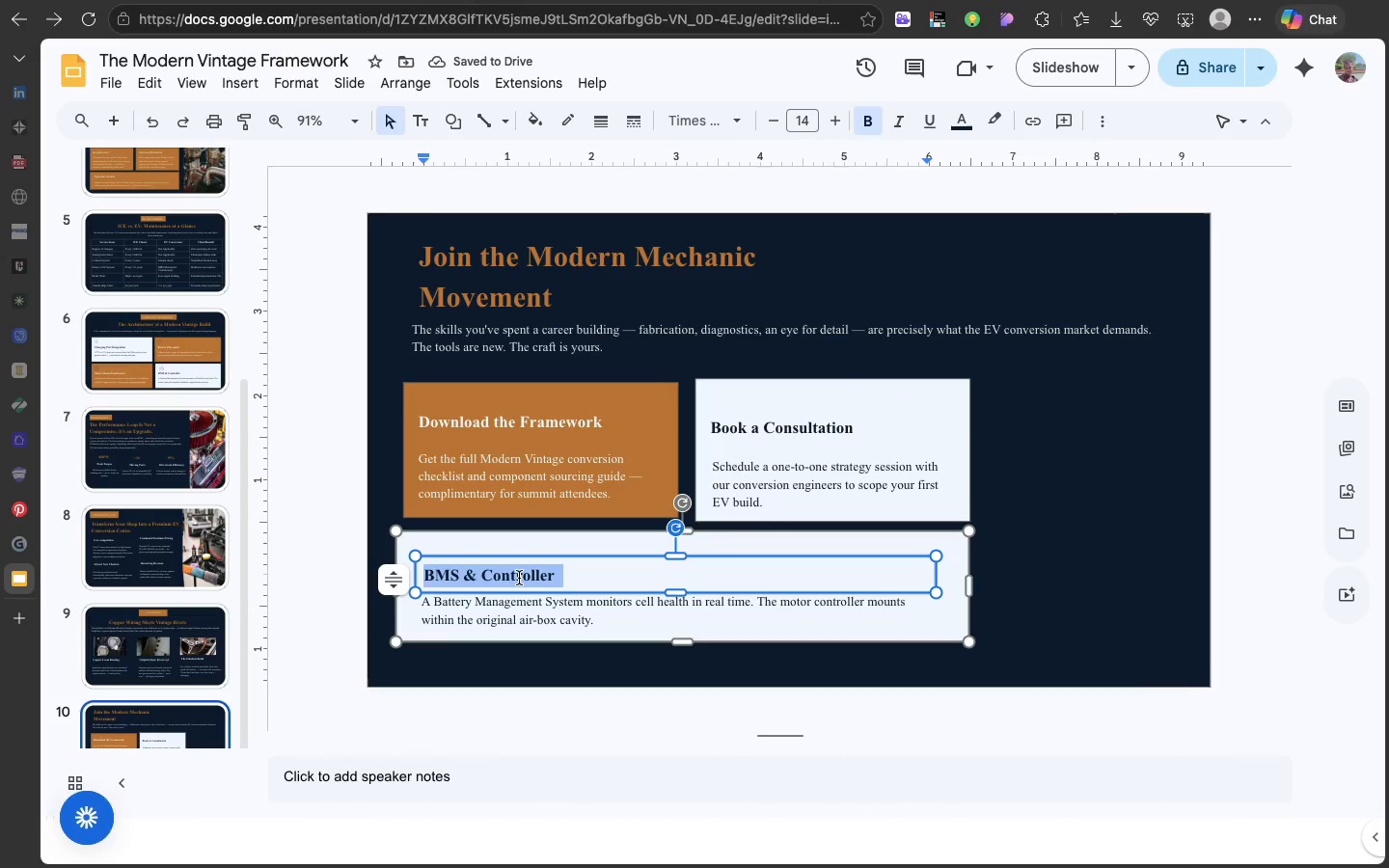 
triple_click([519, 578])
 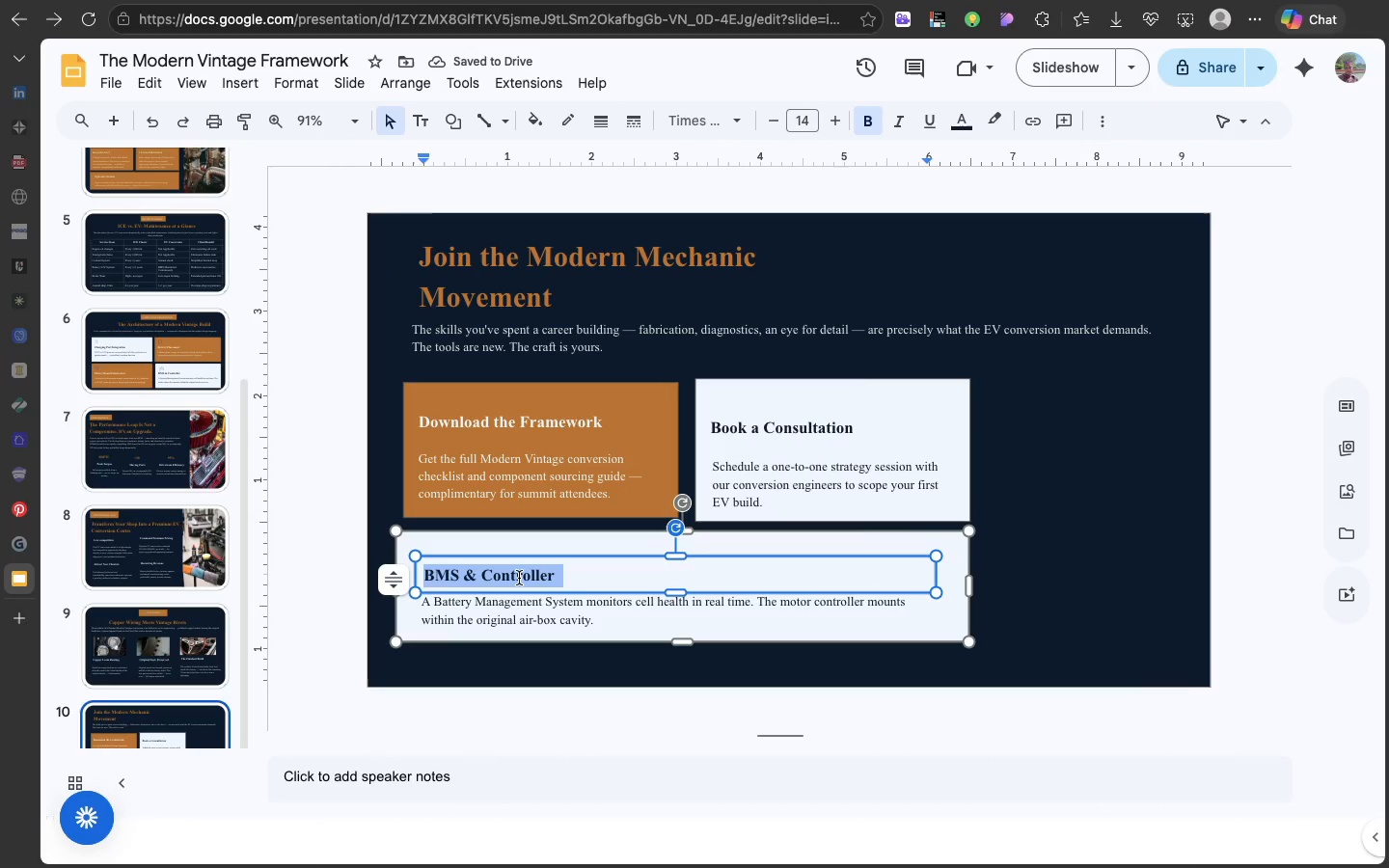 
key(Meta+V)
 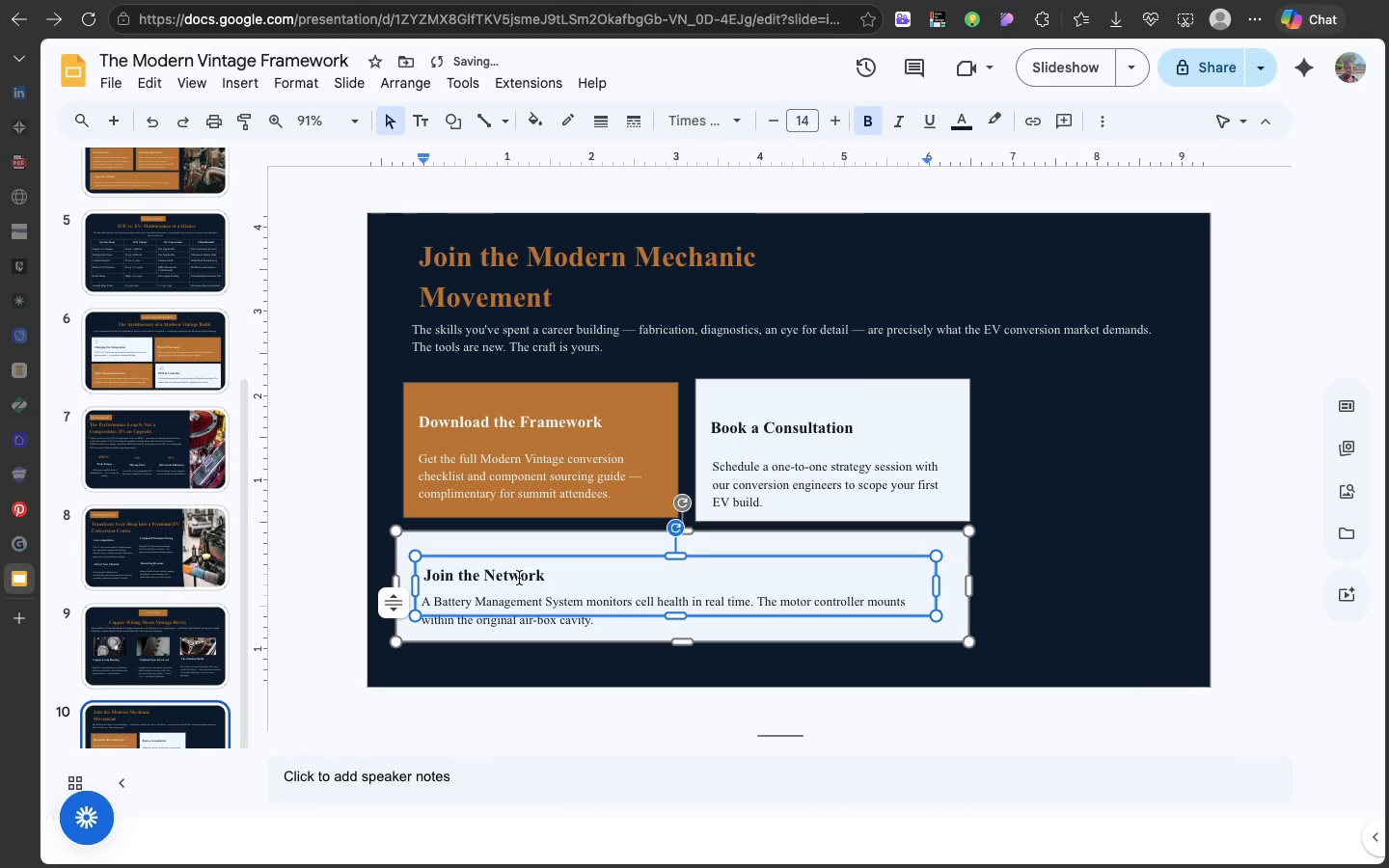 
key(Backspace)
 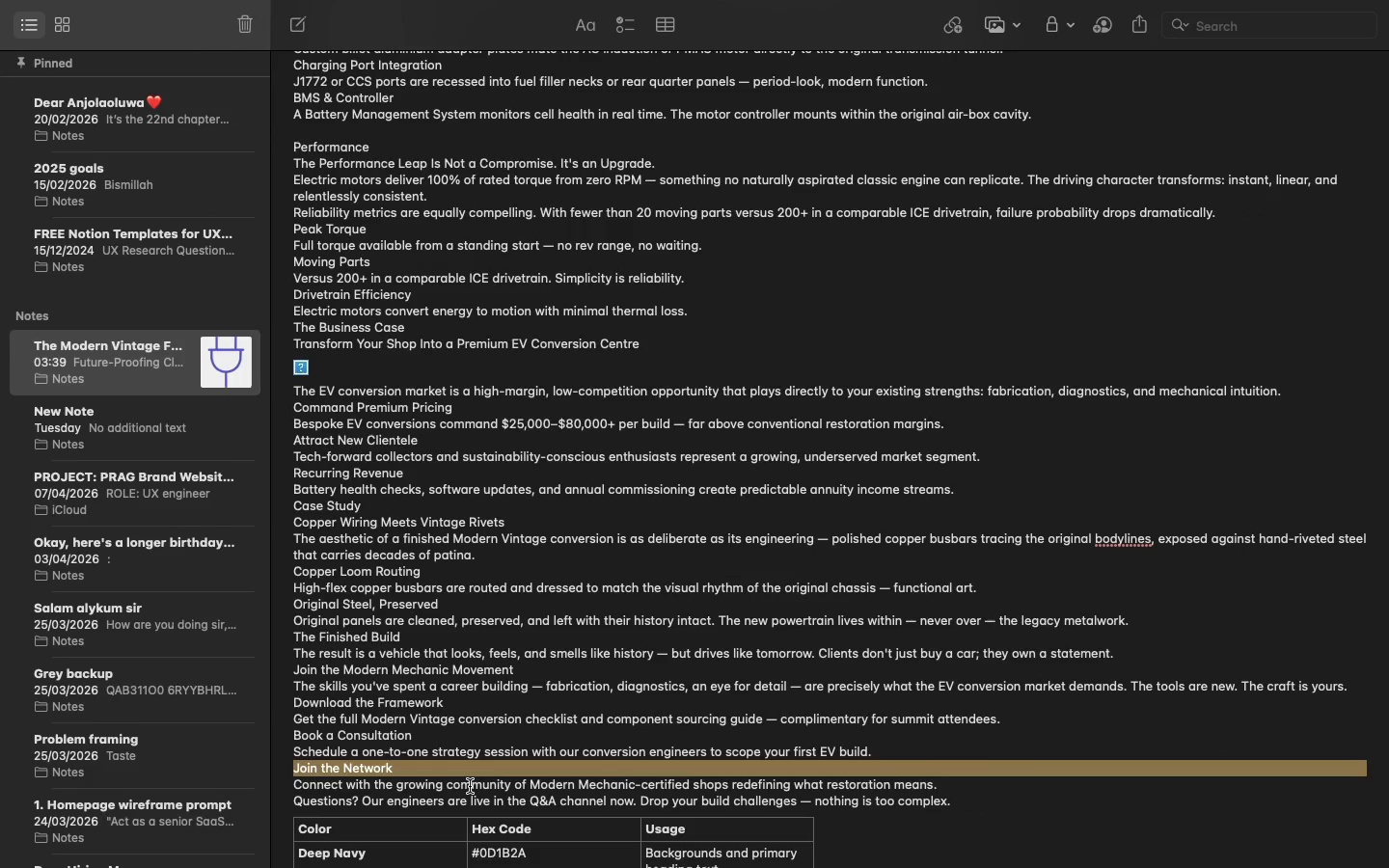 
double_click([470, 786])
 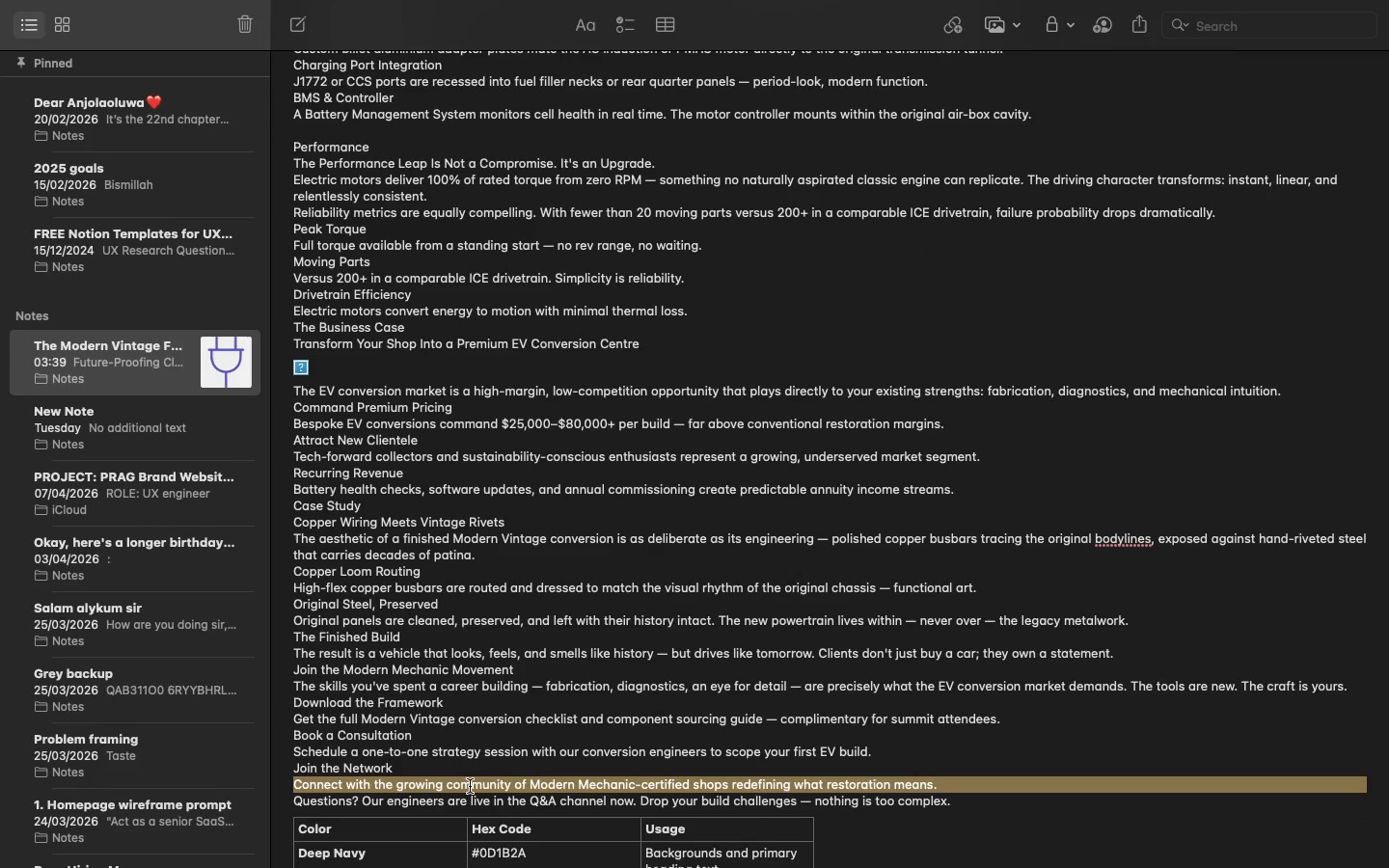 
triple_click([470, 786])
 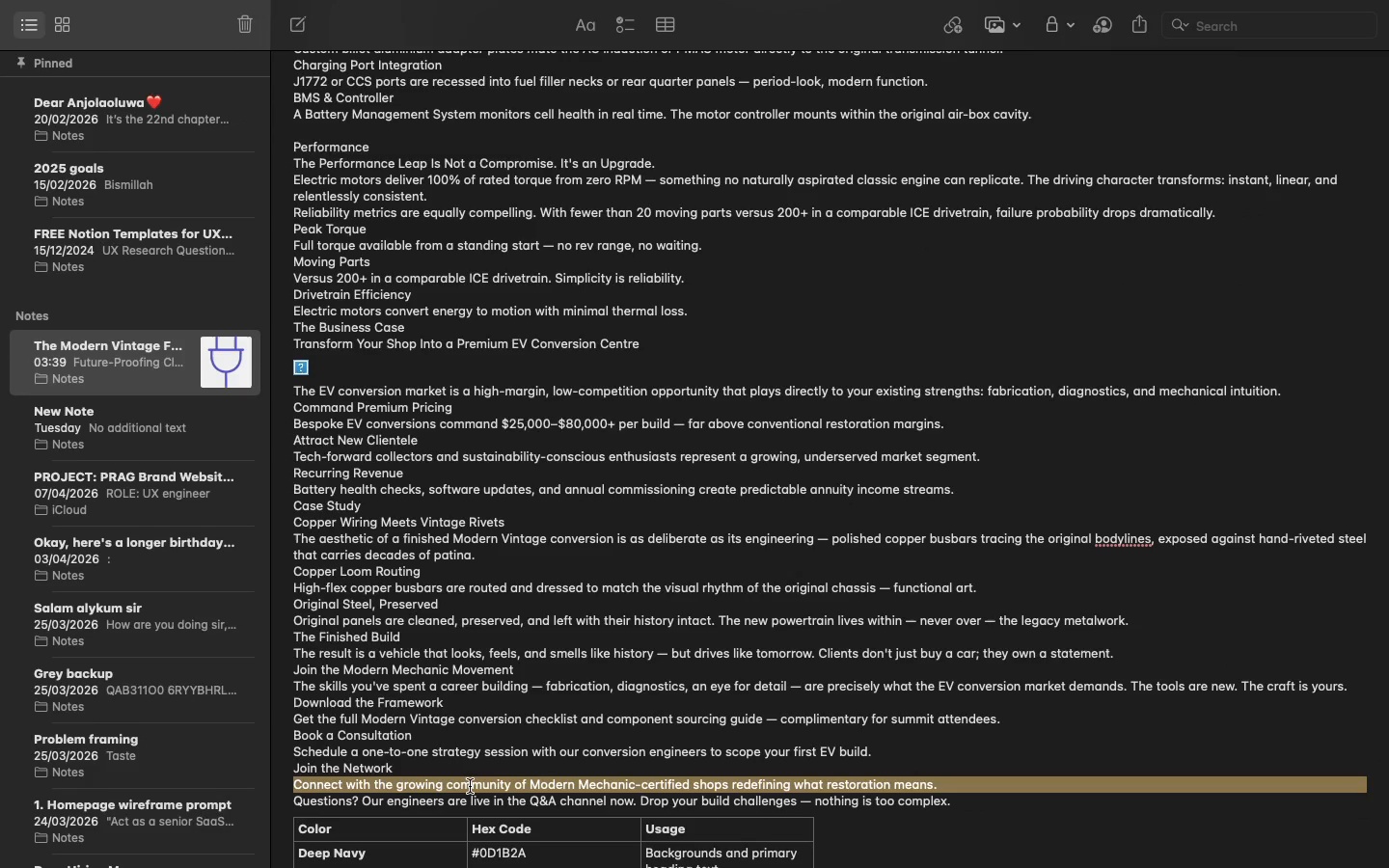 
key(Meta+C)
 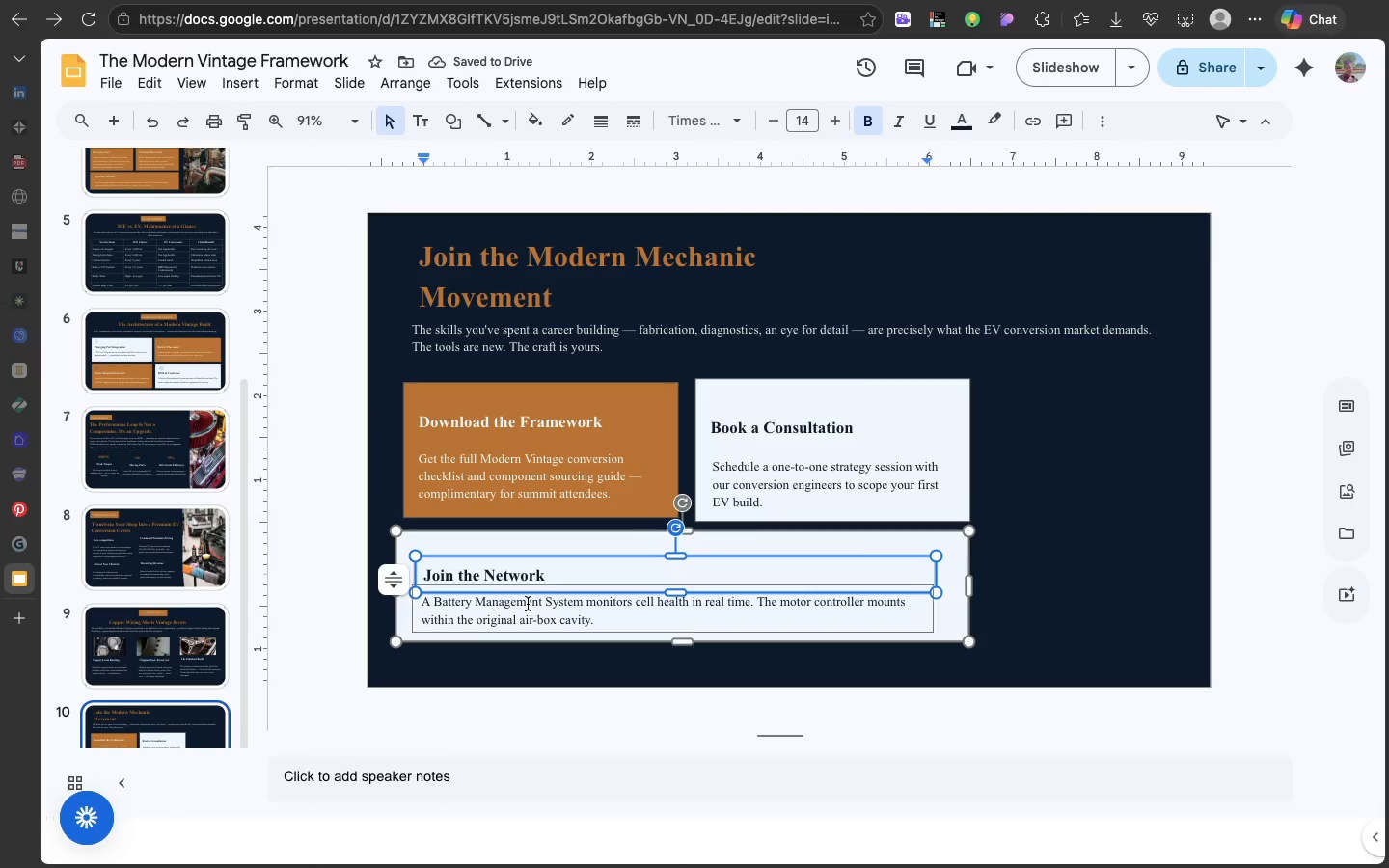 
double_click([528, 603])
 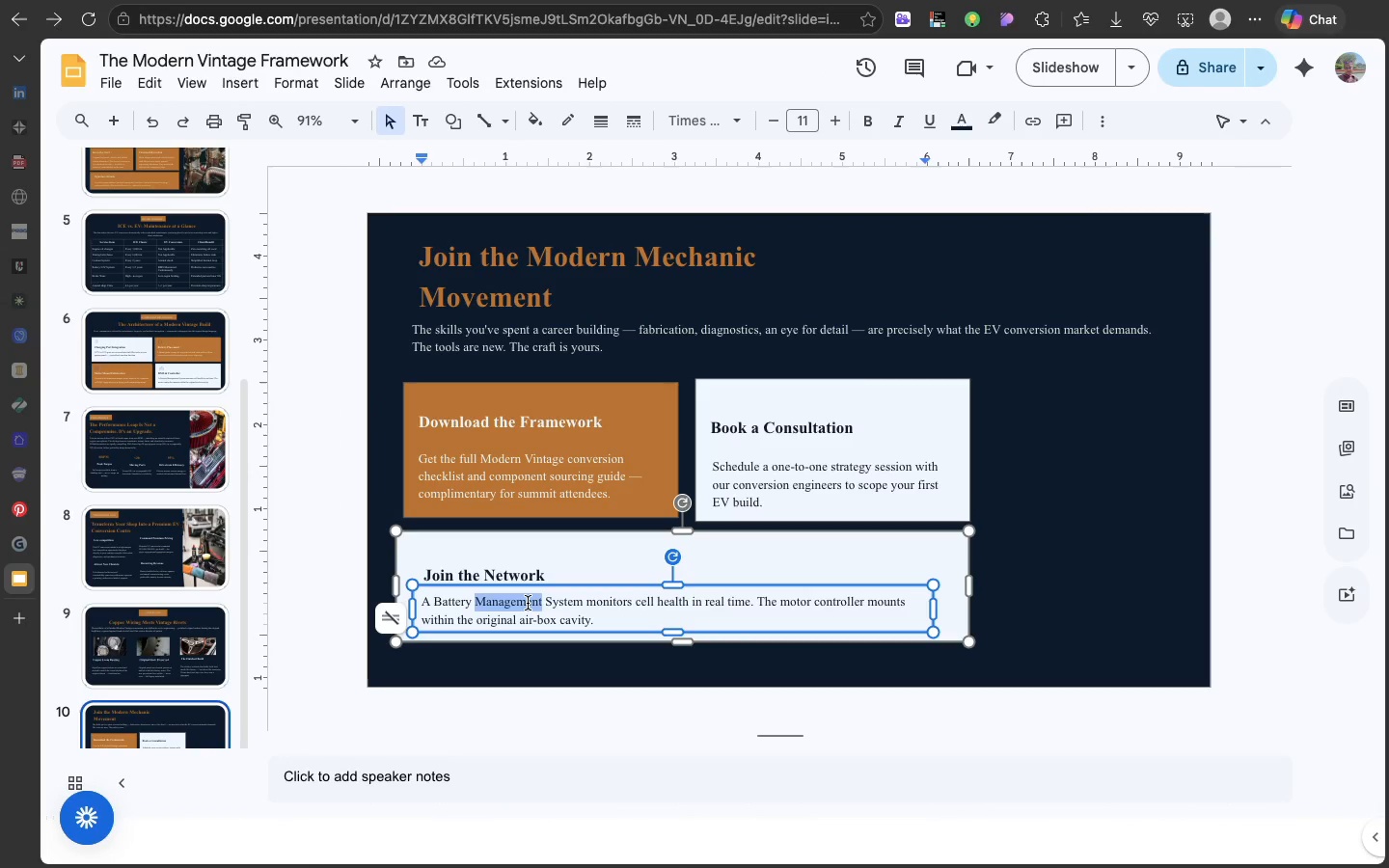 
triple_click([528, 603])
 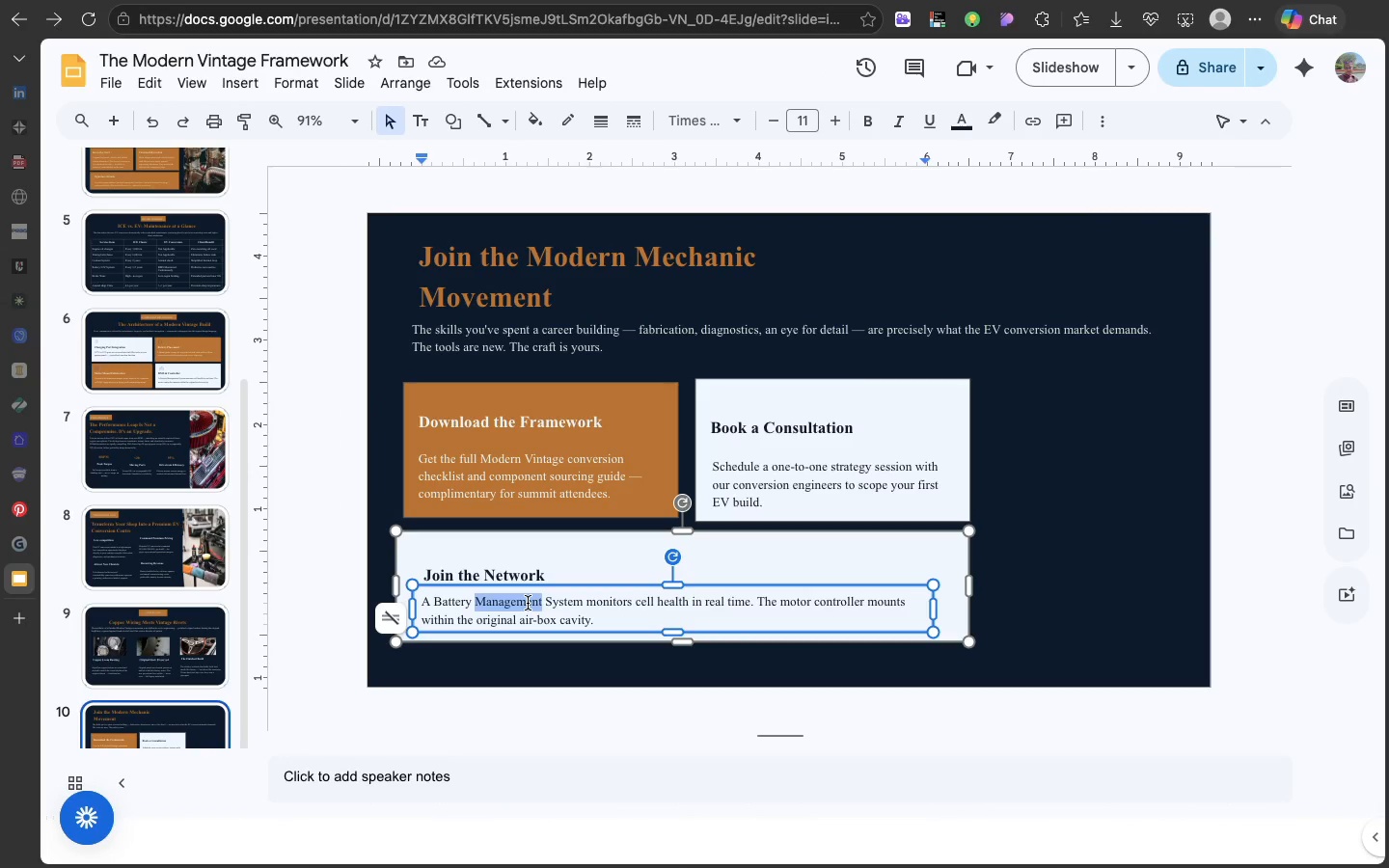 
triple_click([528, 603])
 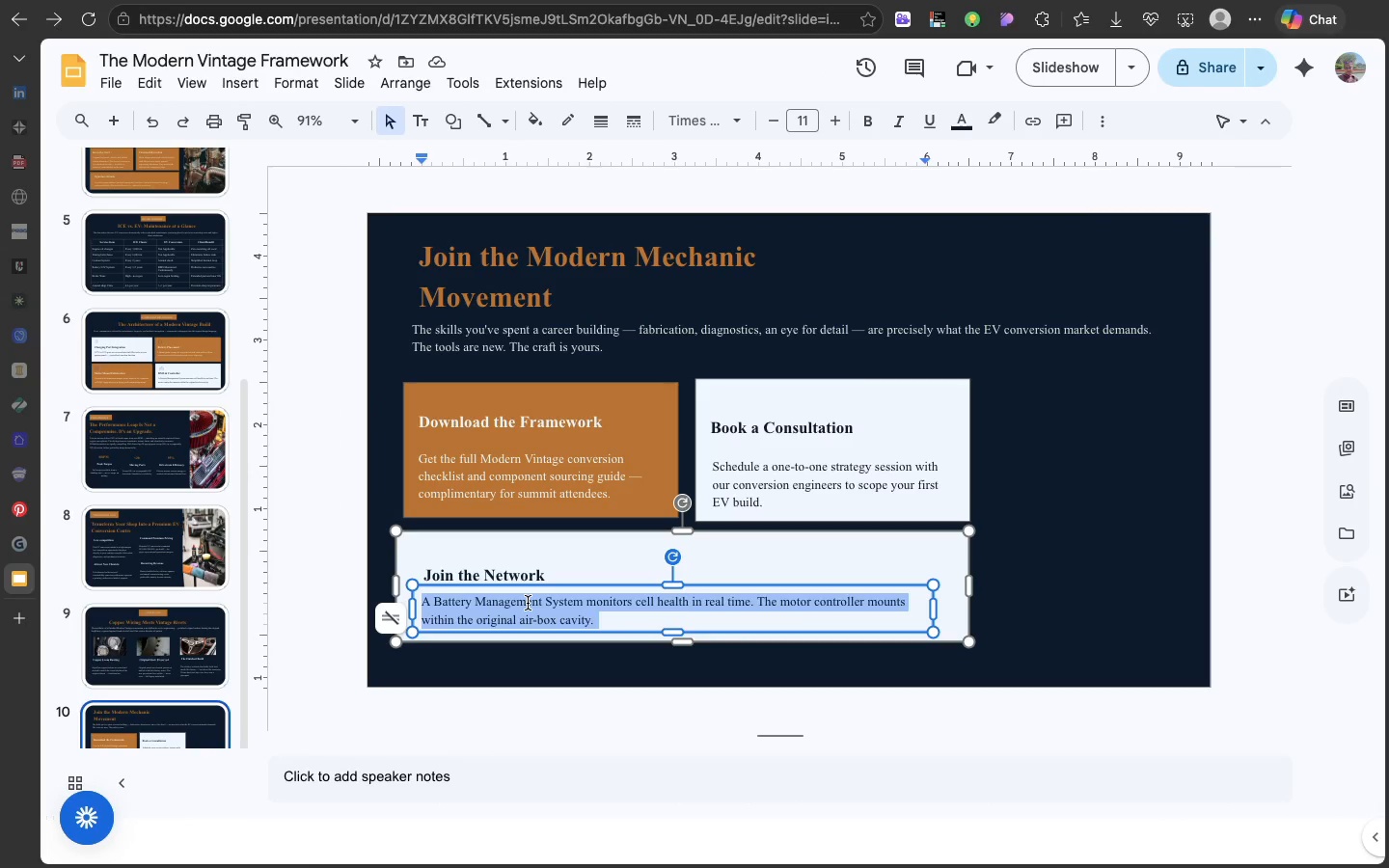 
triple_click([528, 603])
 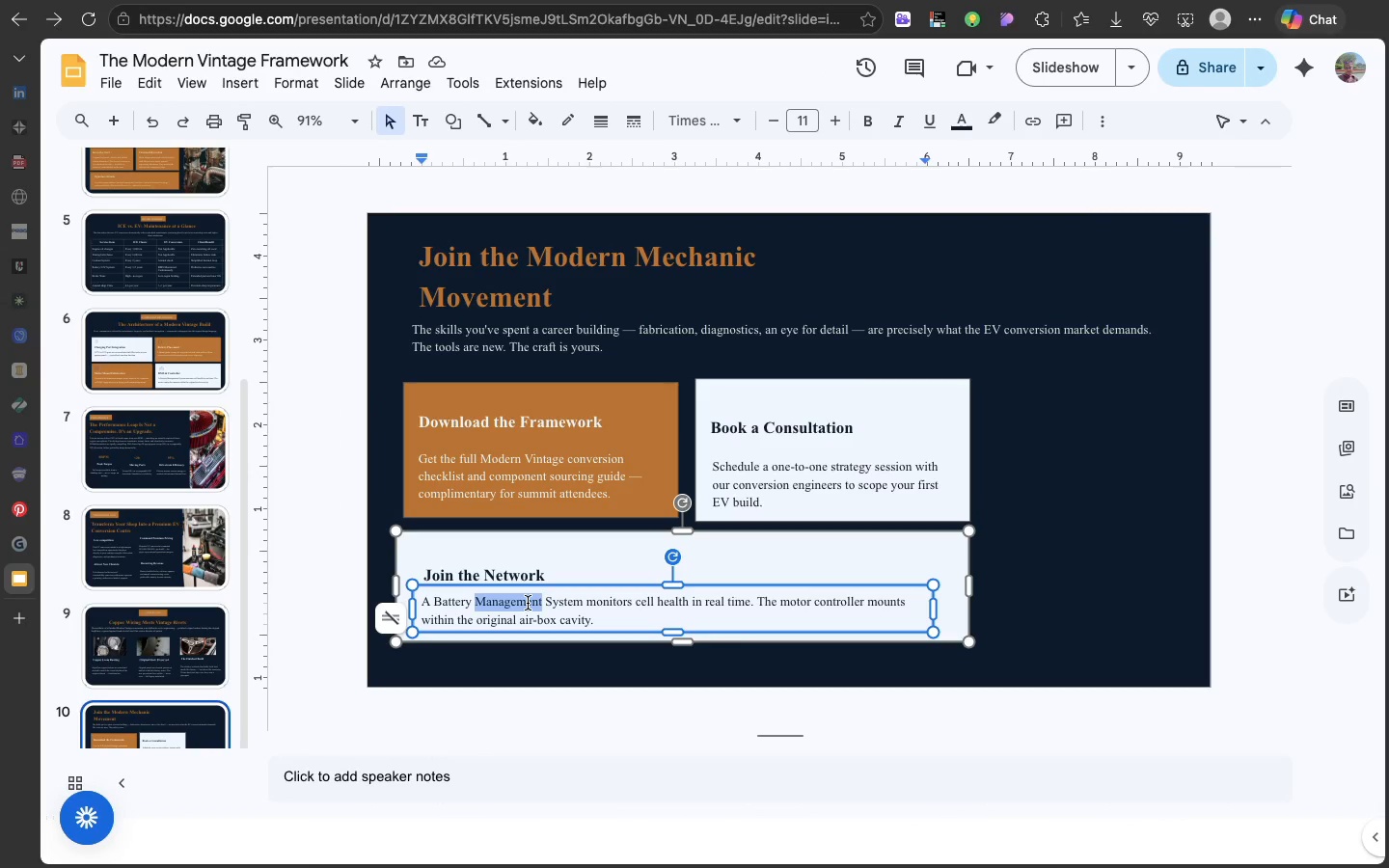 
triple_click([528, 603])
 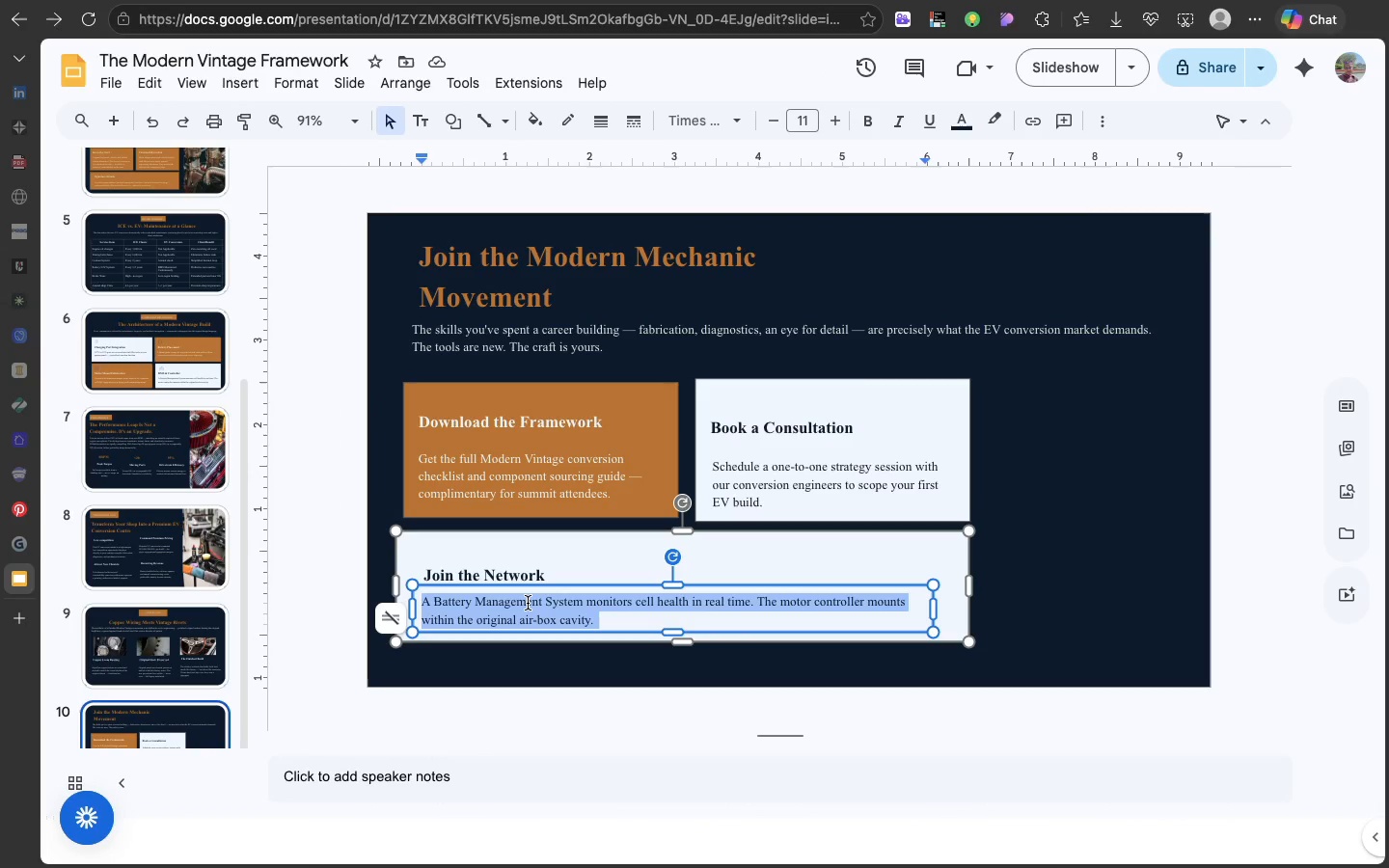 
triple_click([528, 603])
 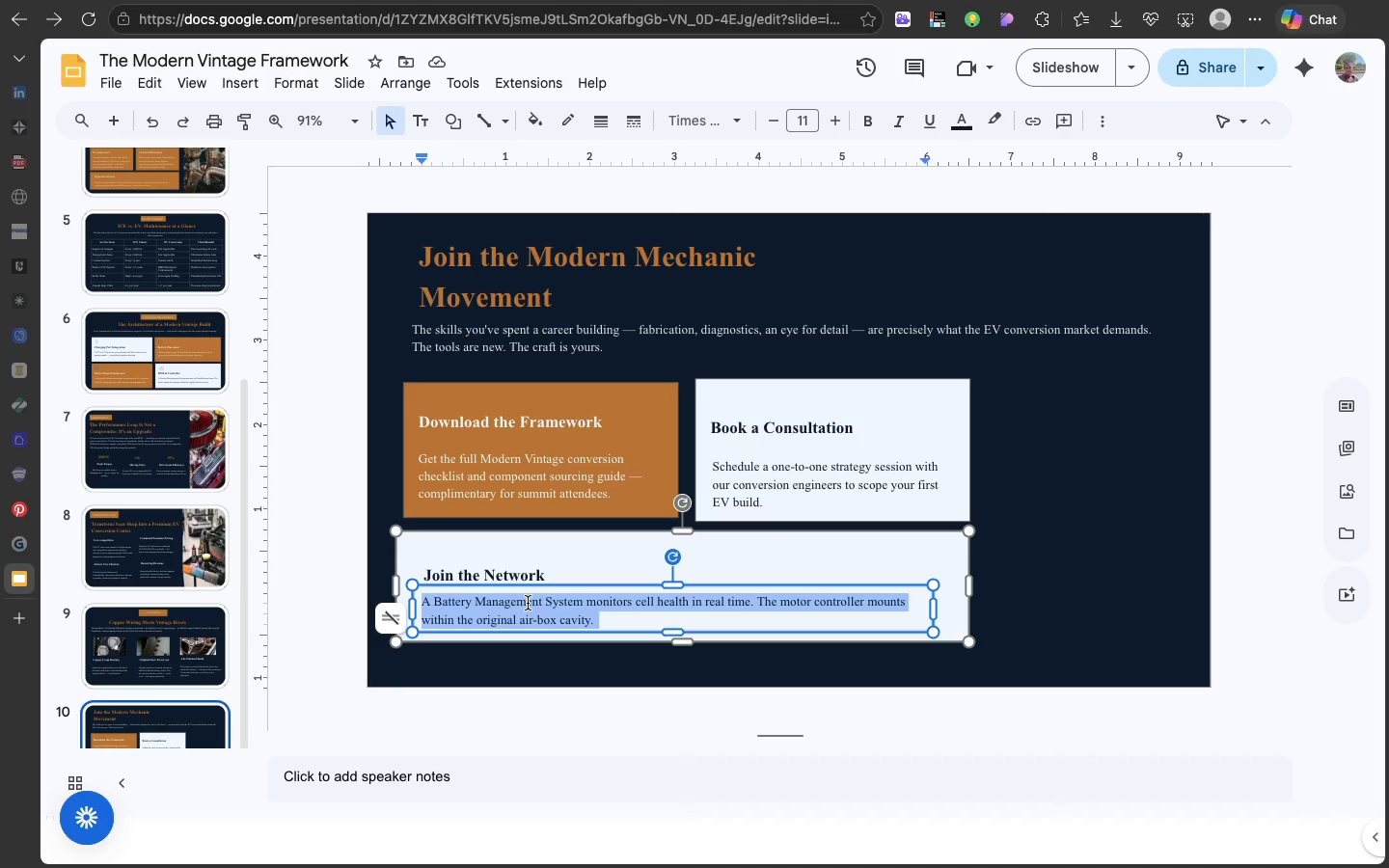 
key(Meta+V)
 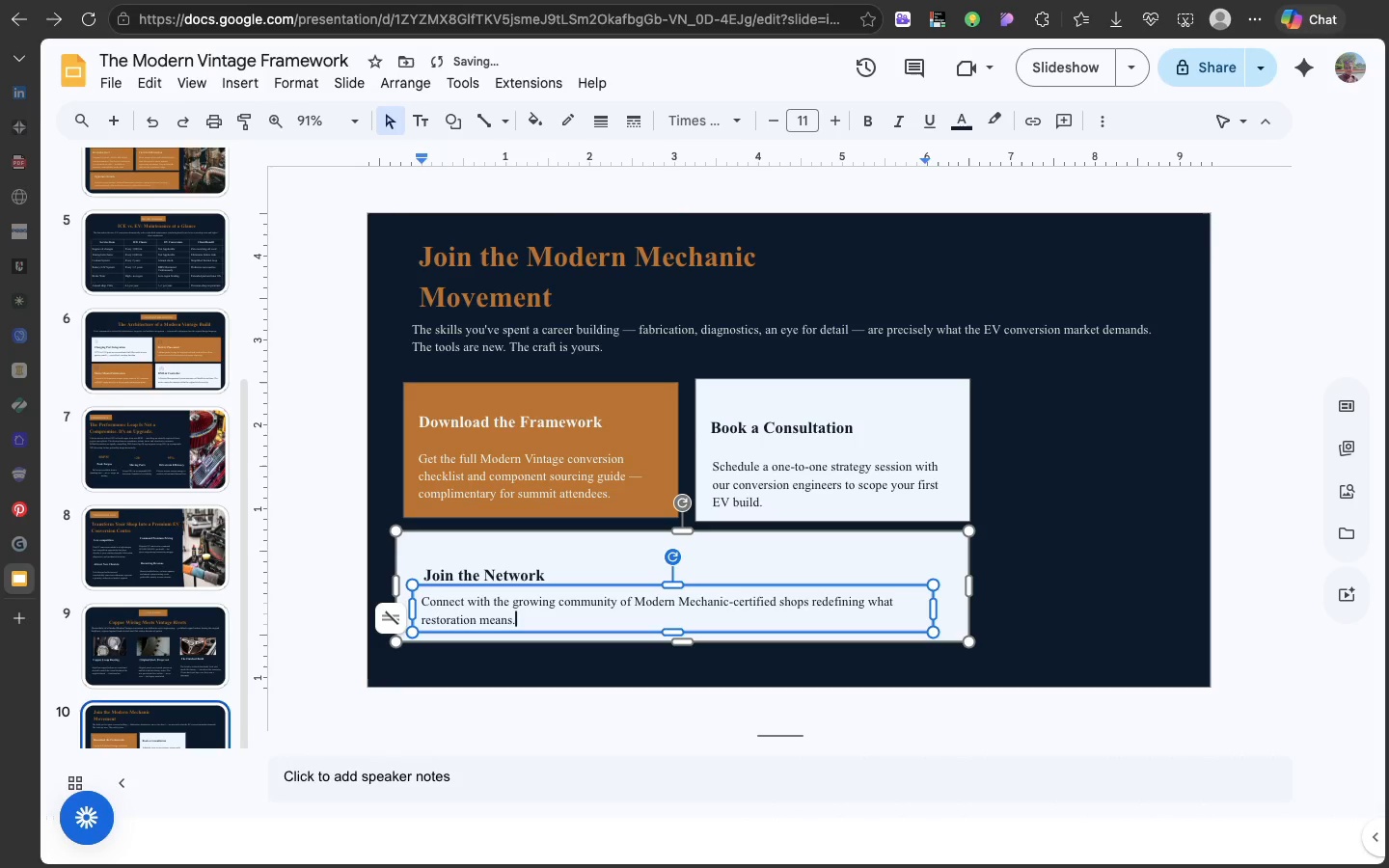 
key(Backspace)
 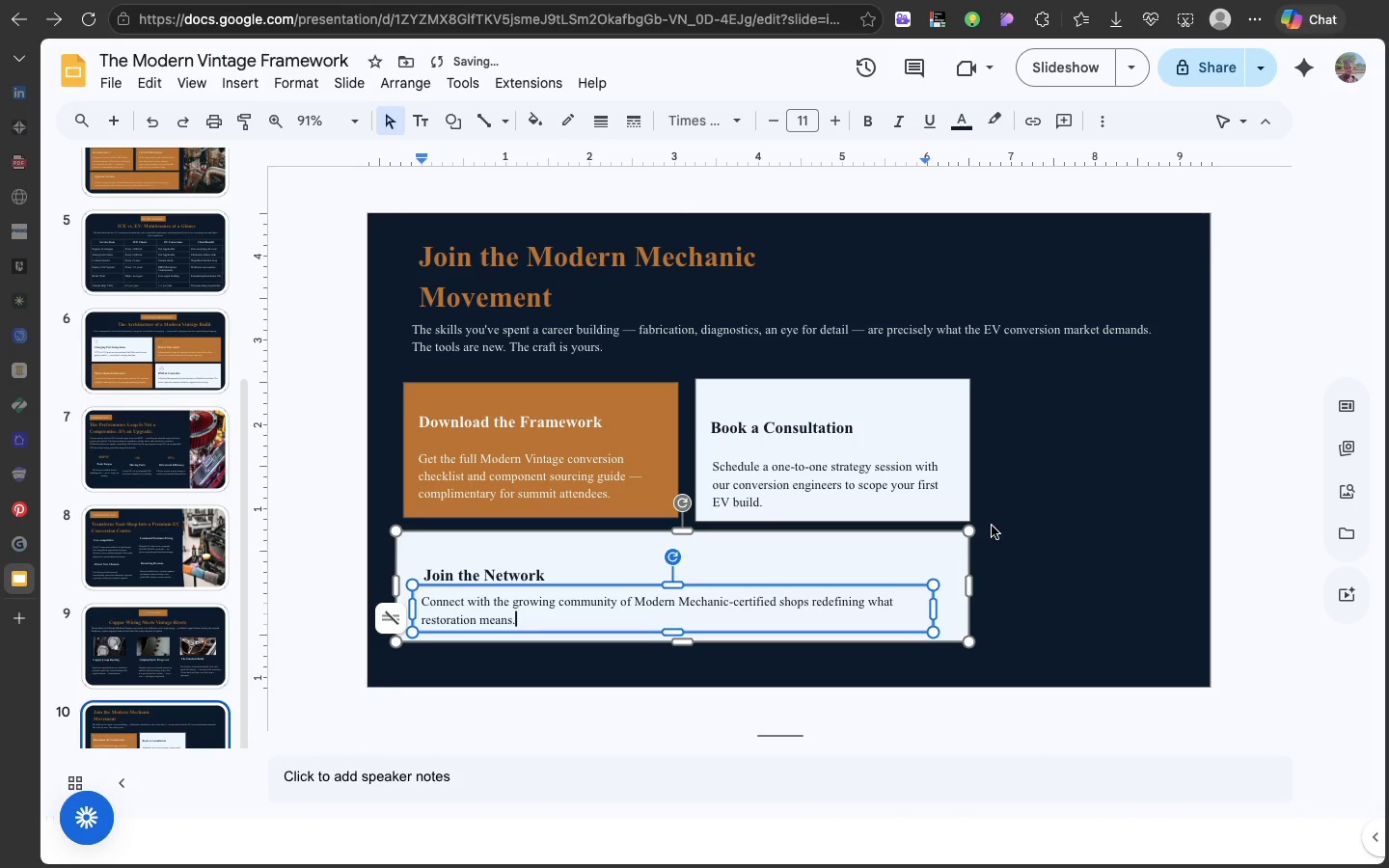 
left_click([992, 526])
 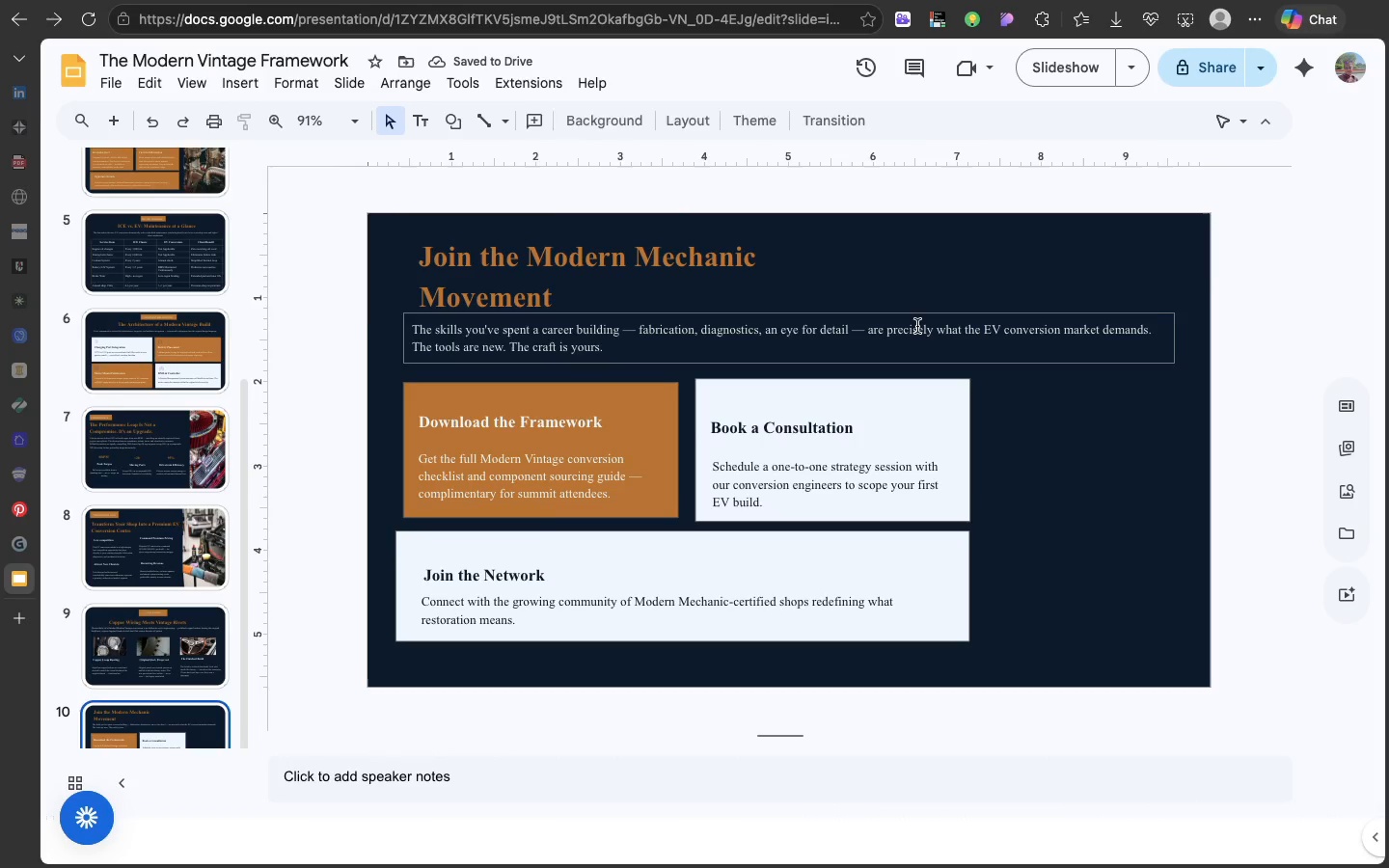 
left_click([917, 326])
 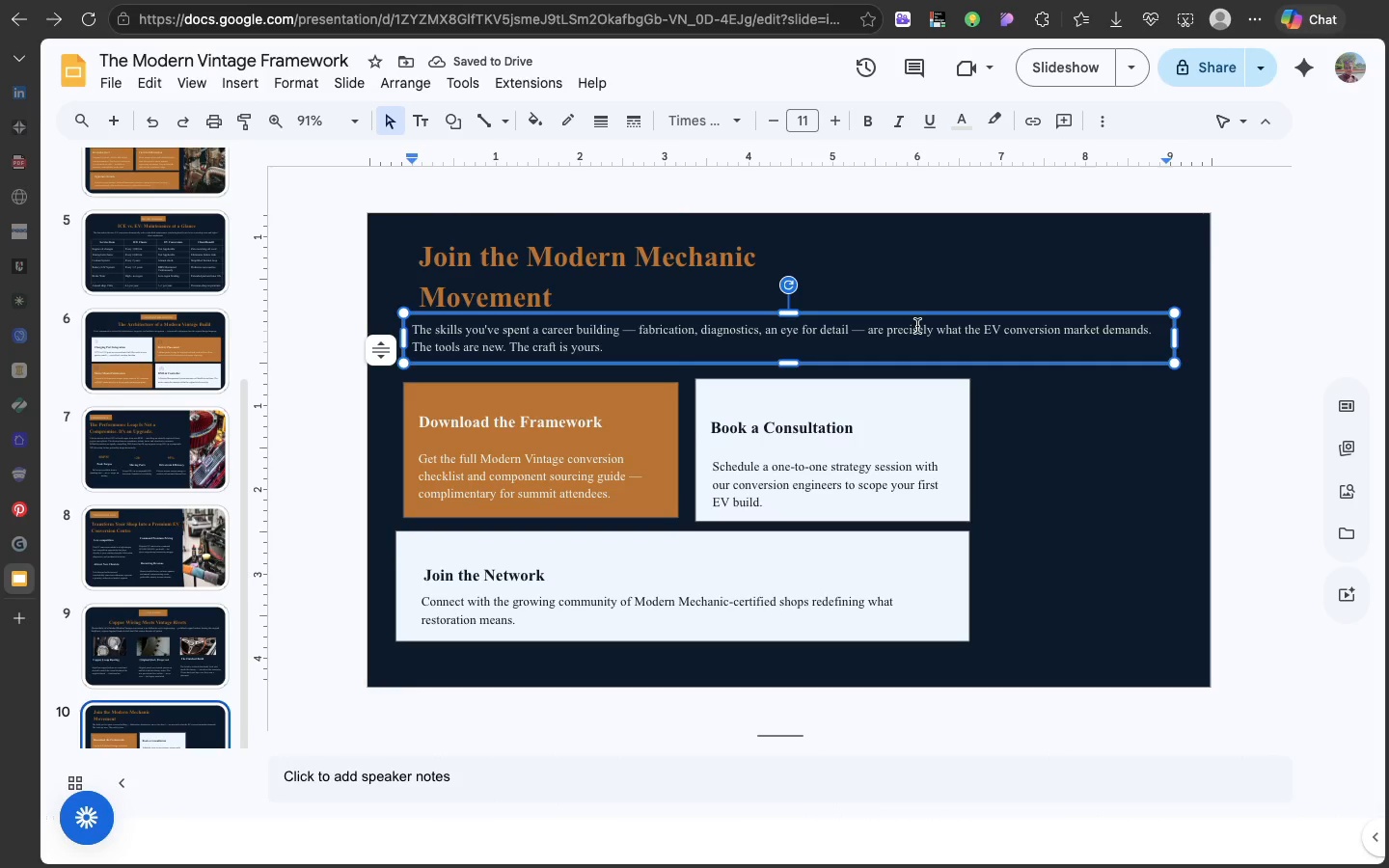 
key(Meta+D)
 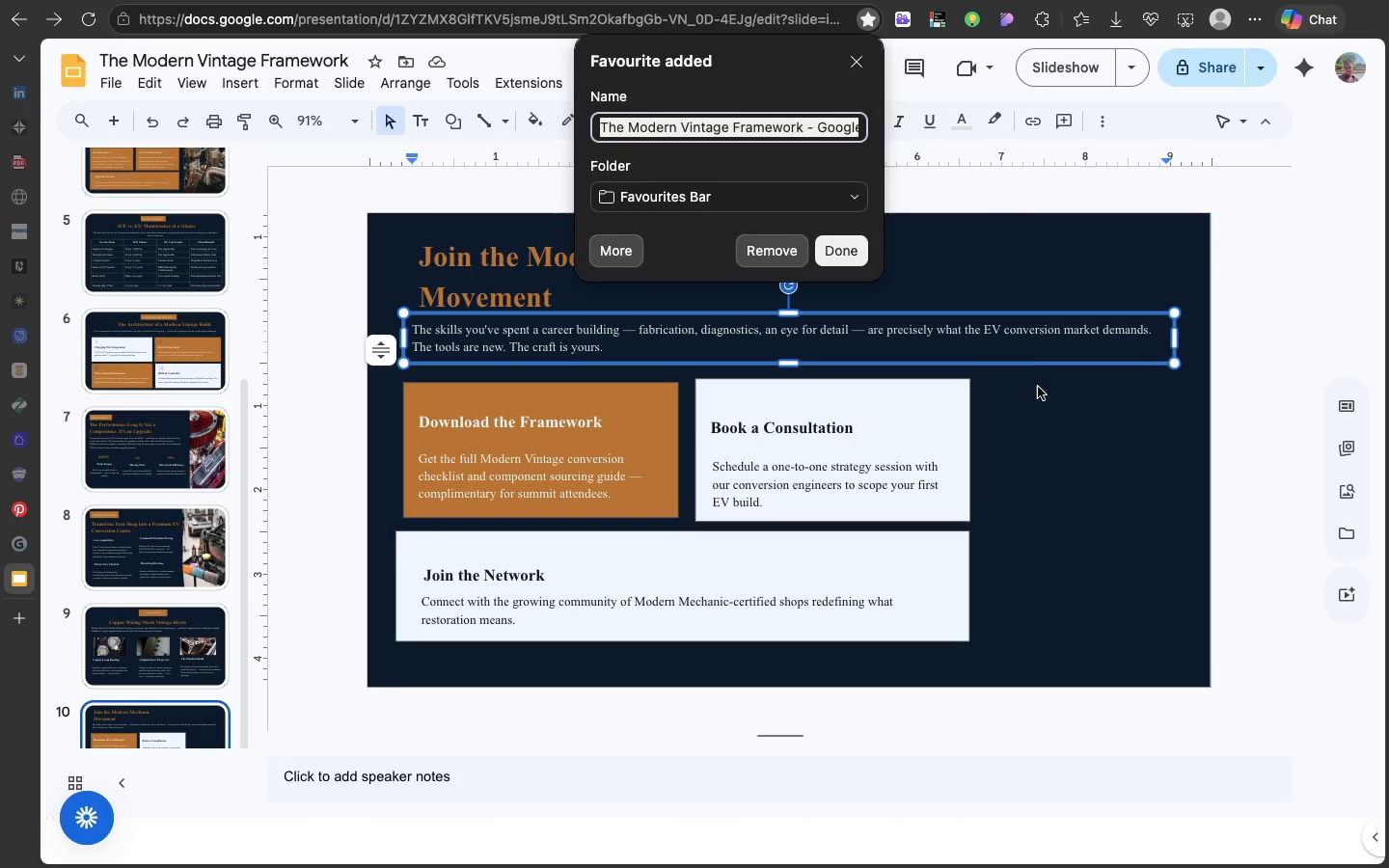 
left_click([1051, 425])
 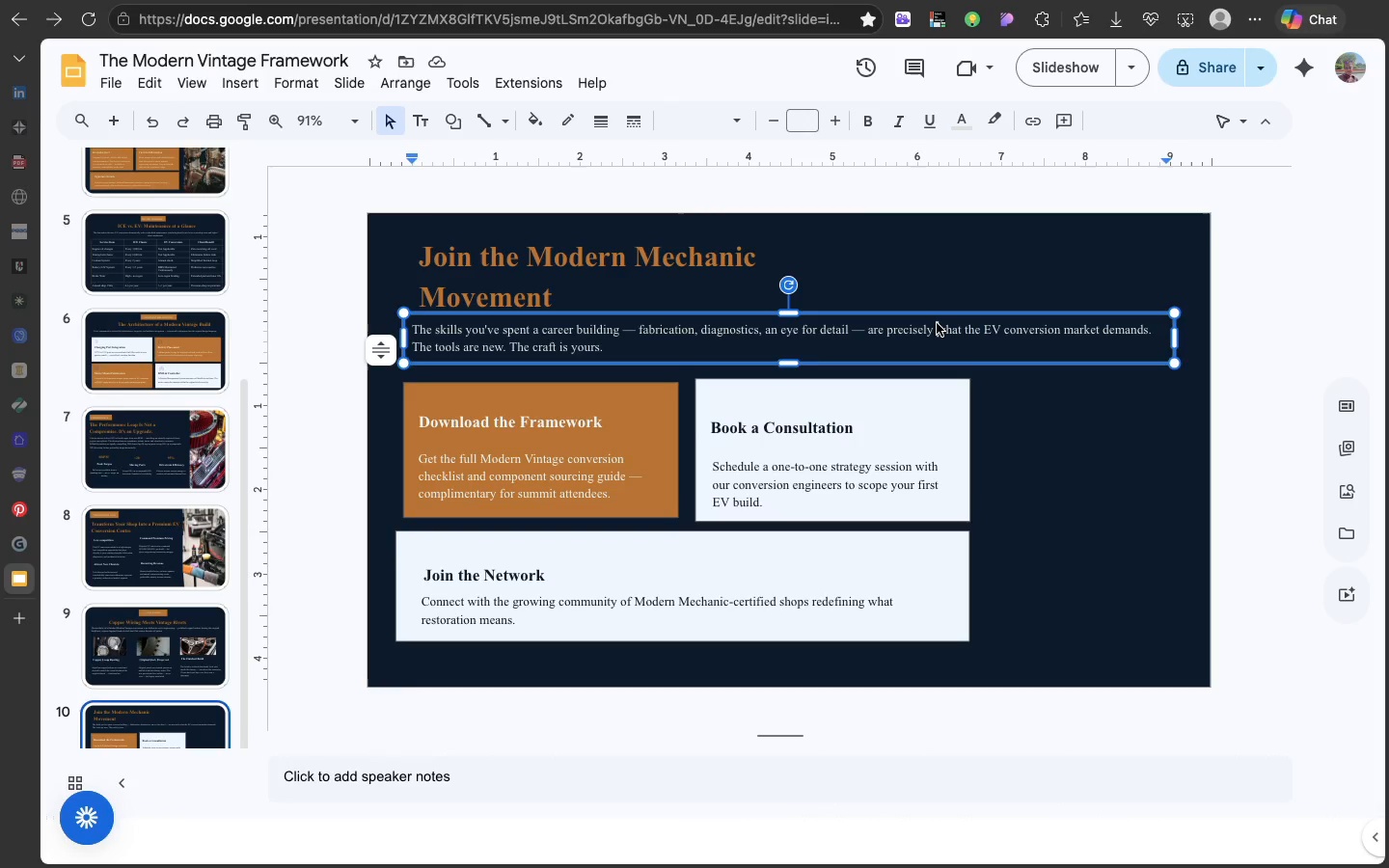 
left_click([937, 323])
 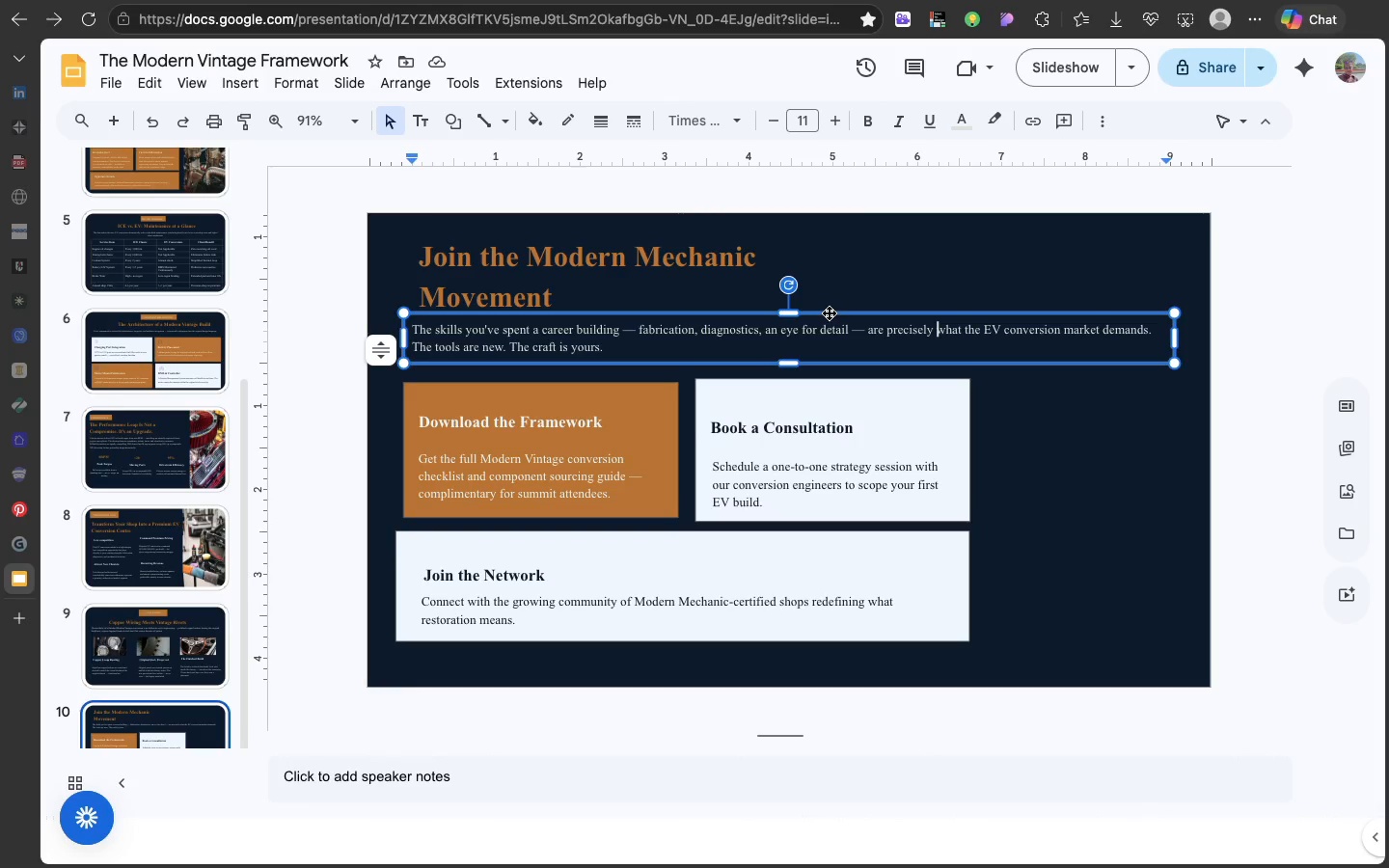 
left_click_drag(start_coordinate=[829, 312], to_coordinate=[795, 648])
 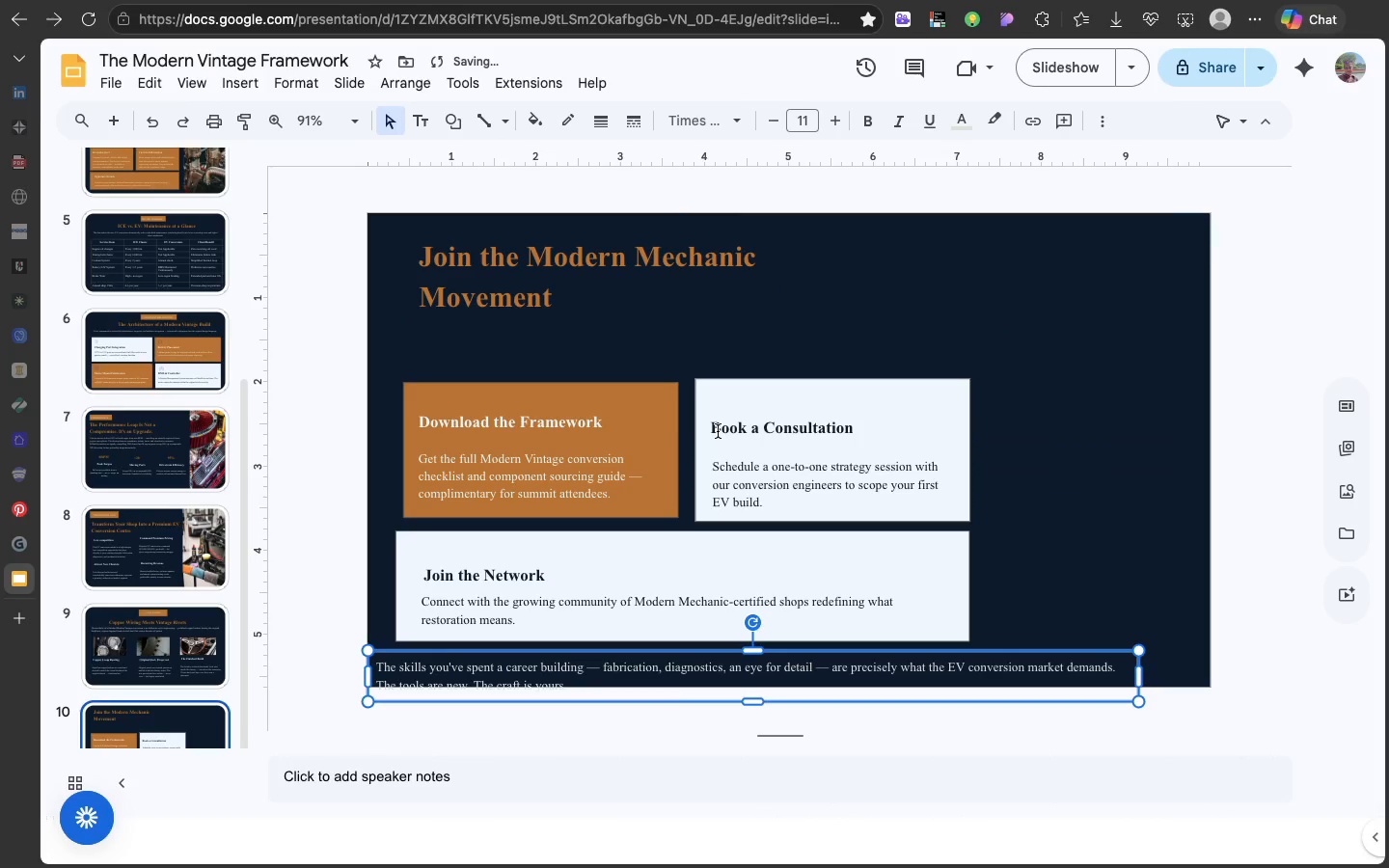 
left_click([718, 431])
 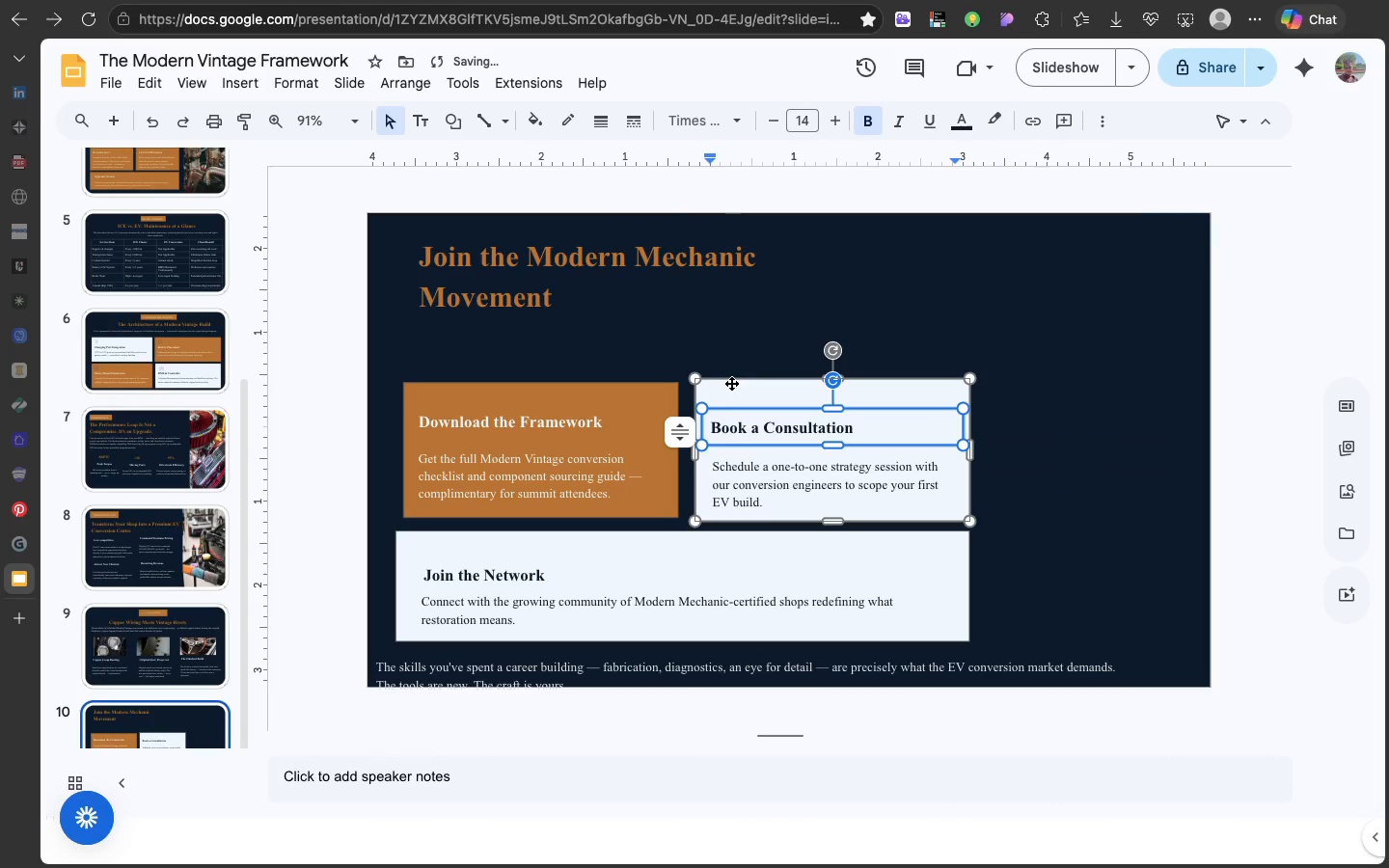 
left_click([731, 383])
 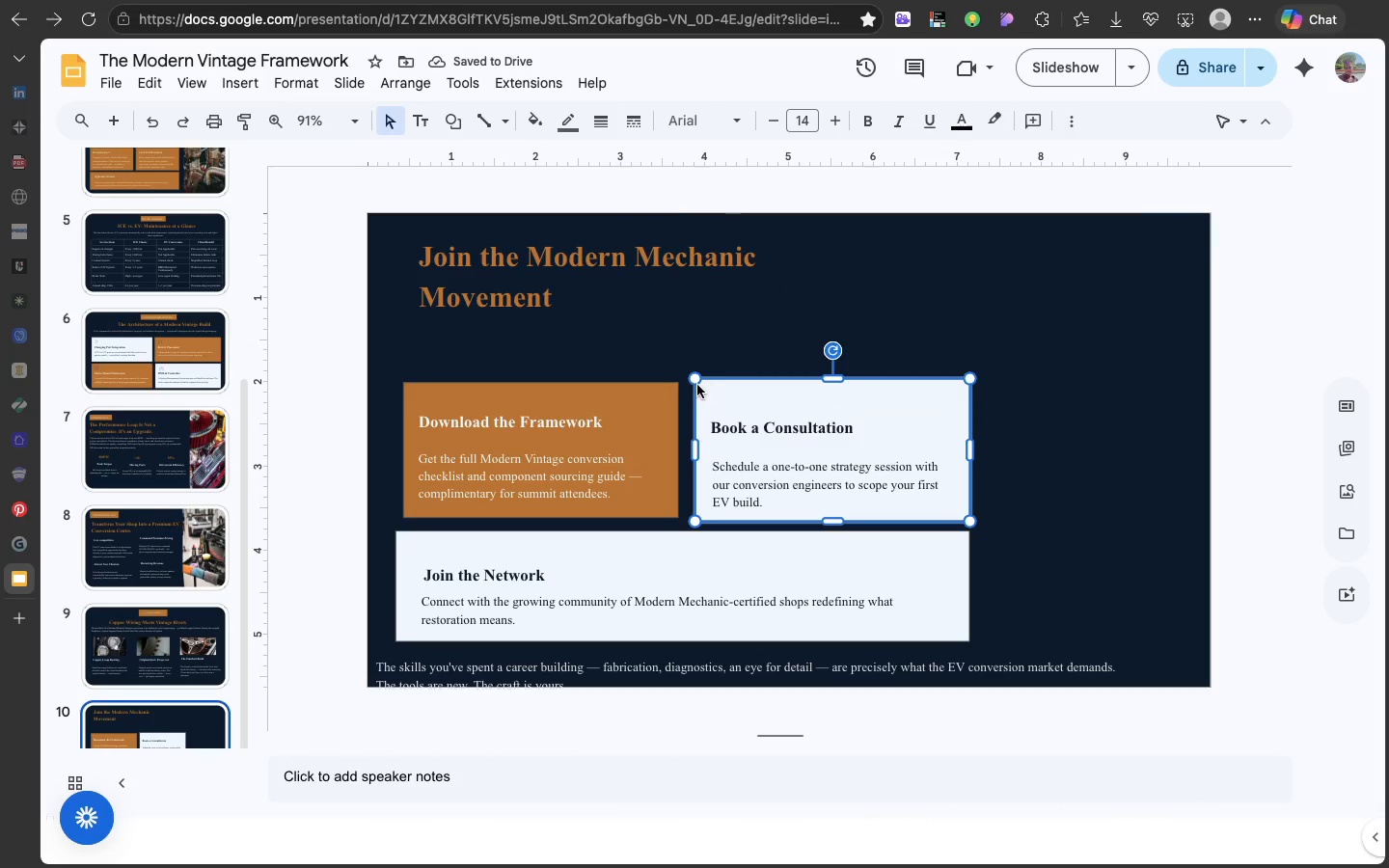 
hold_key(key=CapsLock, duration=1.47)
 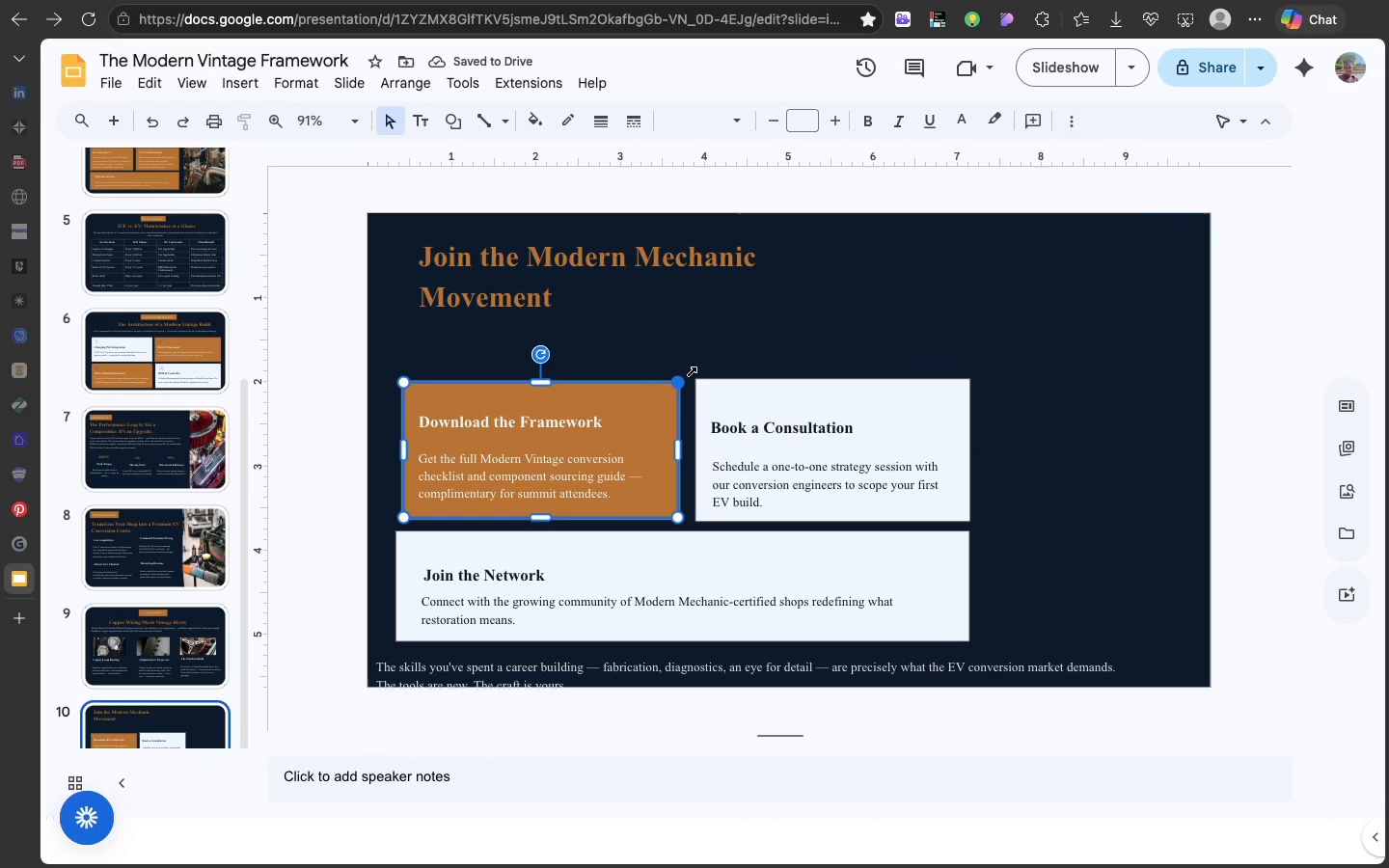 
left_click([665, 388])
 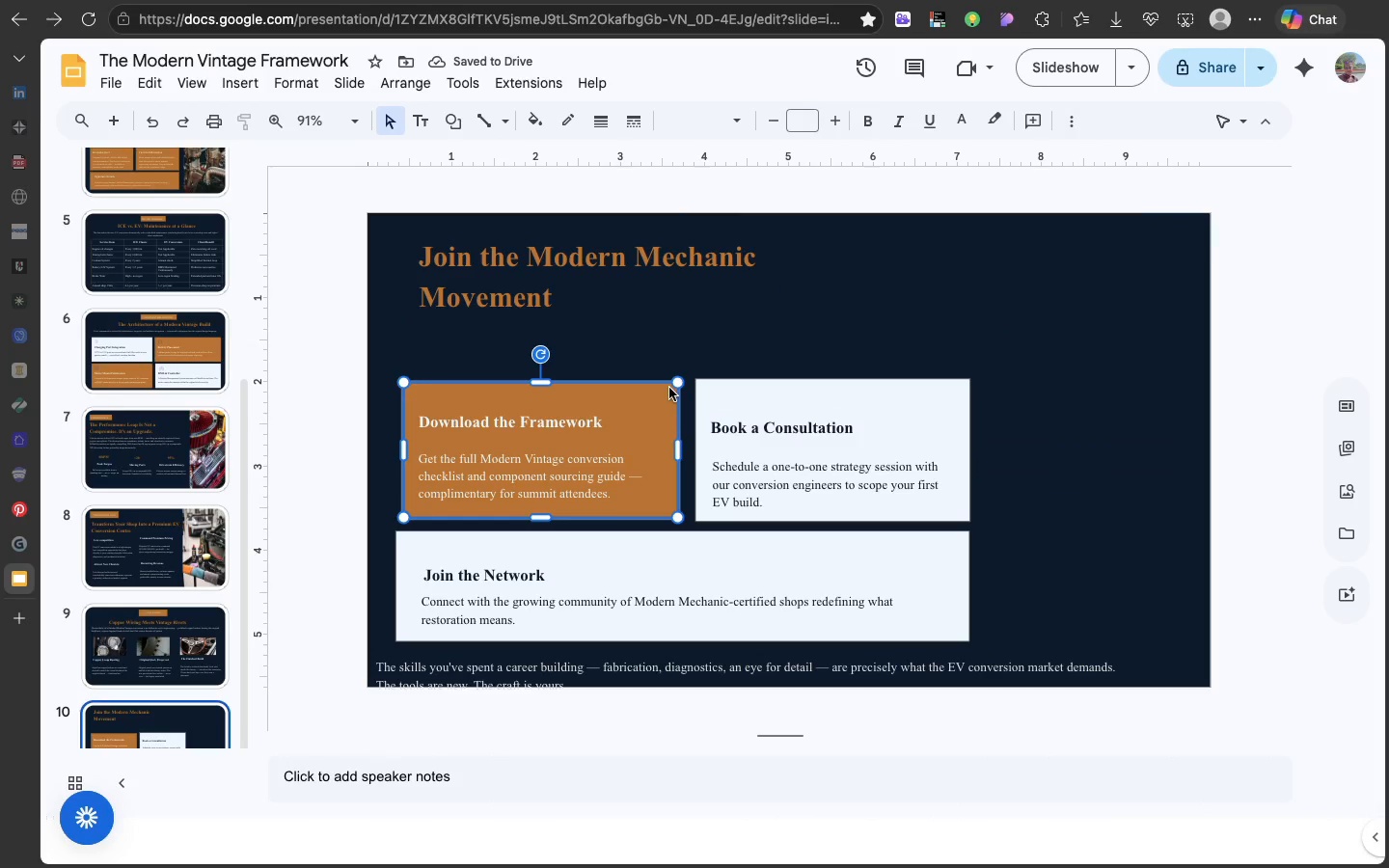 
hold_key(key=ShiftLeft, duration=2.91)
left_click([749, 390])
 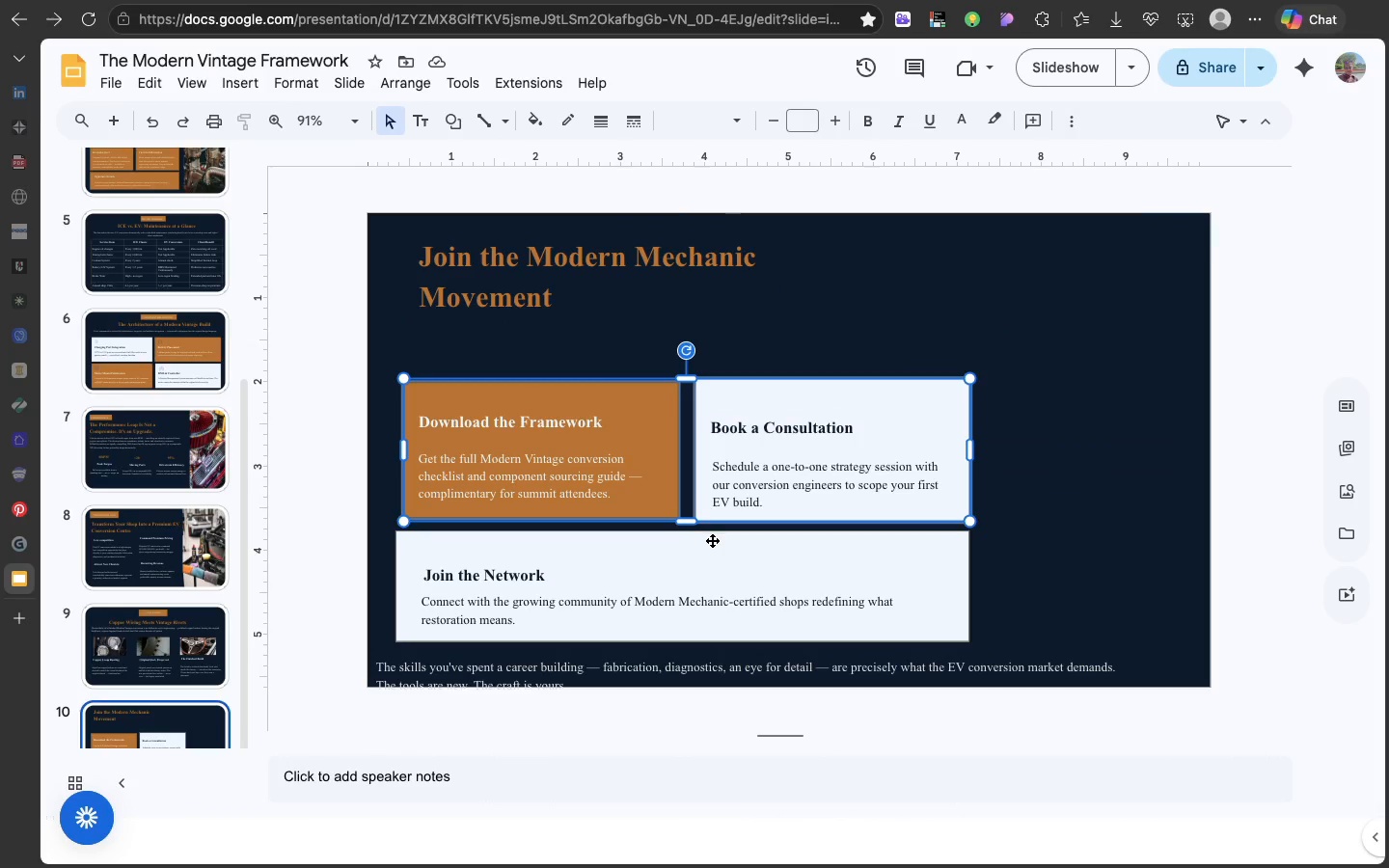 
left_click([712, 540])
 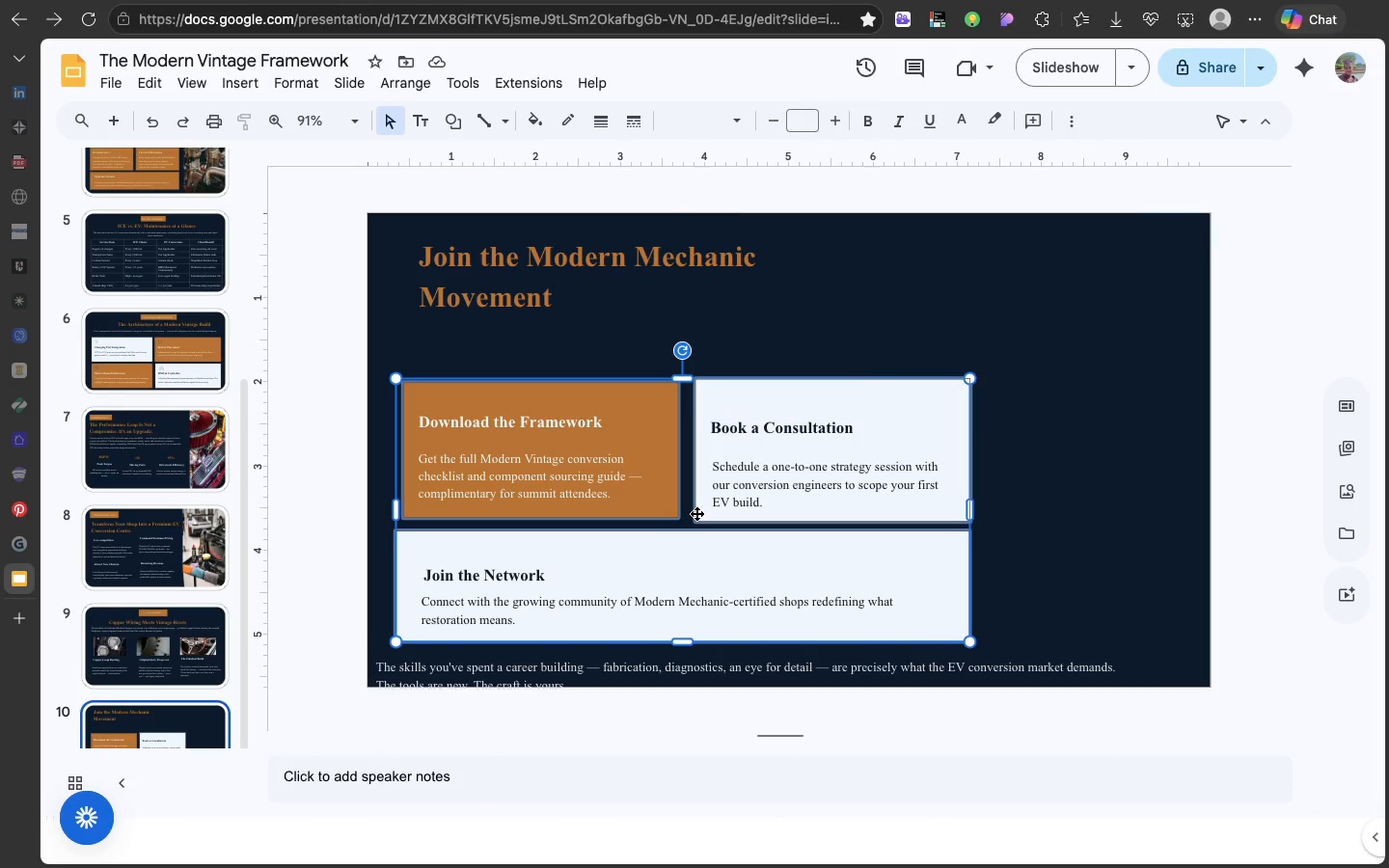 
left_click_drag(start_coordinate=[696, 513], to_coordinate=[697, 467])
 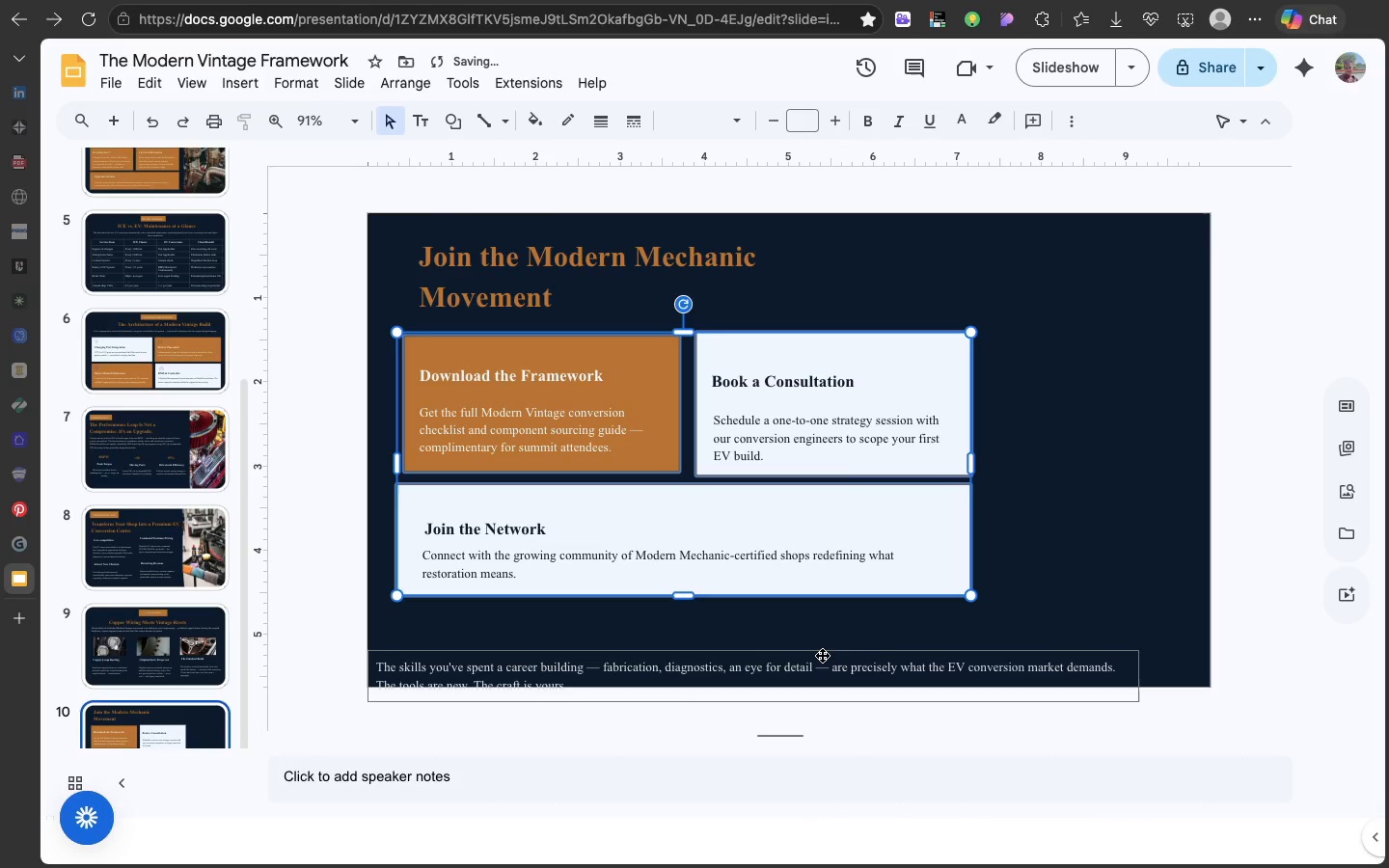 
left_click_drag(start_coordinate=[822, 656], to_coordinate=[840, 620])
 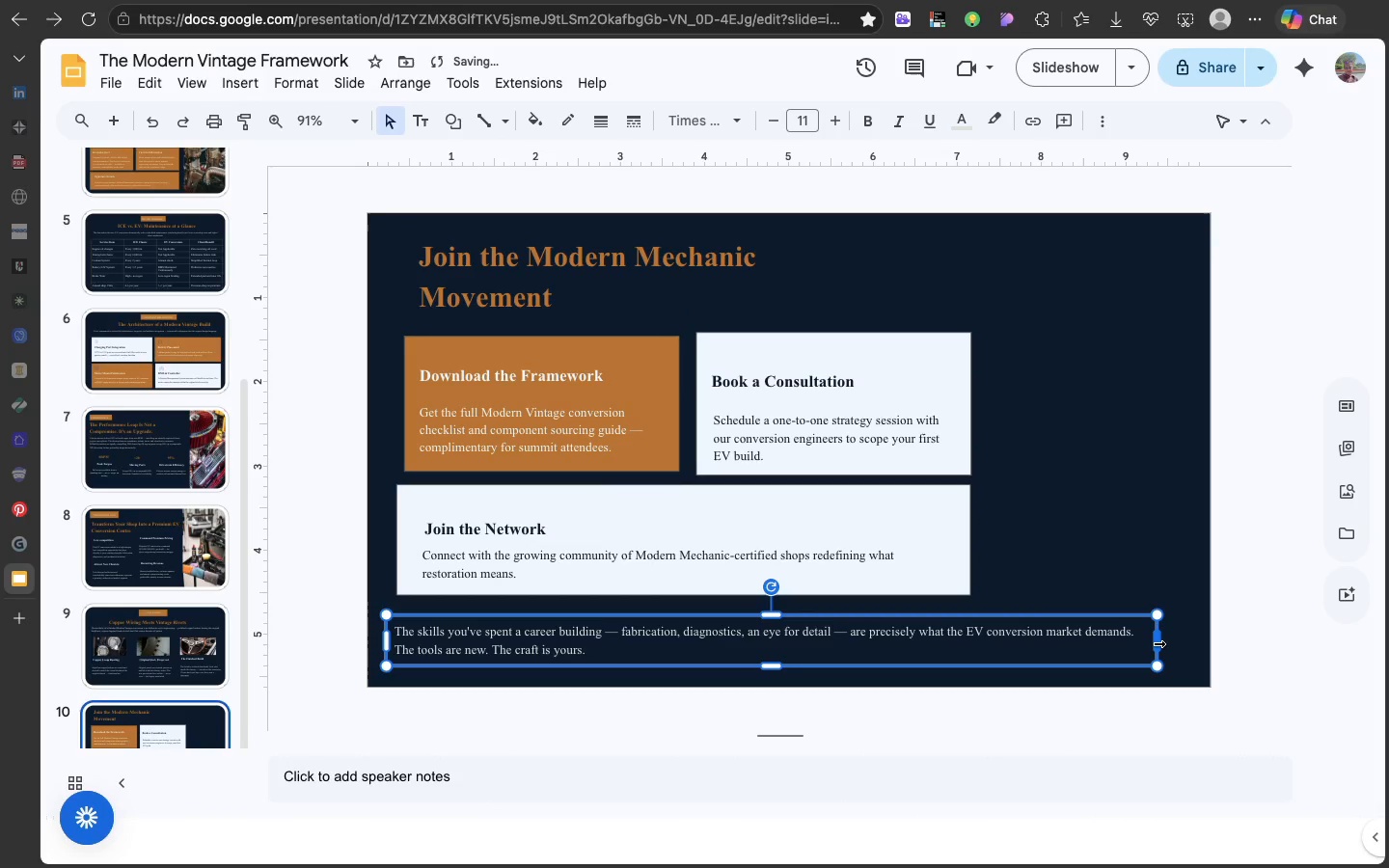 
left_click_drag(start_coordinate=[1158, 643], to_coordinate=[979, 650])
 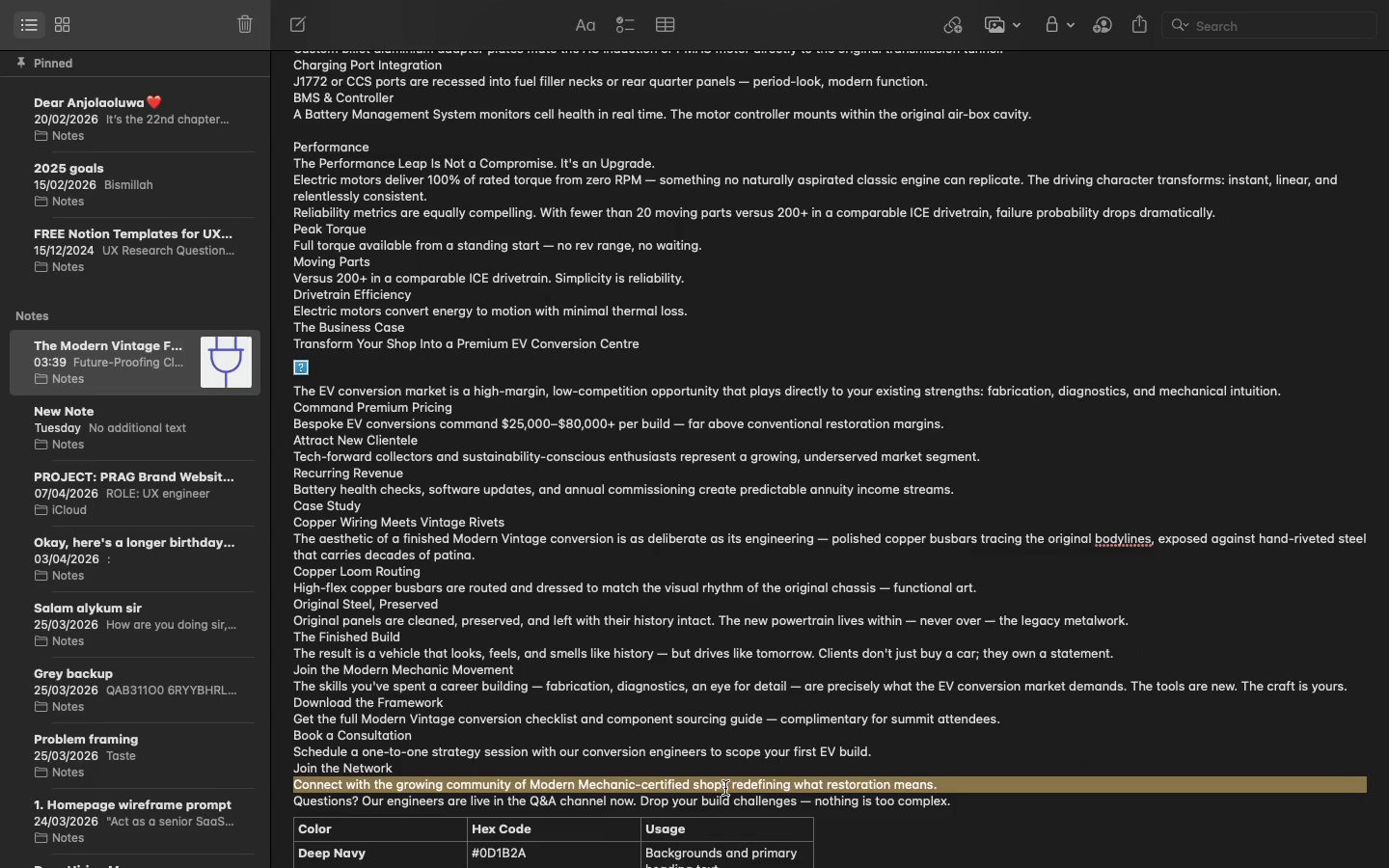 
double_click([723, 795])
 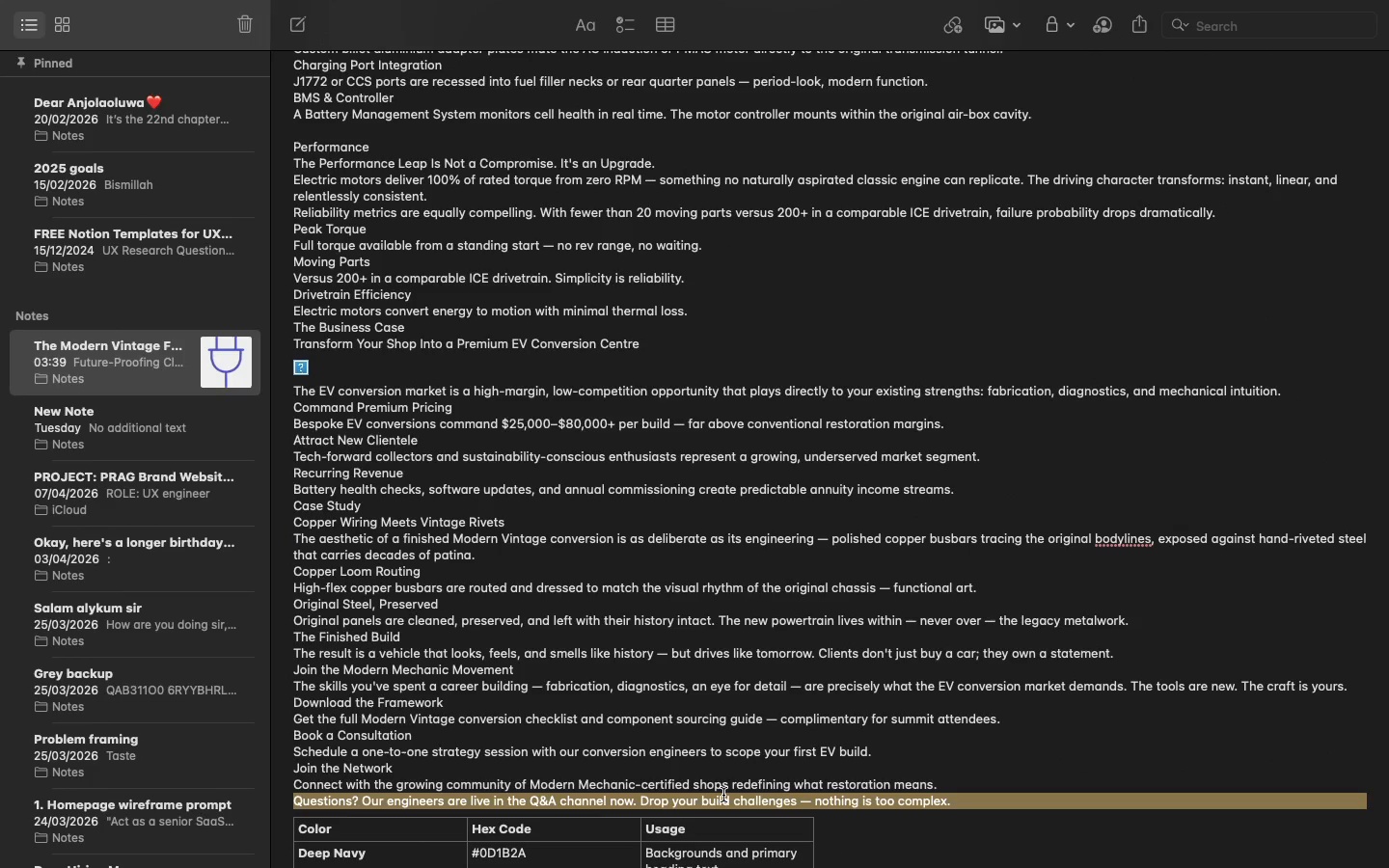 
triple_click([723, 795])
 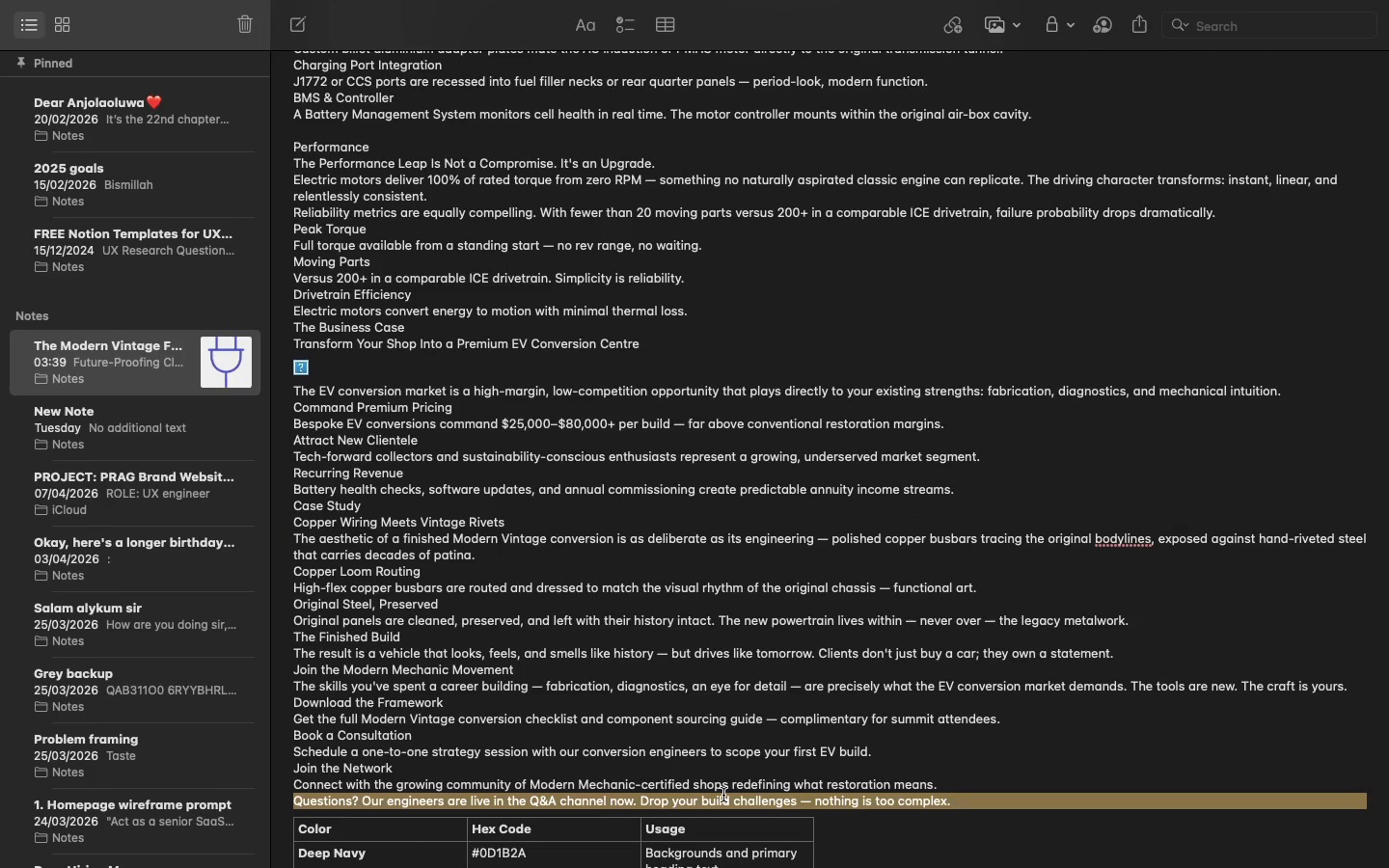 
key(Meta+C)
 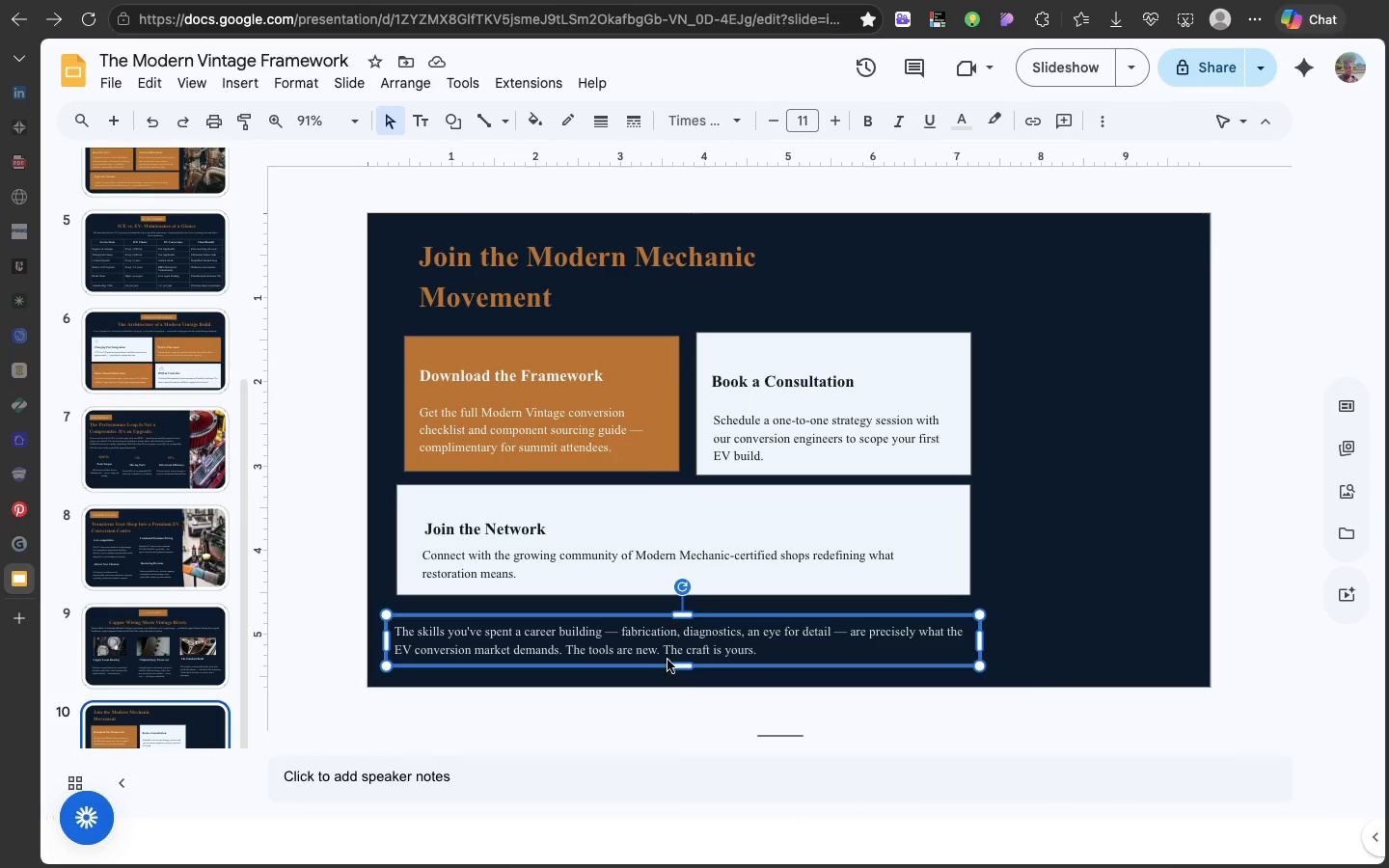 
left_click([665, 655])
 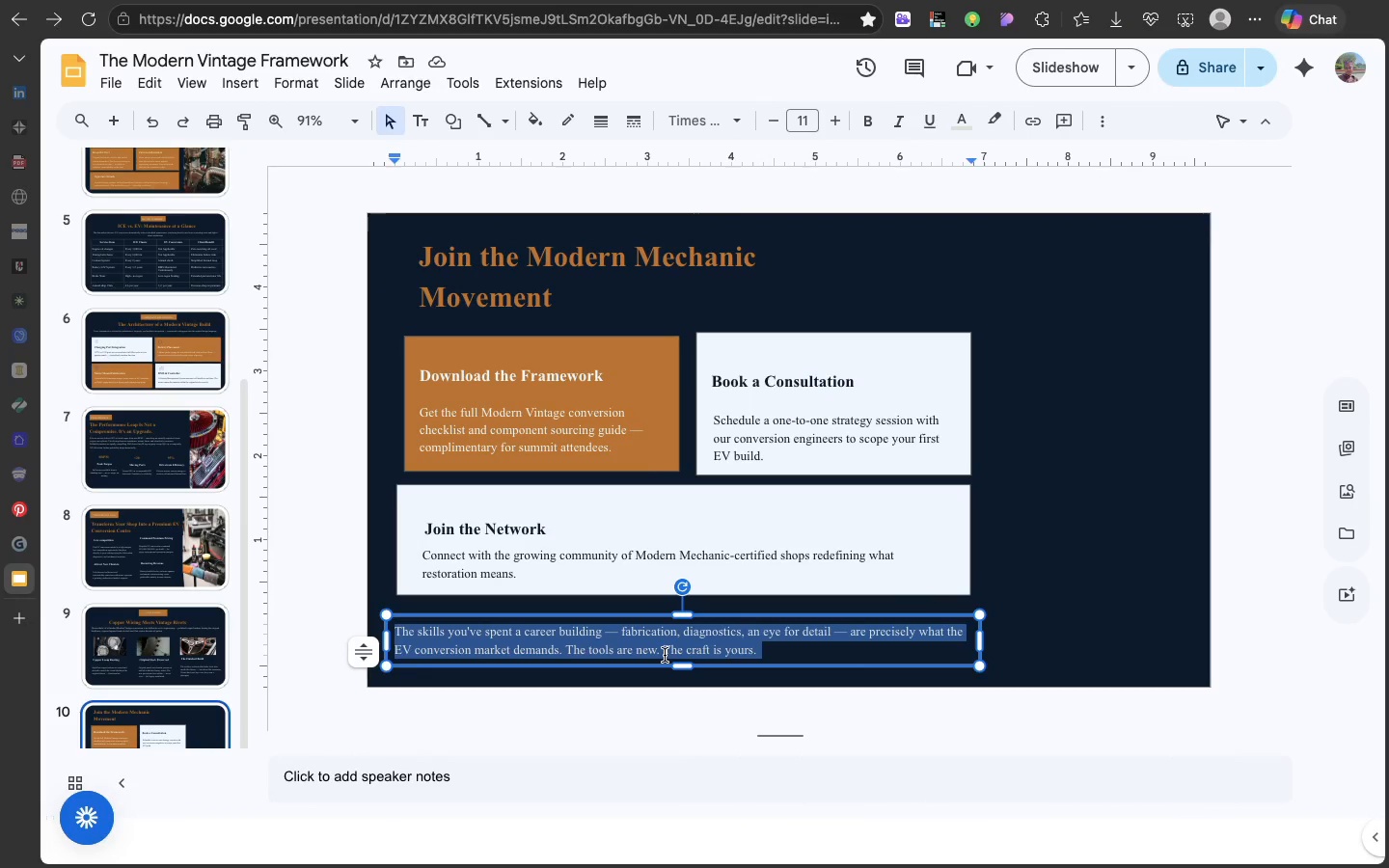 
double_click([665, 655])
 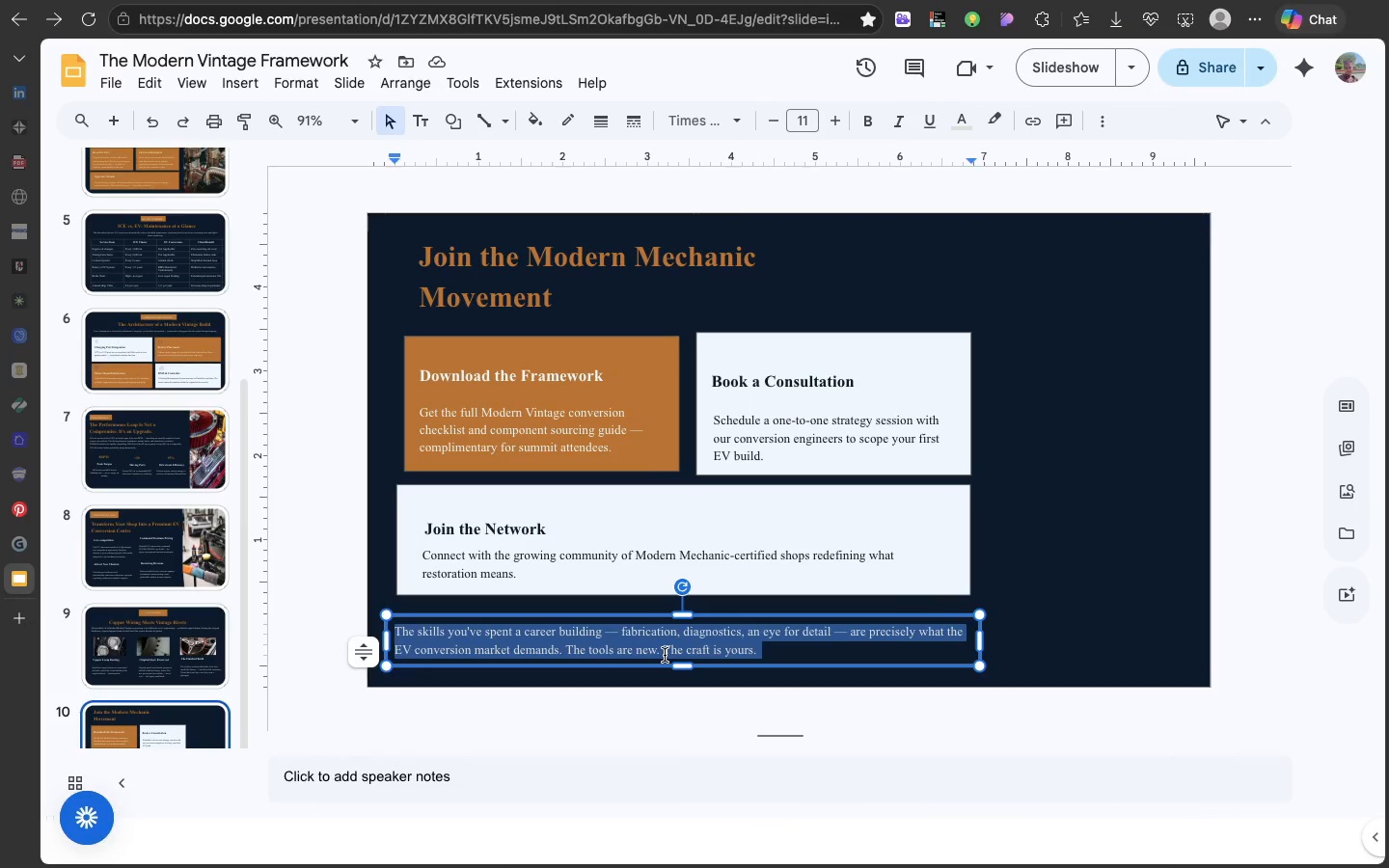 
key(Meta+V)
 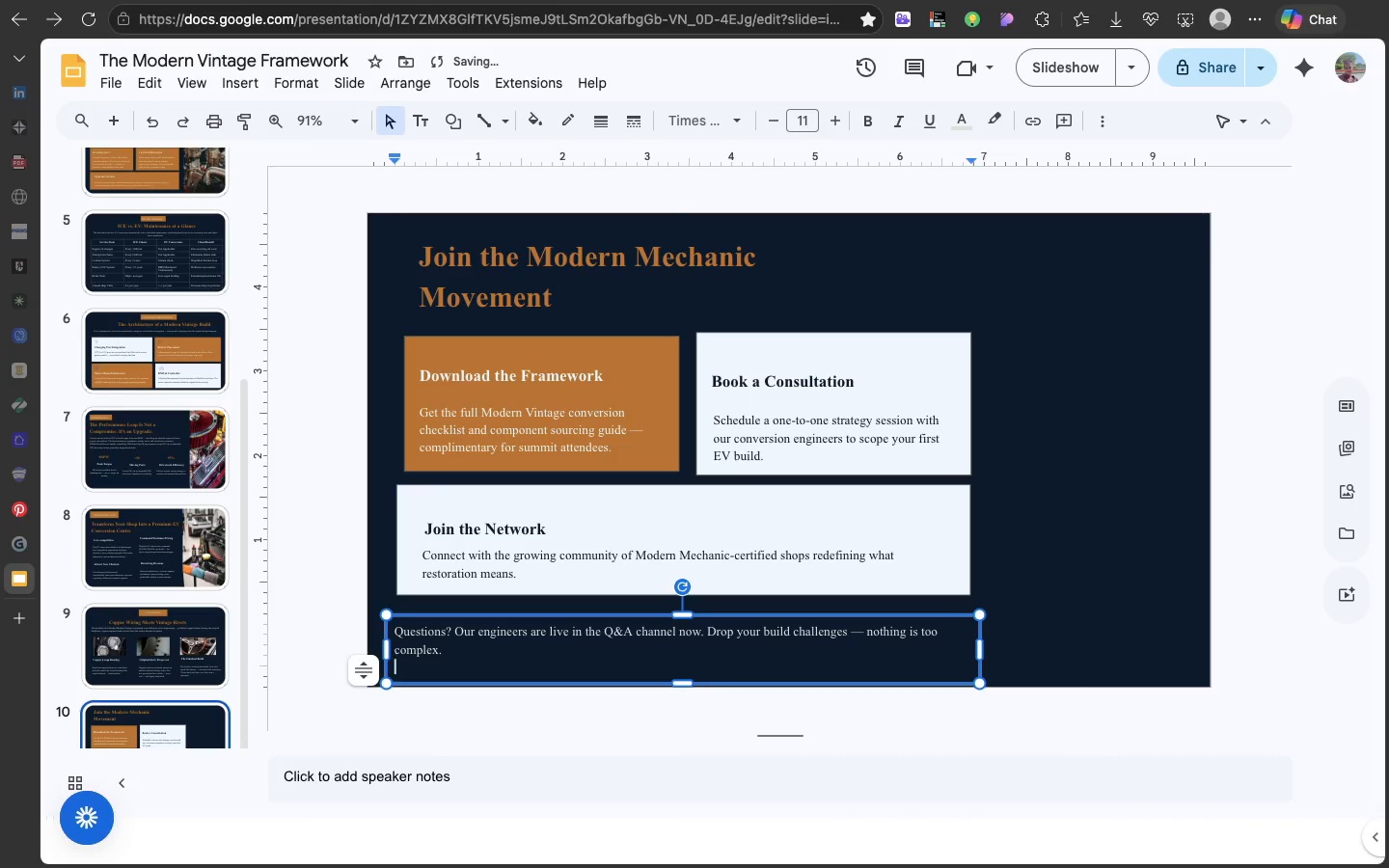 
key(Backspace)
 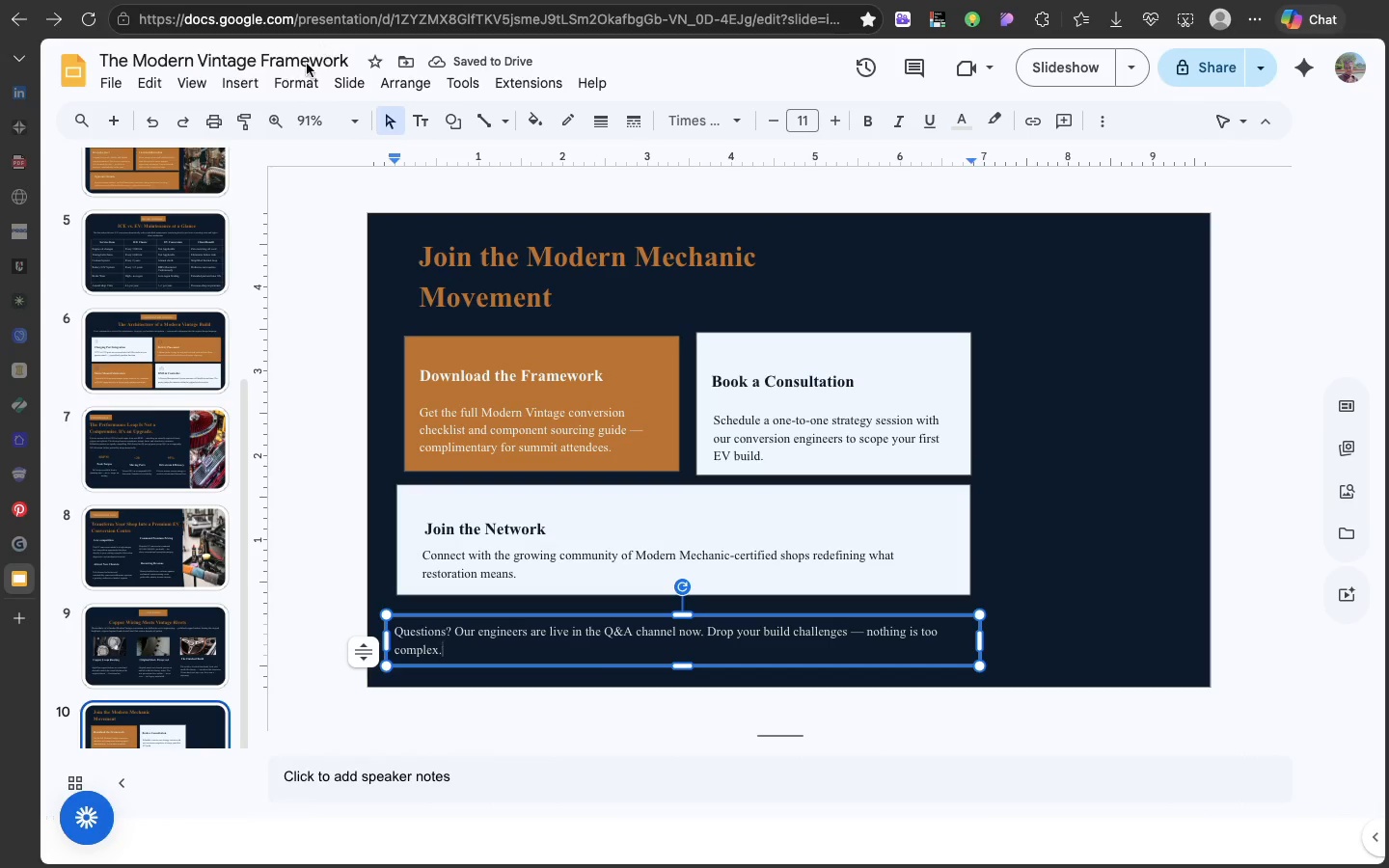 
left_click([116, 89])
 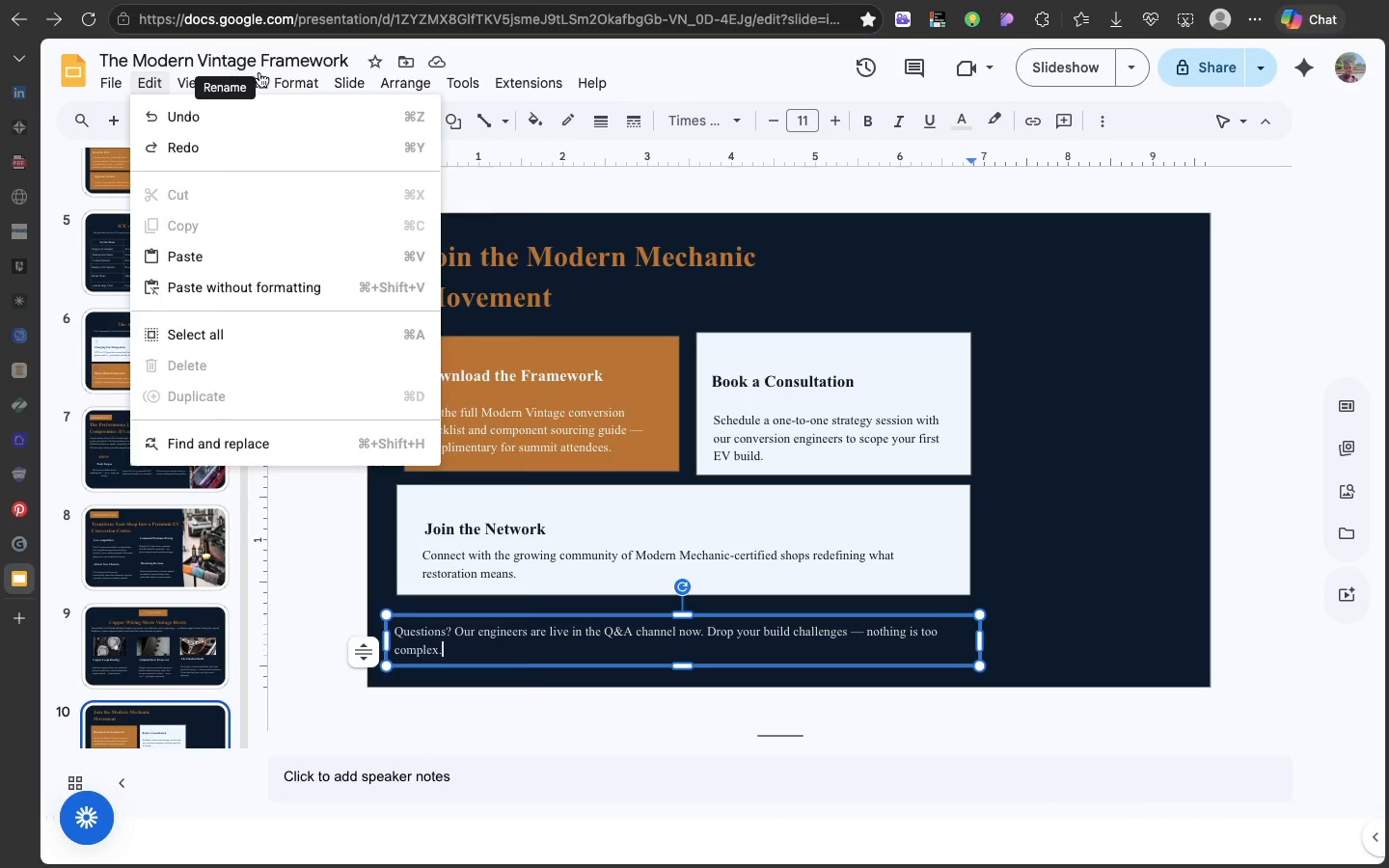 
wait(7.54)
 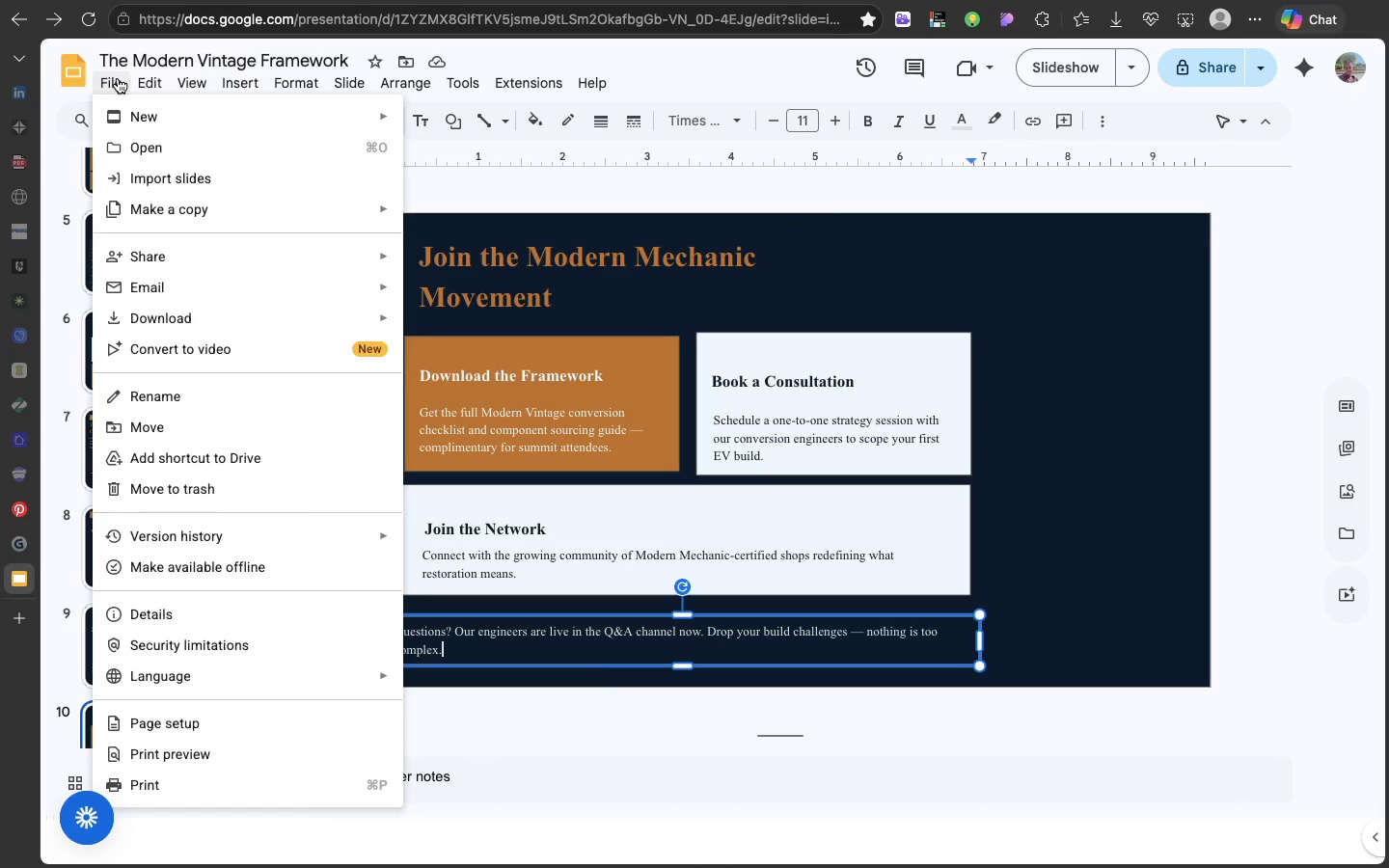 
double_click([247, 78])
 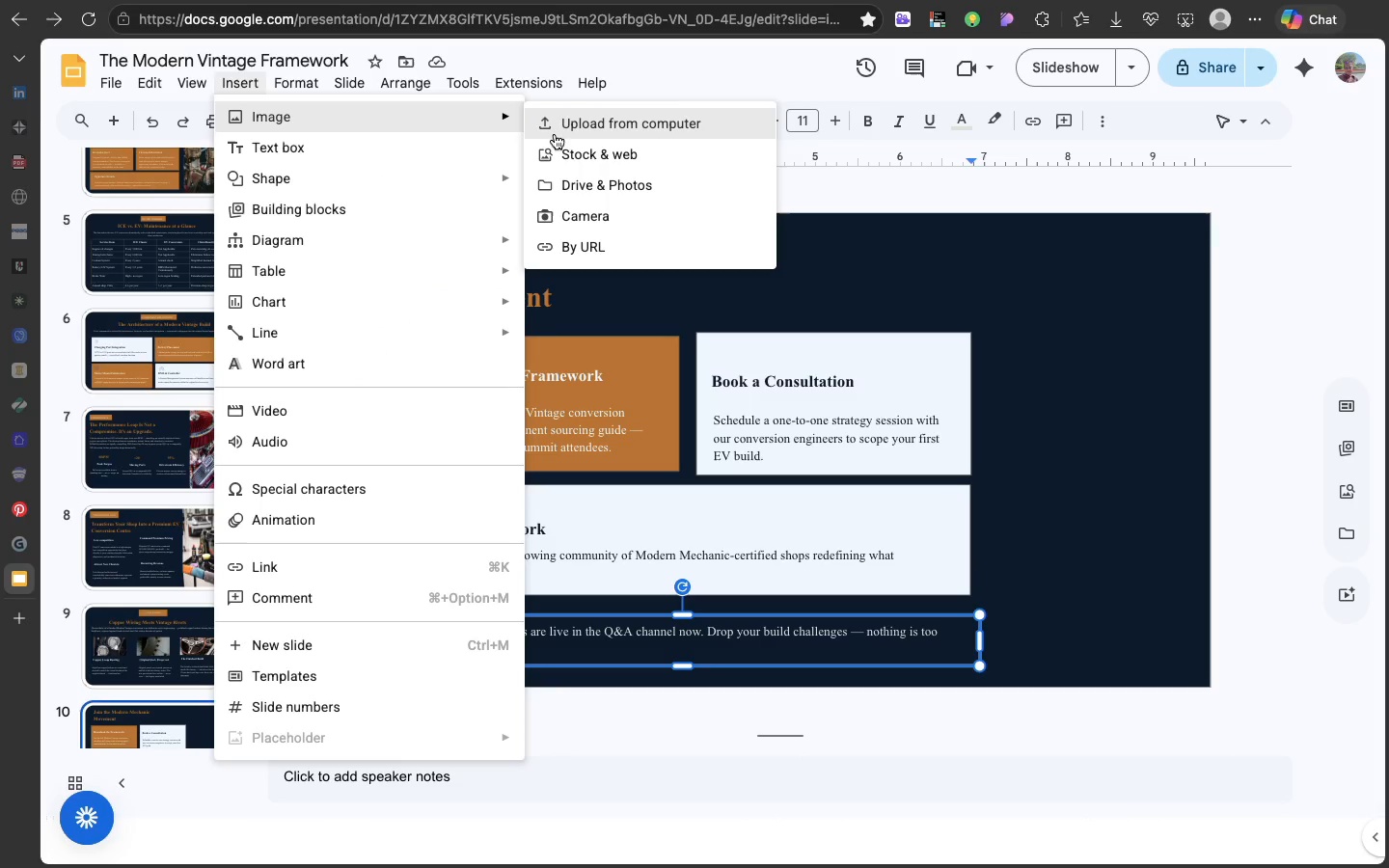 
left_click([561, 126])
 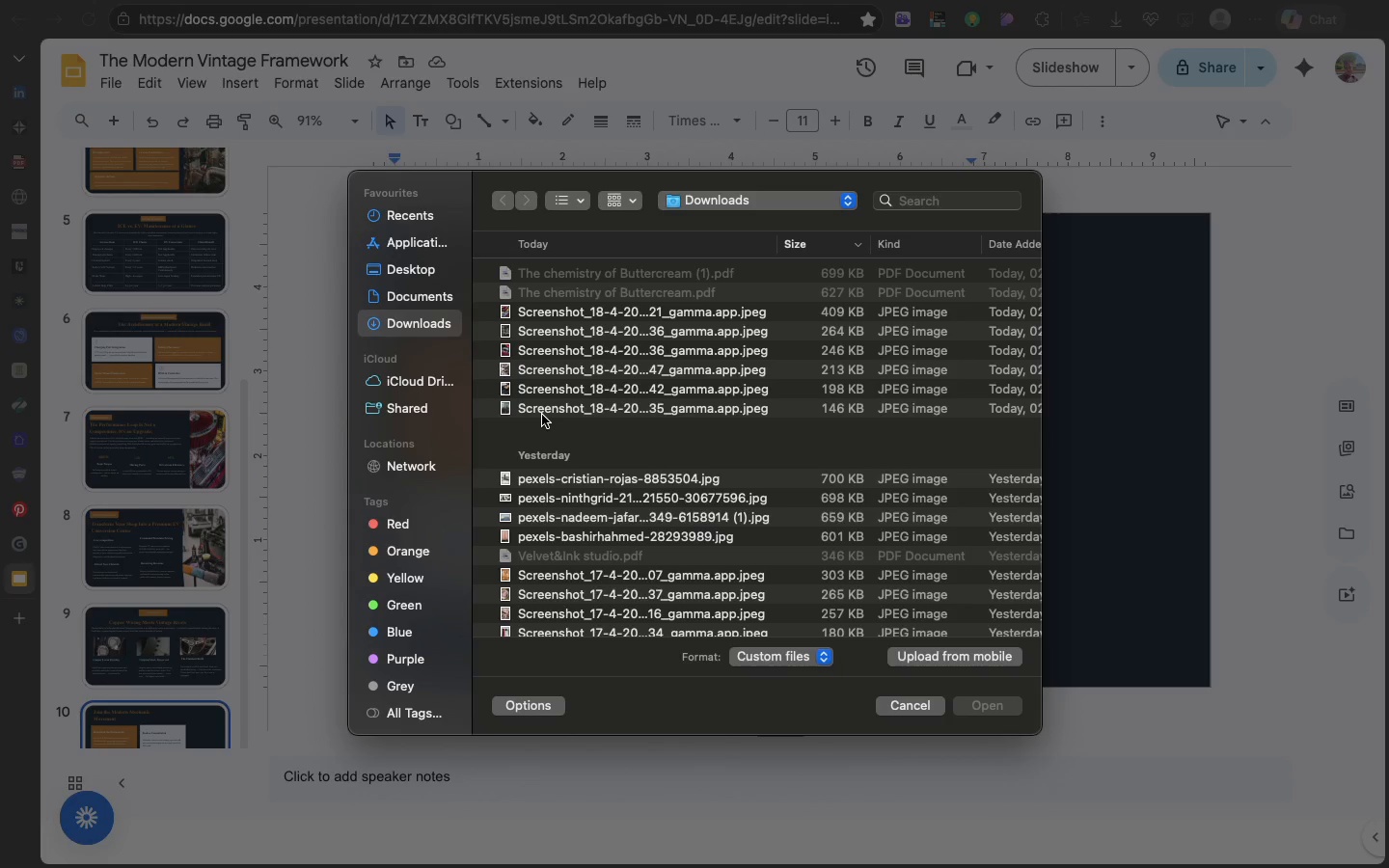 
left_click([542, 414])
 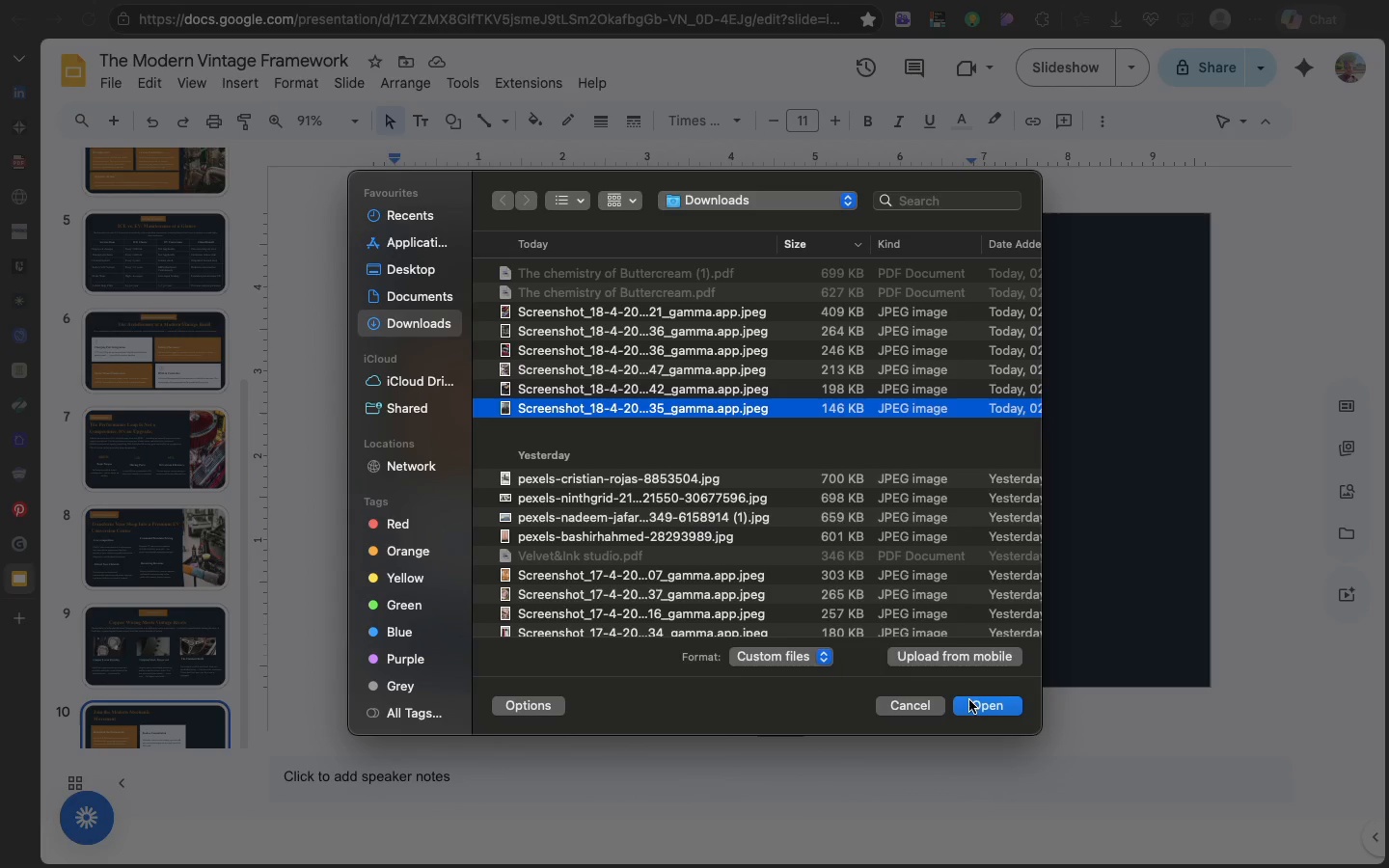 
left_click([969, 702])
 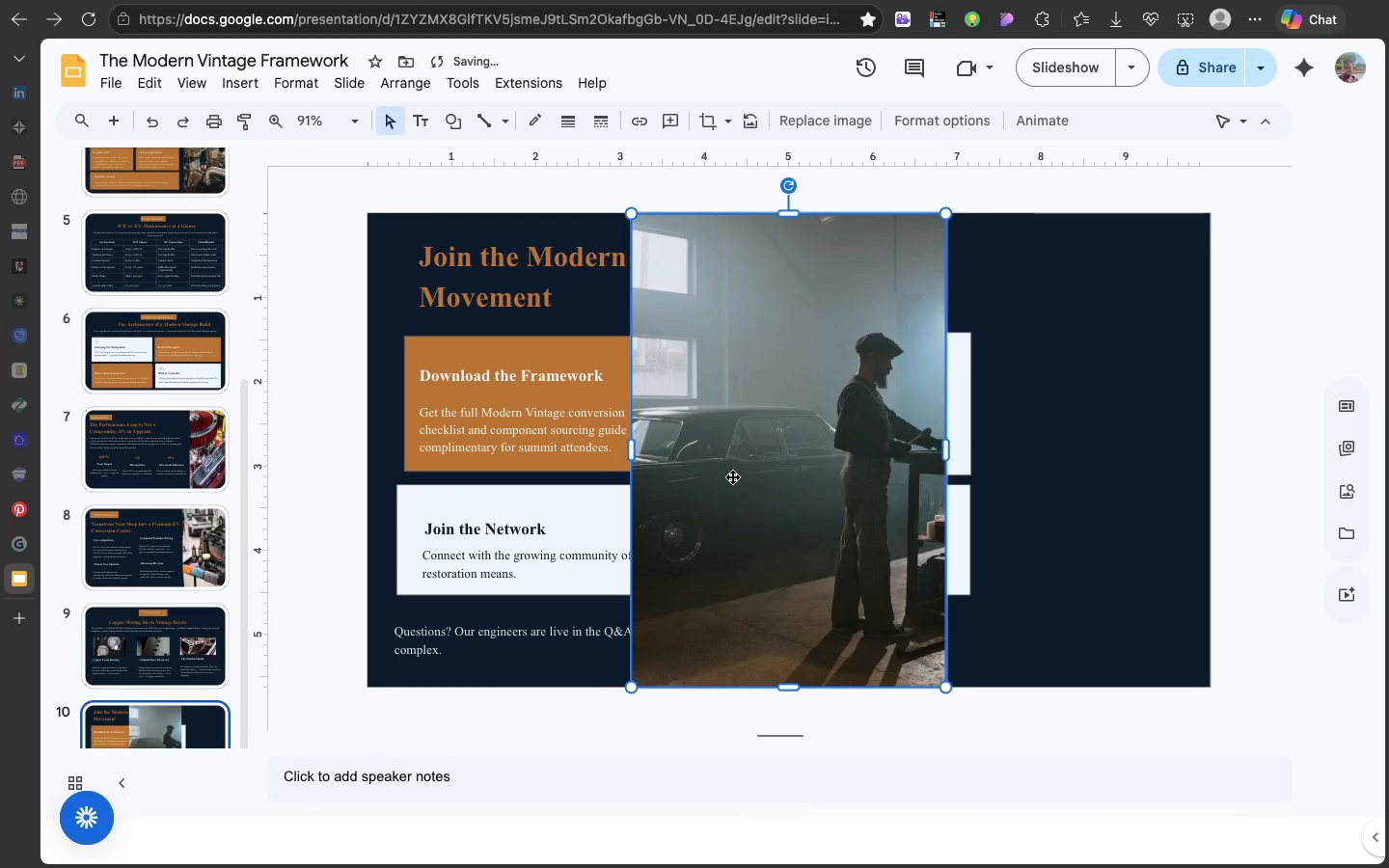 
left_click_drag(start_coordinate=[732, 476], to_coordinate=[1013, 478])
 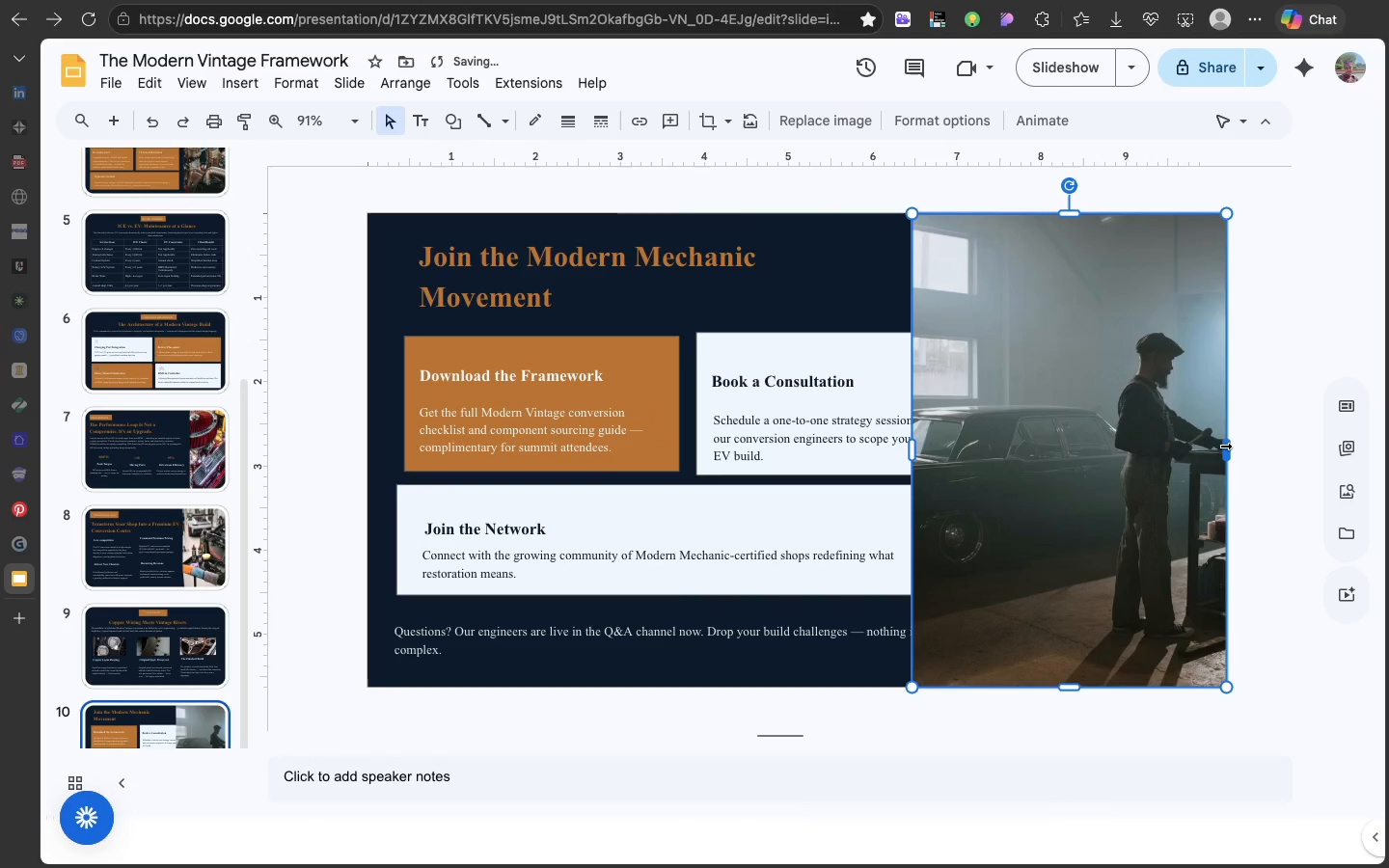 
left_click_drag(start_coordinate=[1224, 446], to_coordinate=[1169, 450])
 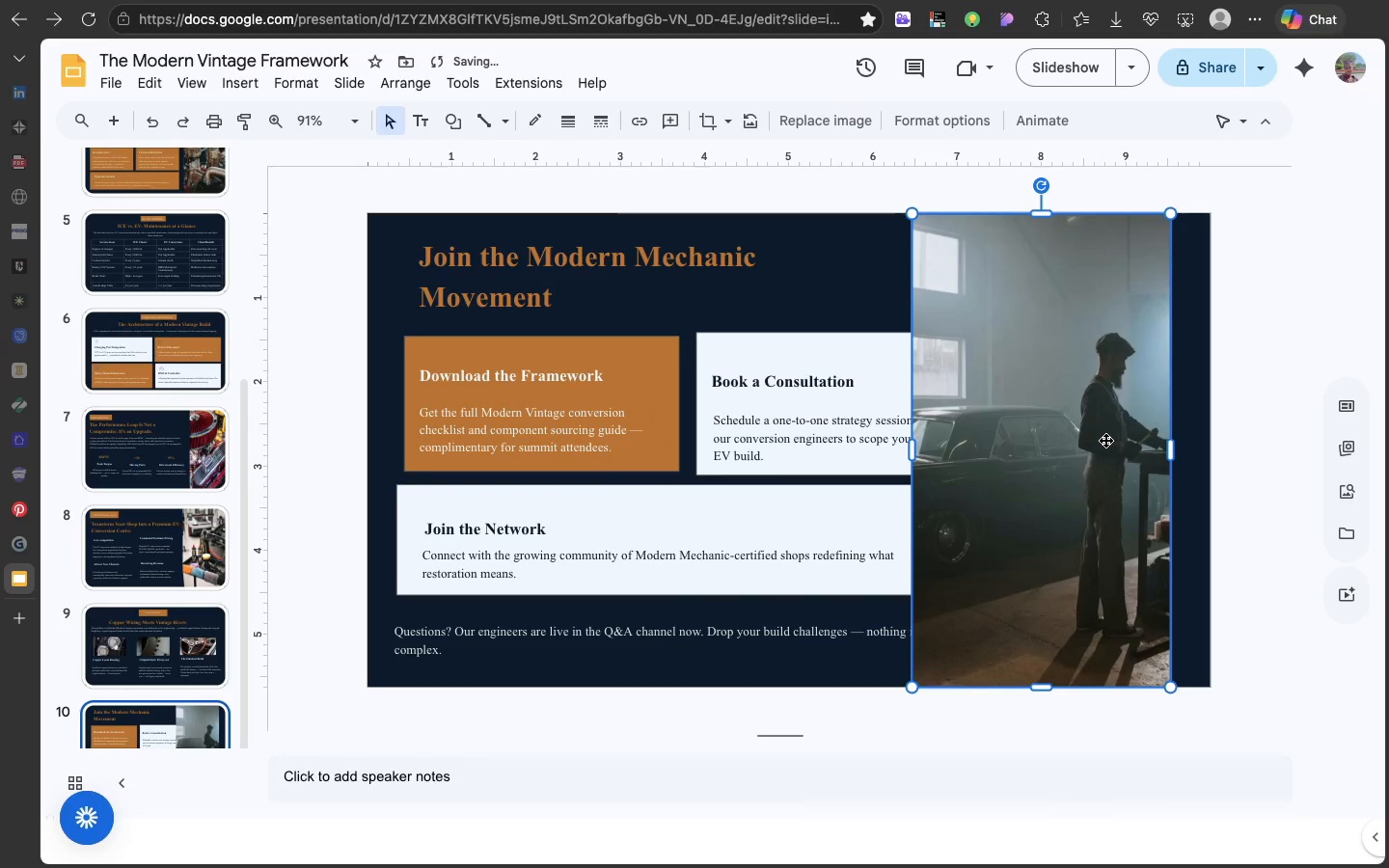 
left_click_drag(start_coordinate=[1103, 440], to_coordinate=[1142, 440])
 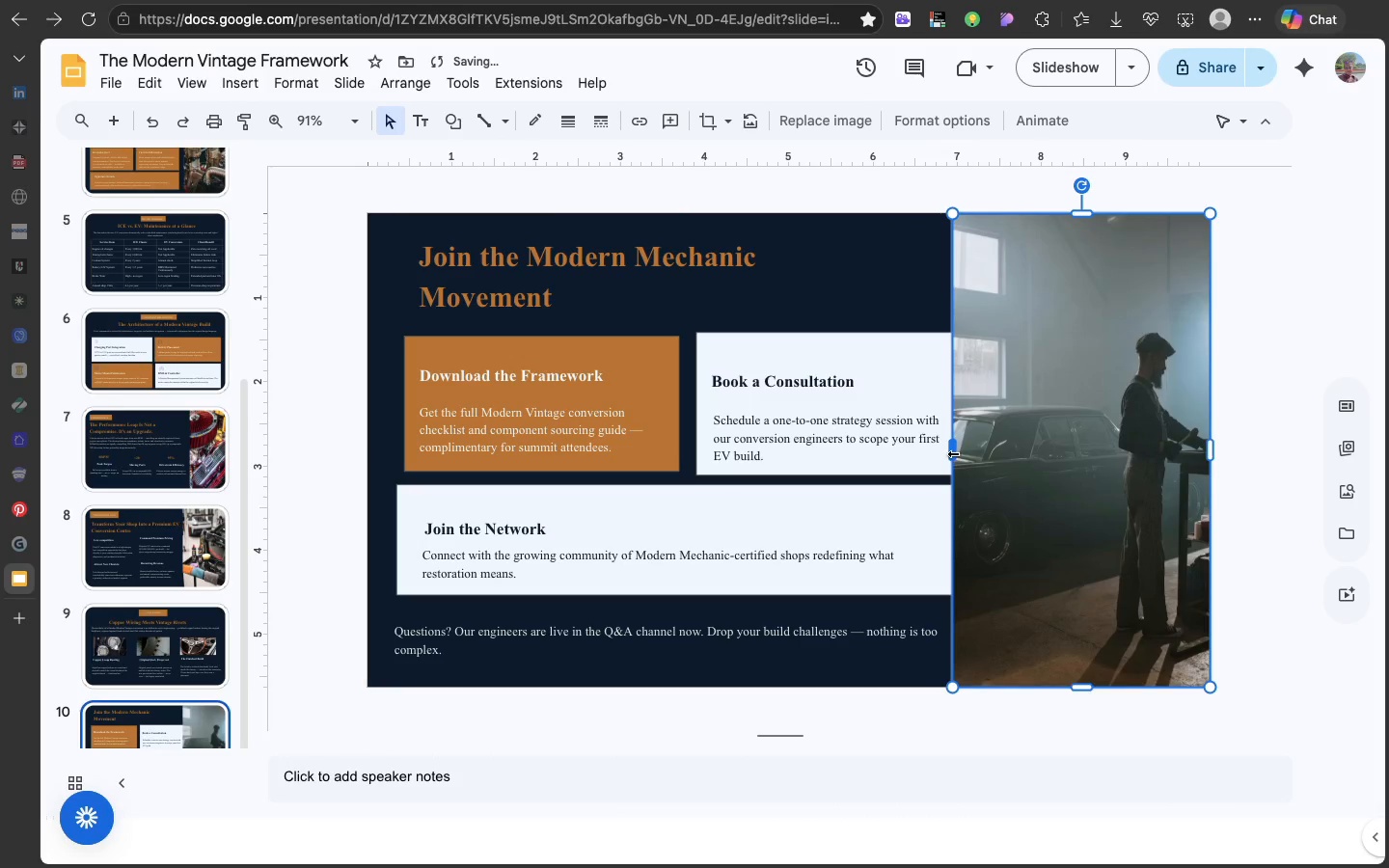 
left_click_drag(start_coordinate=[954, 453], to_coordinate=[1001, 454])
 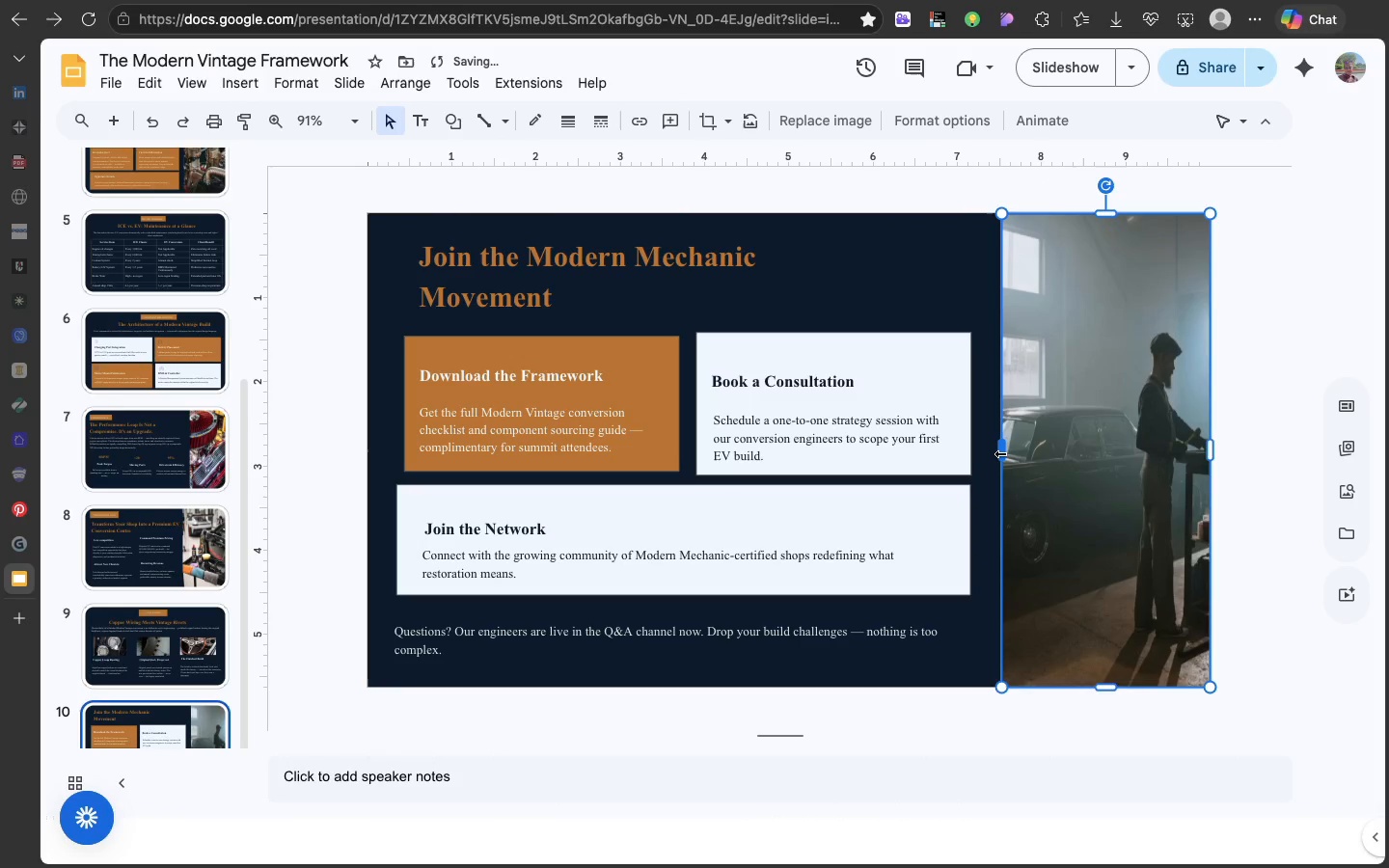 
left_click_drag(start_coordinate=[1001, 453], to_coordinate=[989, 452])
 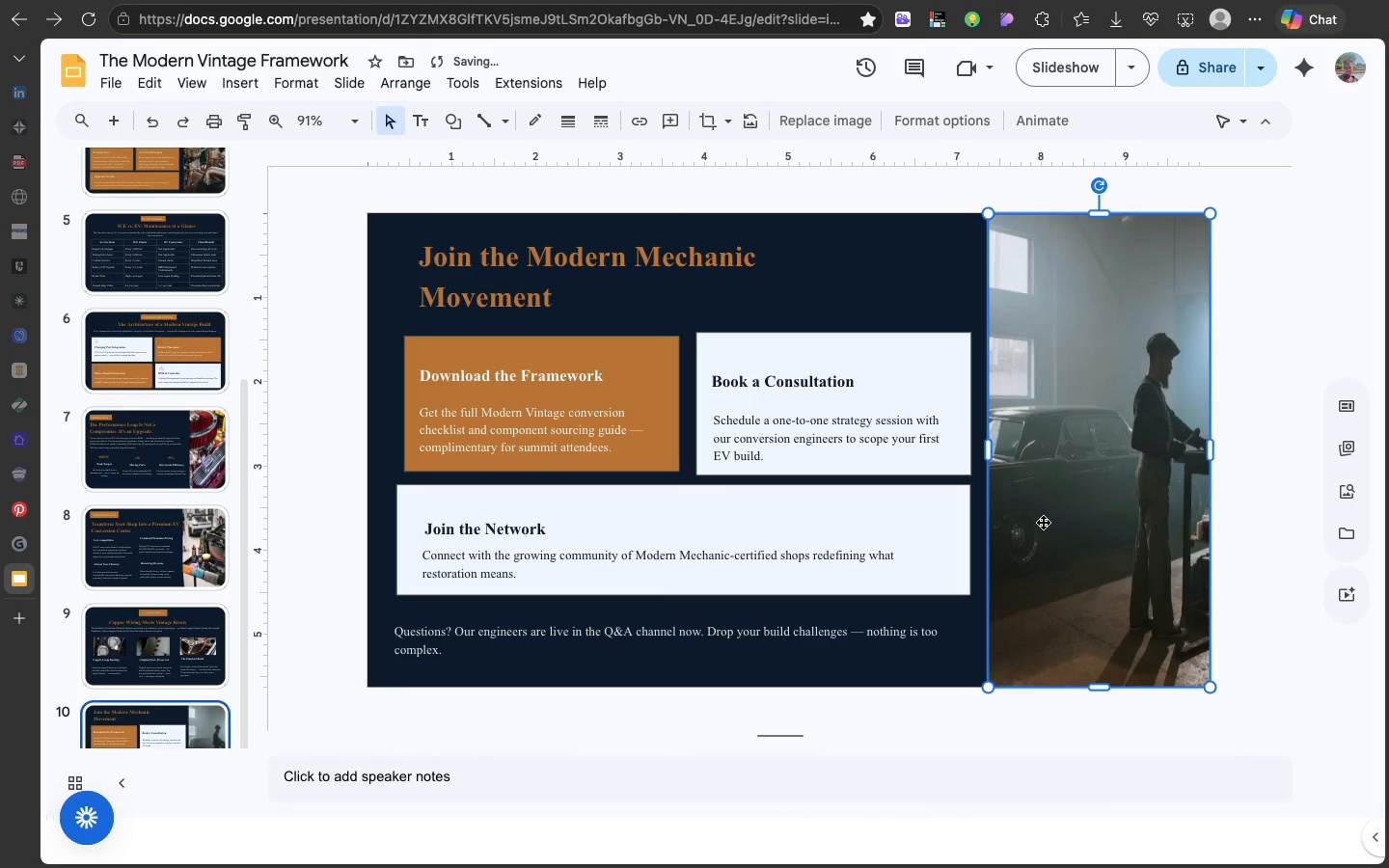 
left_click([1042, 522])
 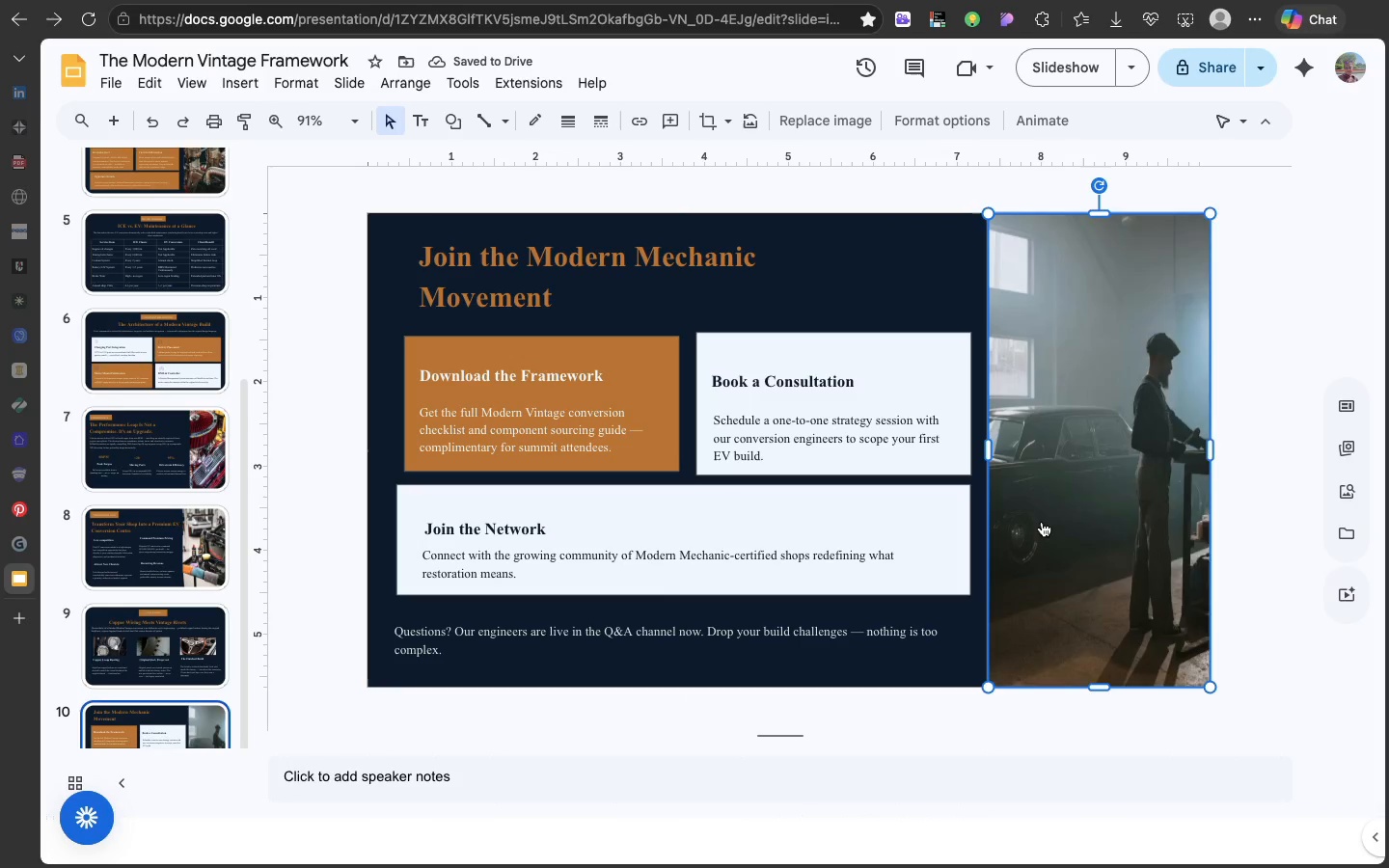 
right_click([1042, 522])
 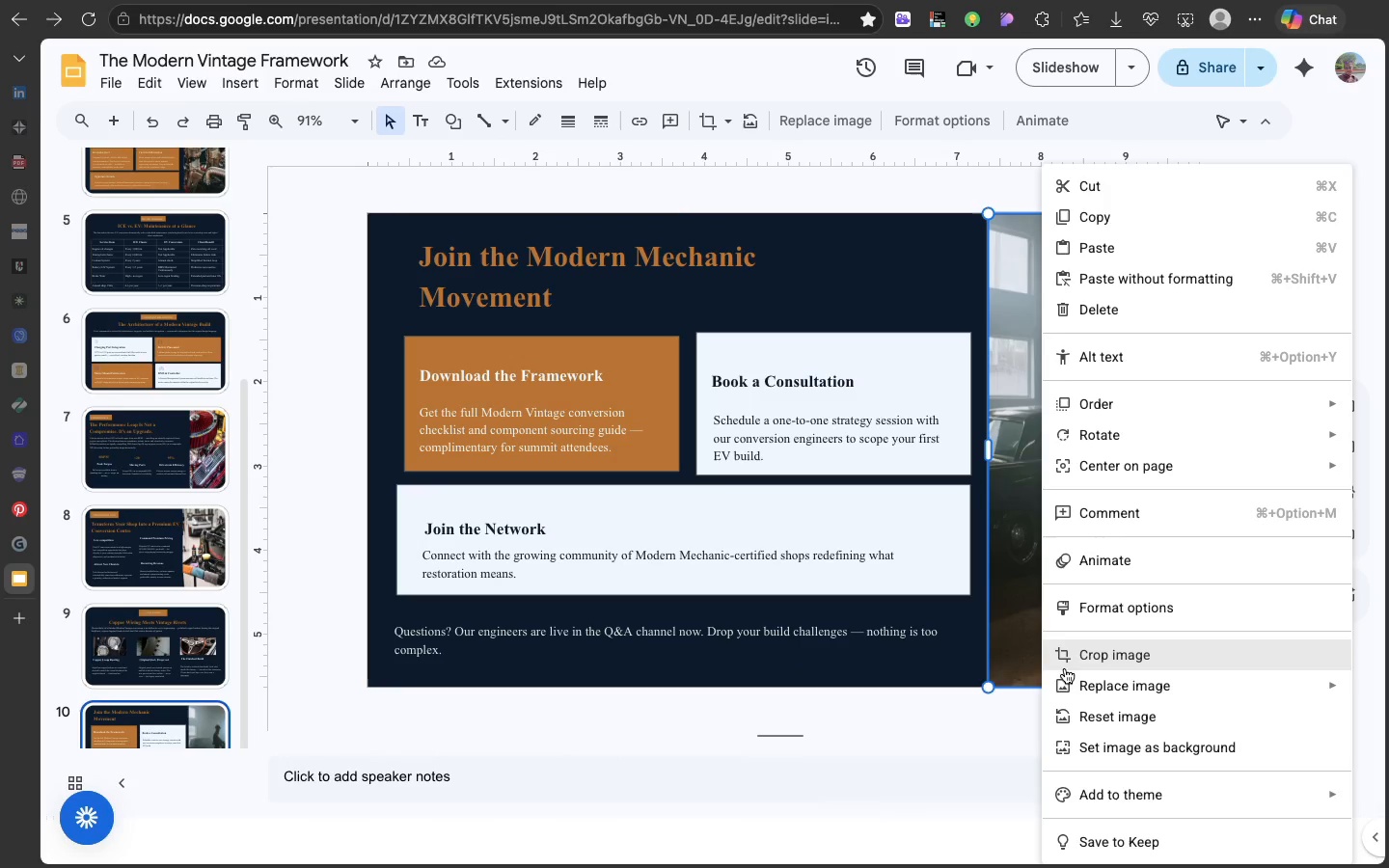 
left_click([1065, 656])
 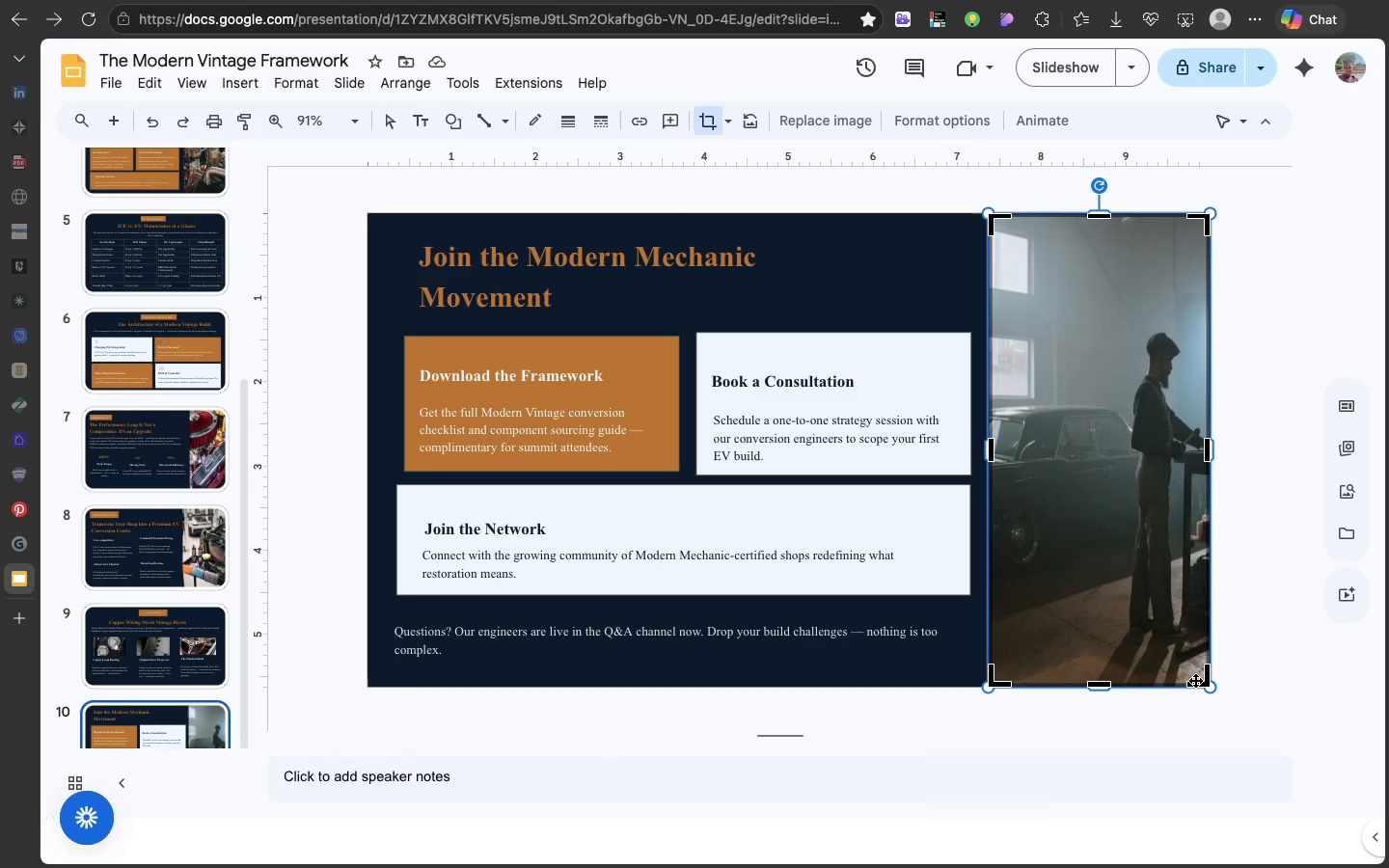 
left_click_drag(start_coordinate=[1203, 683], to_coordinate=[1159, 653])
 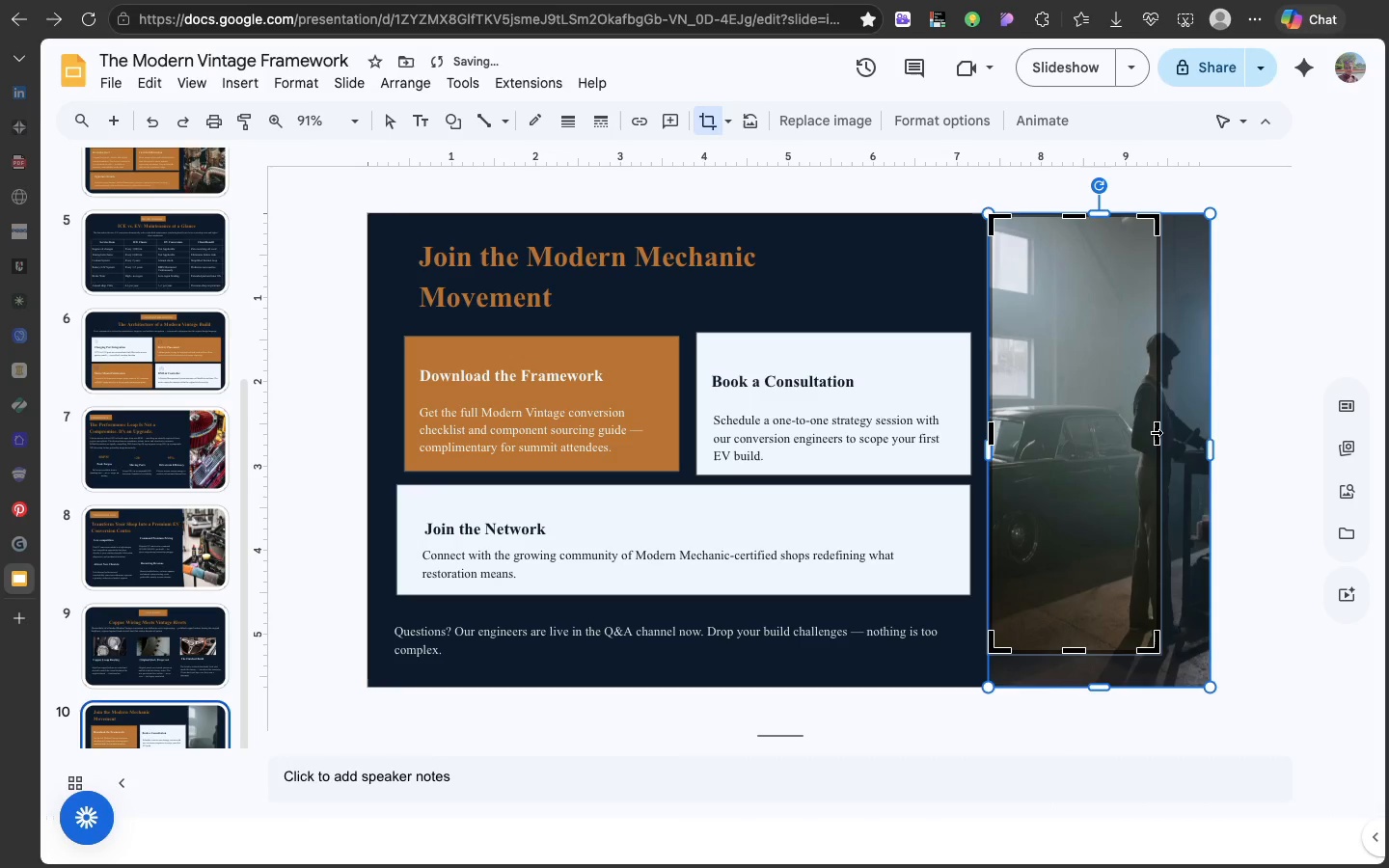 
left_click_drag(start_coordinate=[1156, 433], to_coordinate=[1209, 447])
 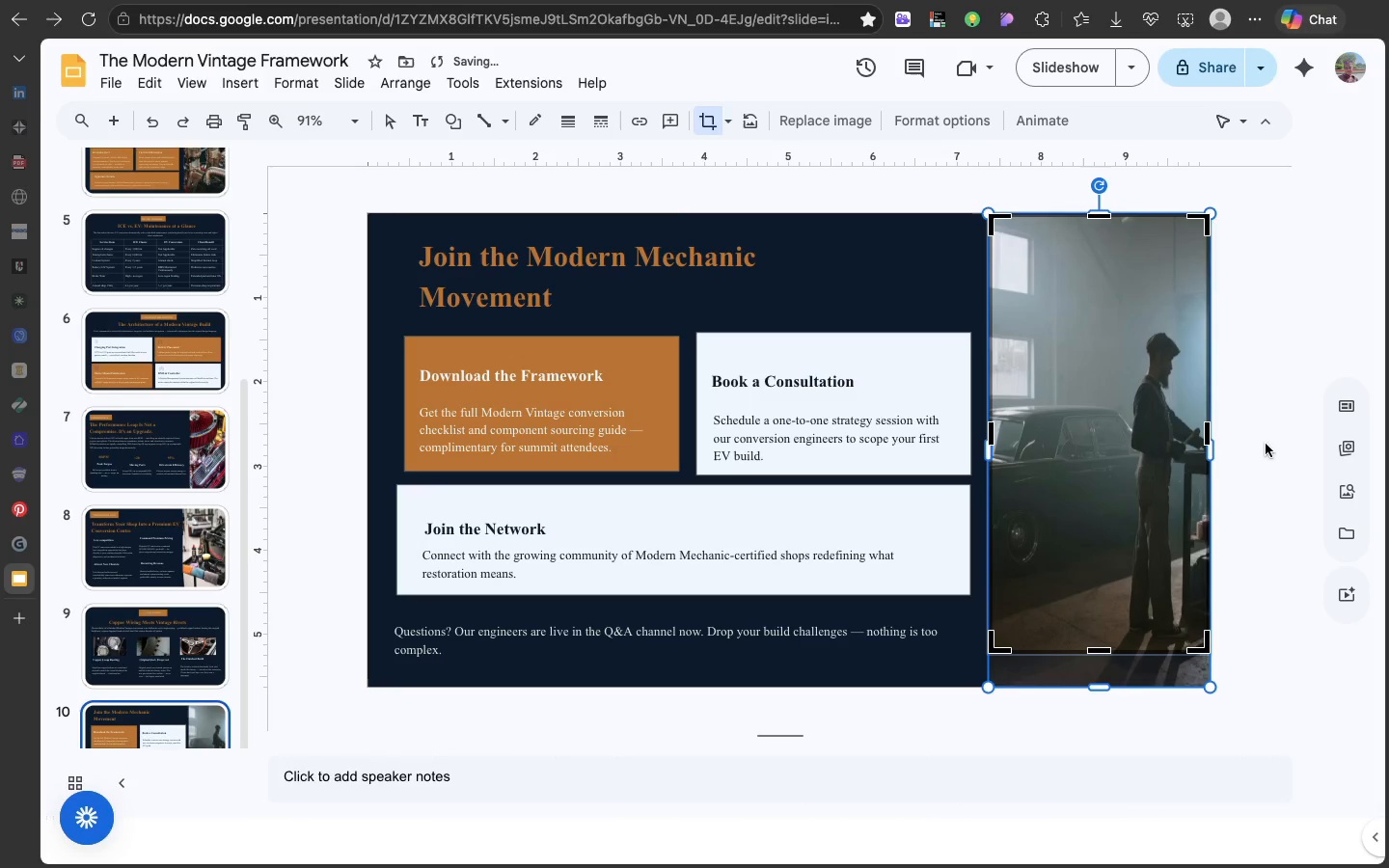 
left_click([1265, 444])
 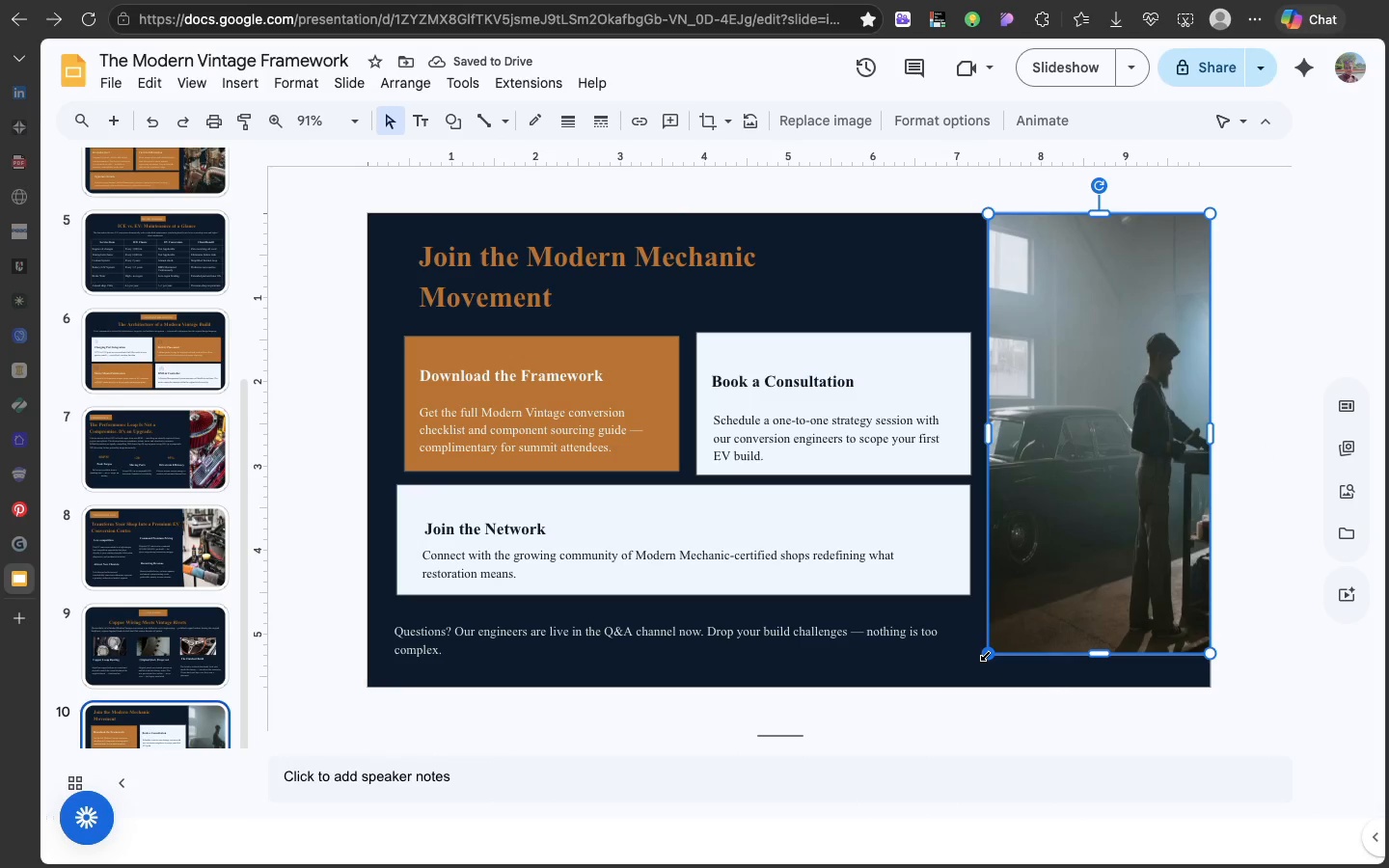 
left_click_drag(start_coordinate=[986, 654], to_coordinate=[969, 684])
 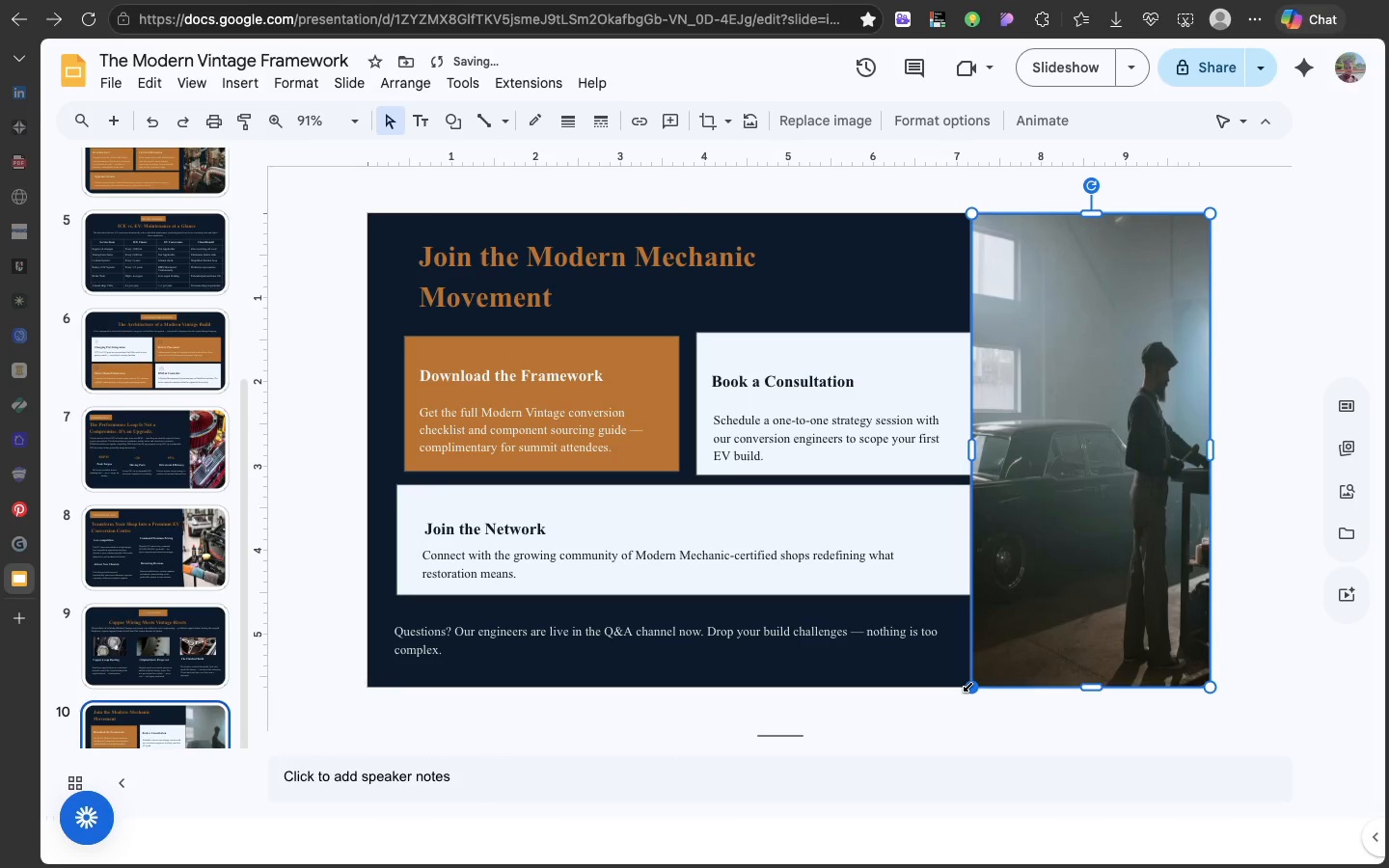 
key(Meta+Z)
 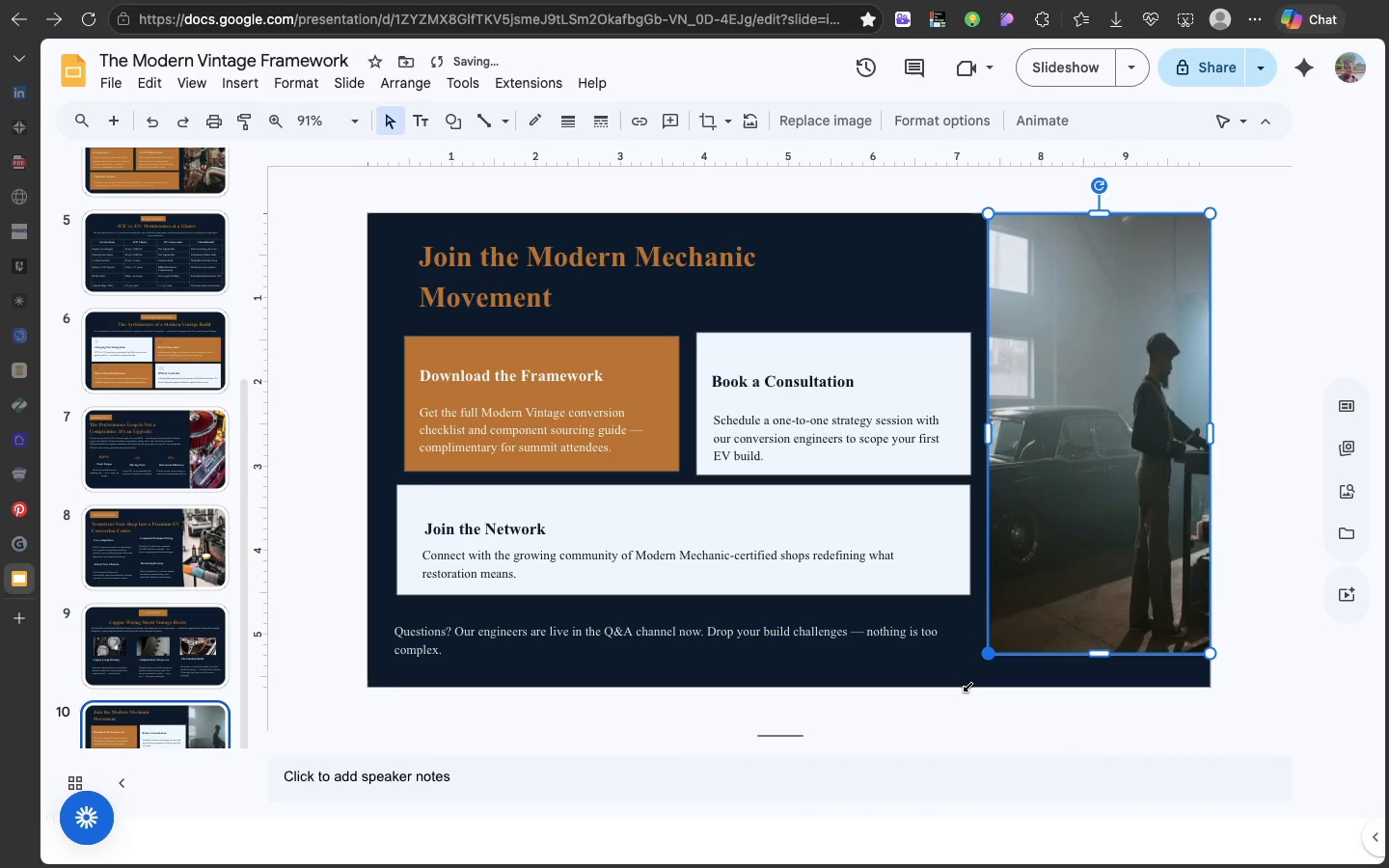 
key(Backspace)
 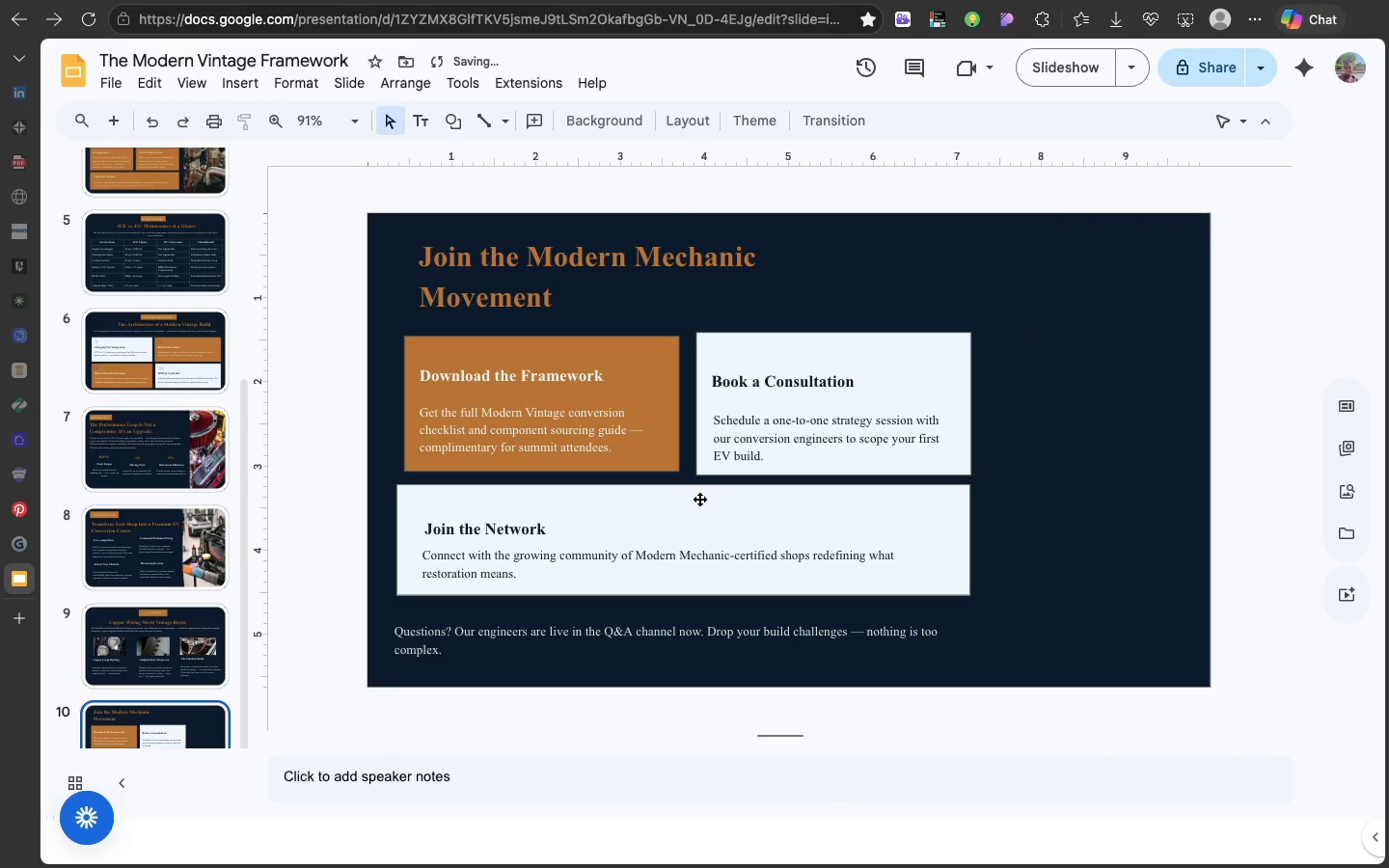 
left_click([694, 496])
 